 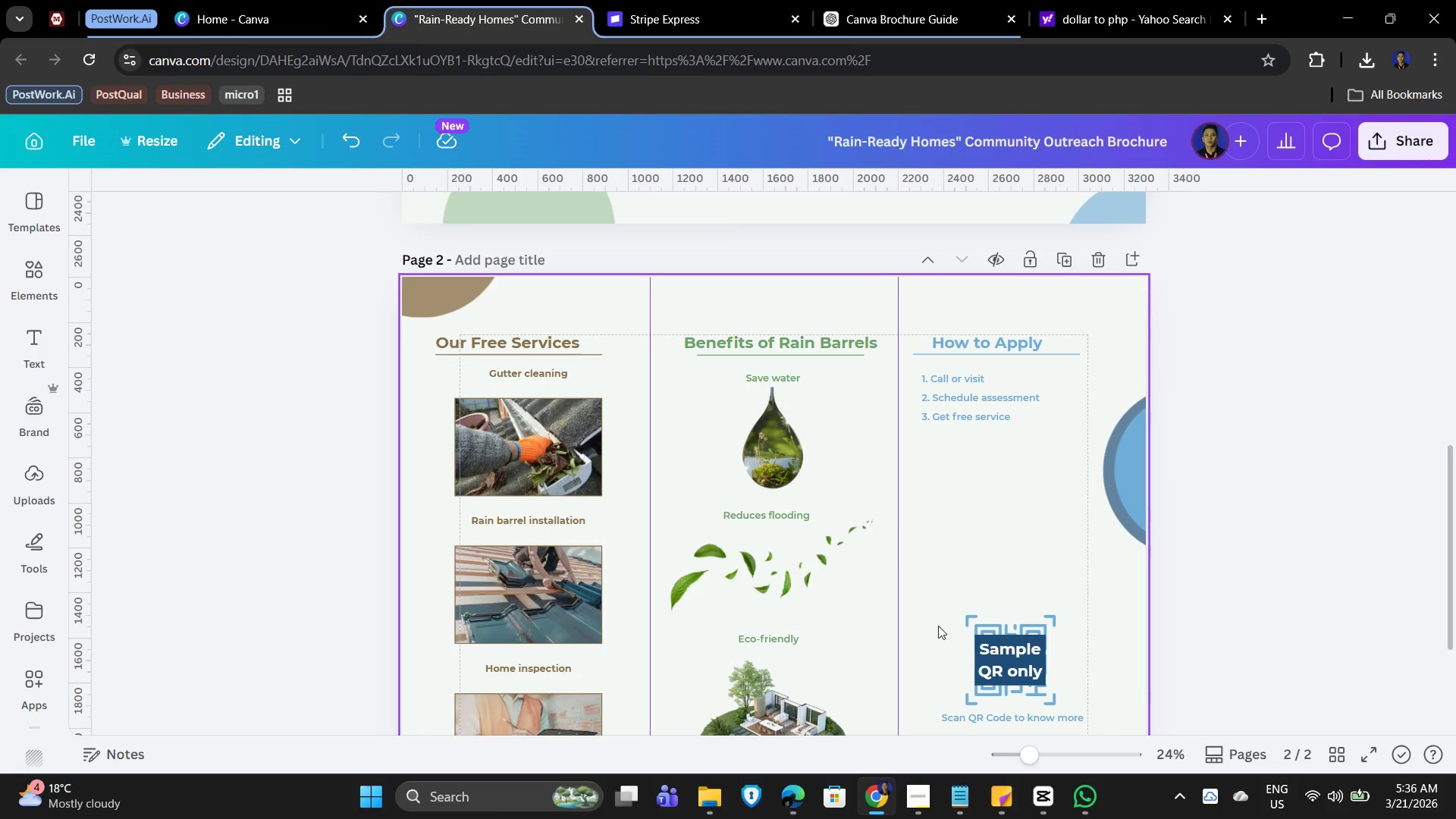 
scroll: coordinate [1015, 485], scroll_direction: down, amount: 3.0
 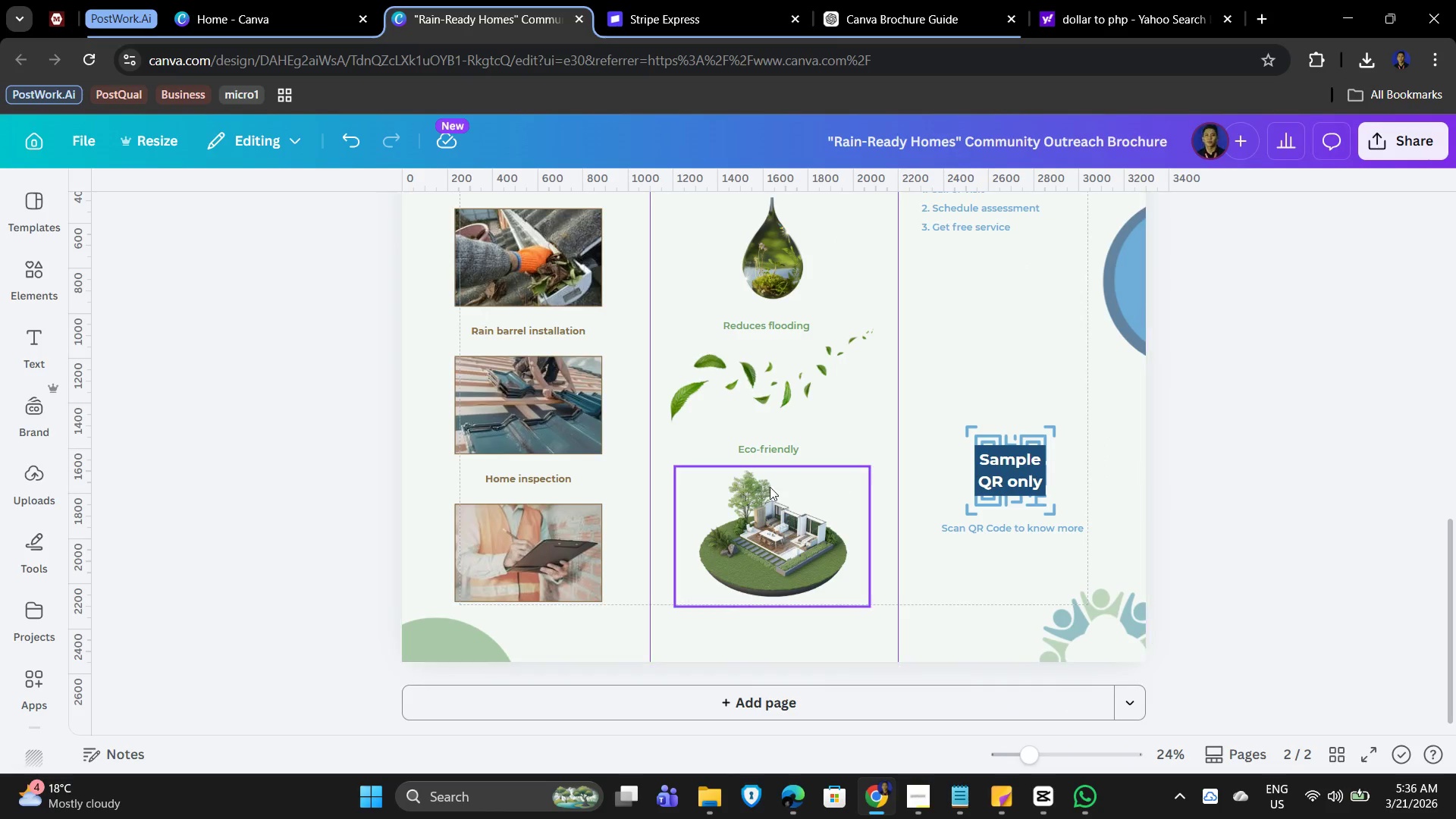 
scroll: coordinate [754, 513], scroll_direction: up, amount: 2.0
 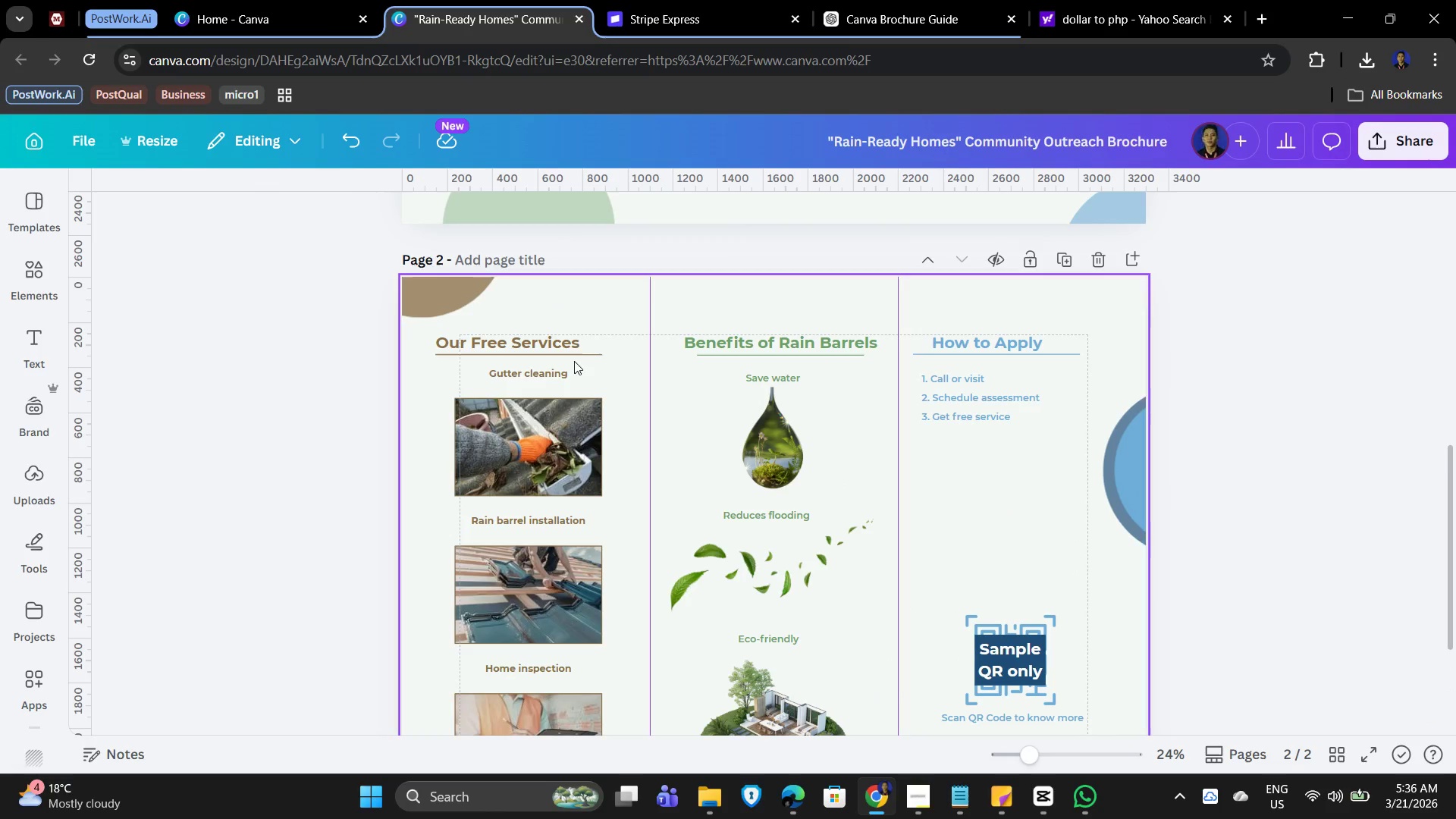 
left_click([584, 353])
 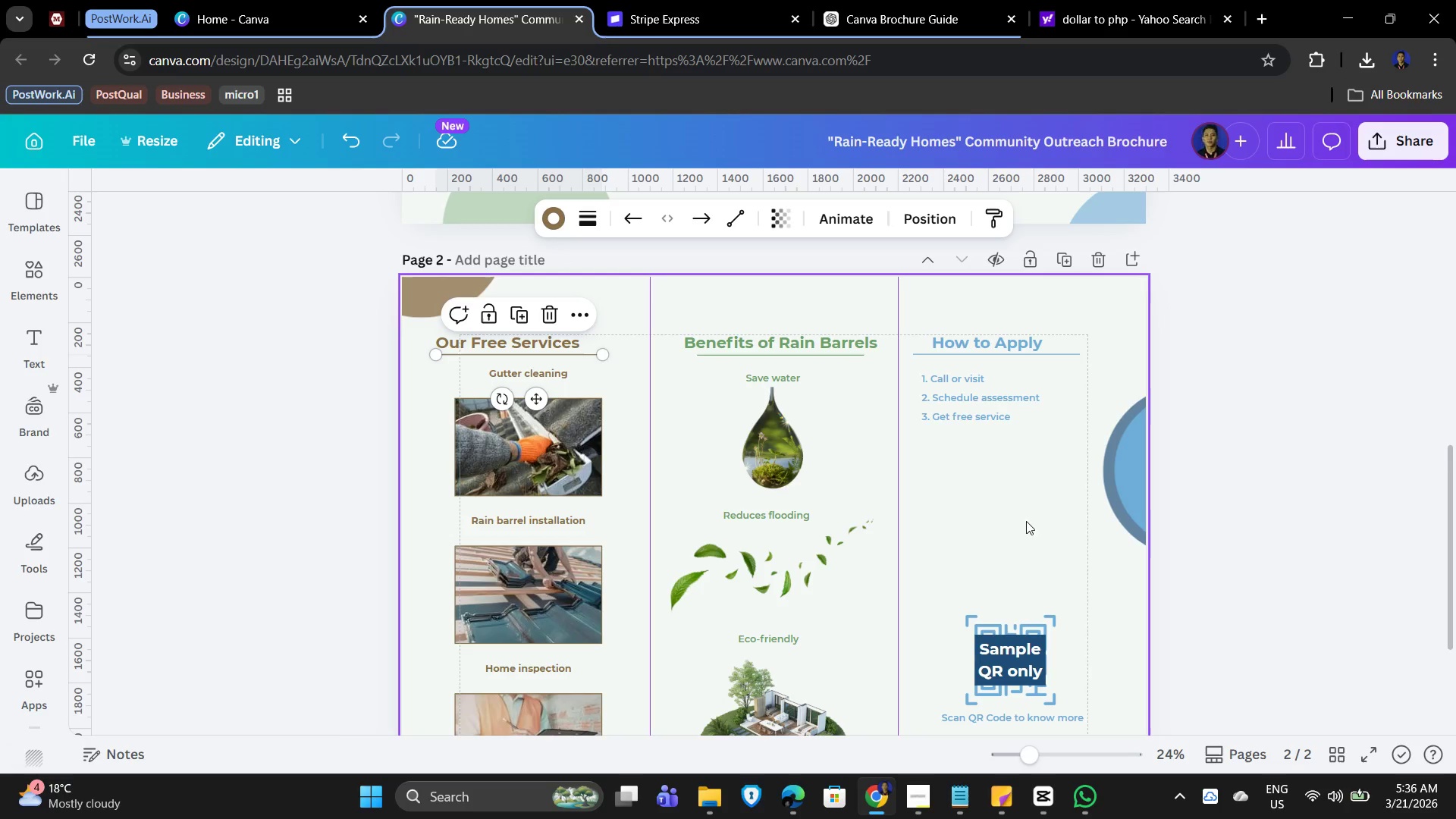 
key(Control+C)
 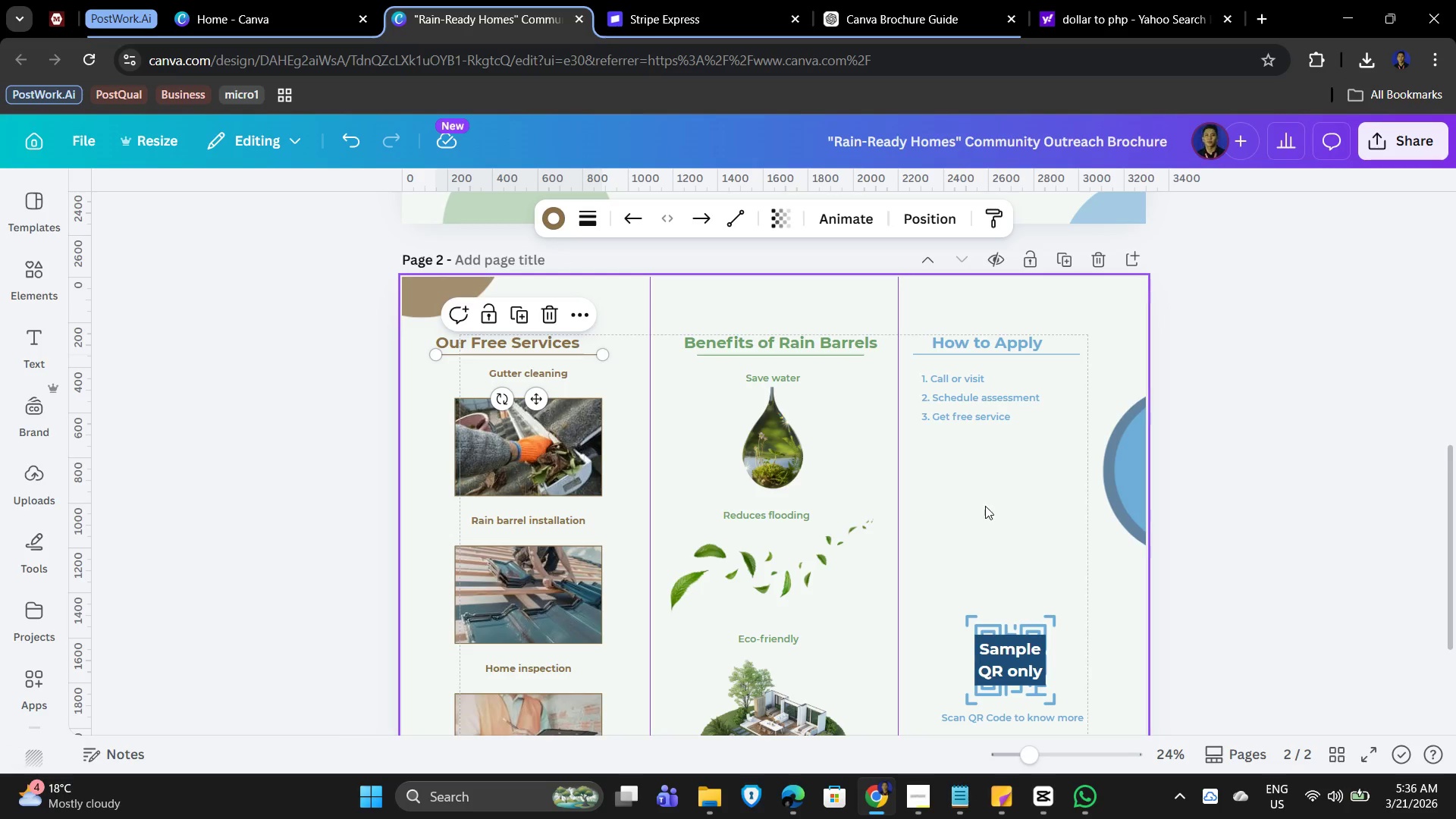 
left_click([996, 507])
 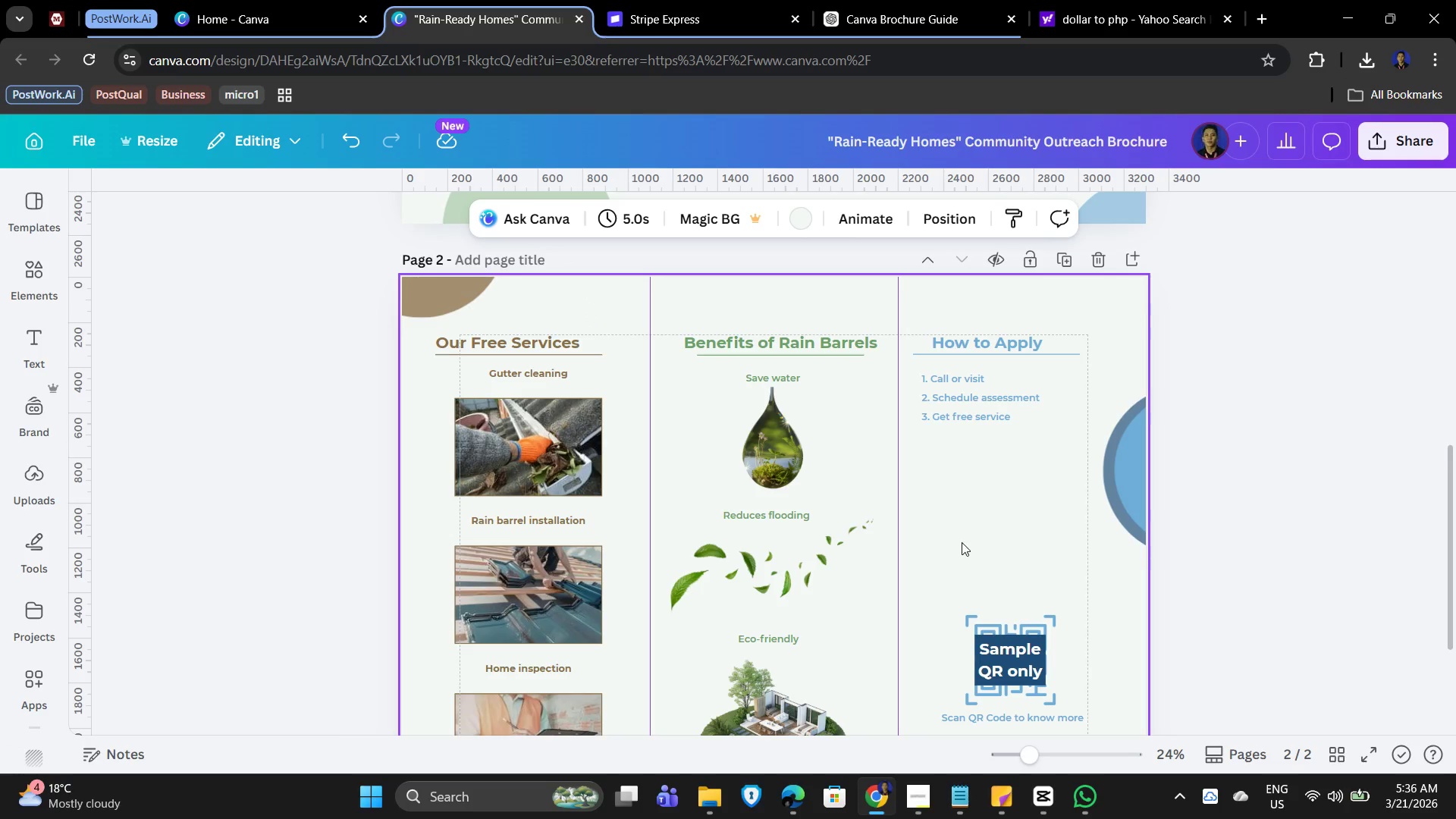 
key(Control+V)
 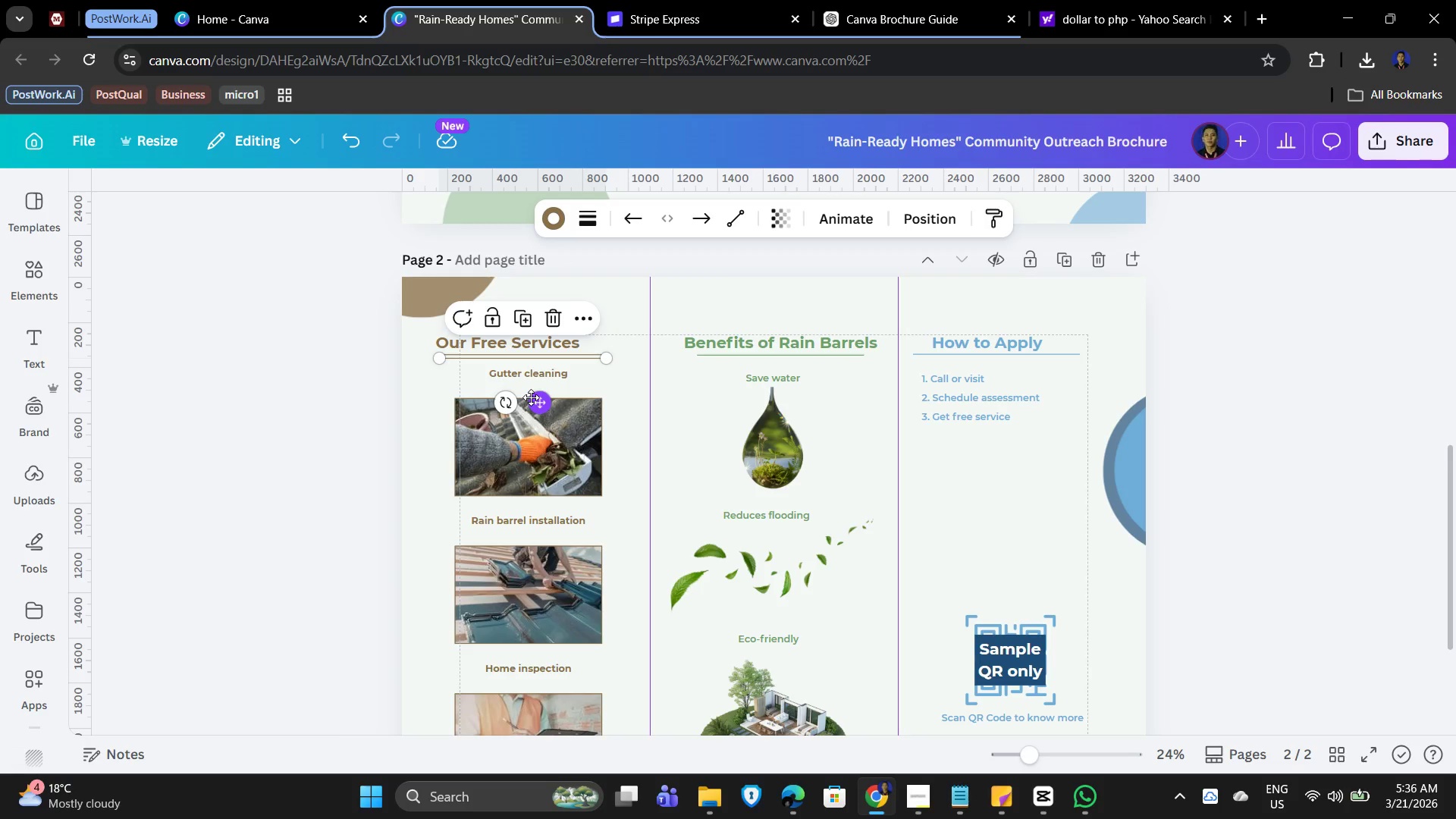 
left_click_drag(start_coordinate=[531, 399], to_coordinate=[545, 421])
 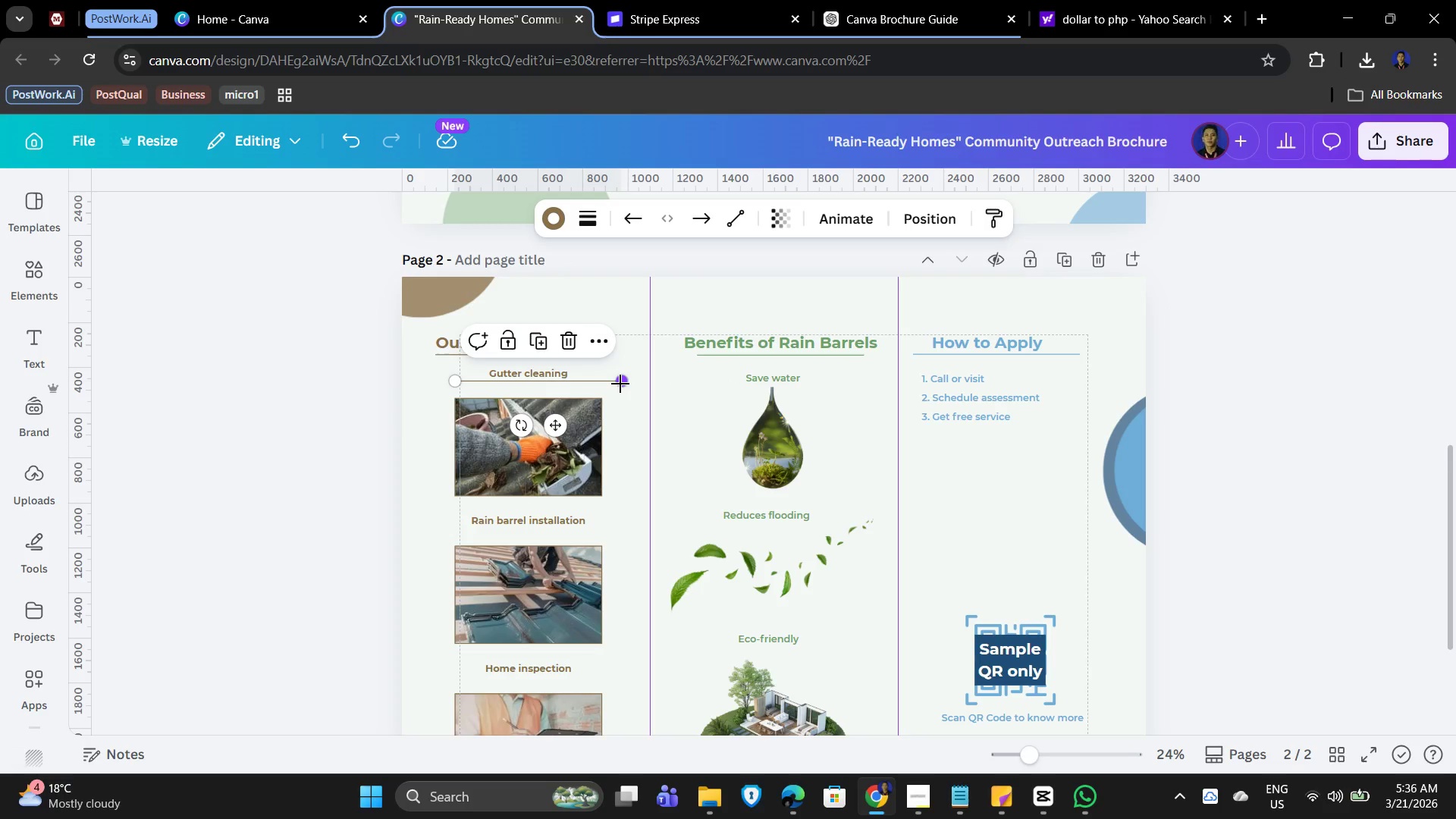 
left_click_drag(start_coordinate=[620, 383], to_coordinate=[584, 385])
 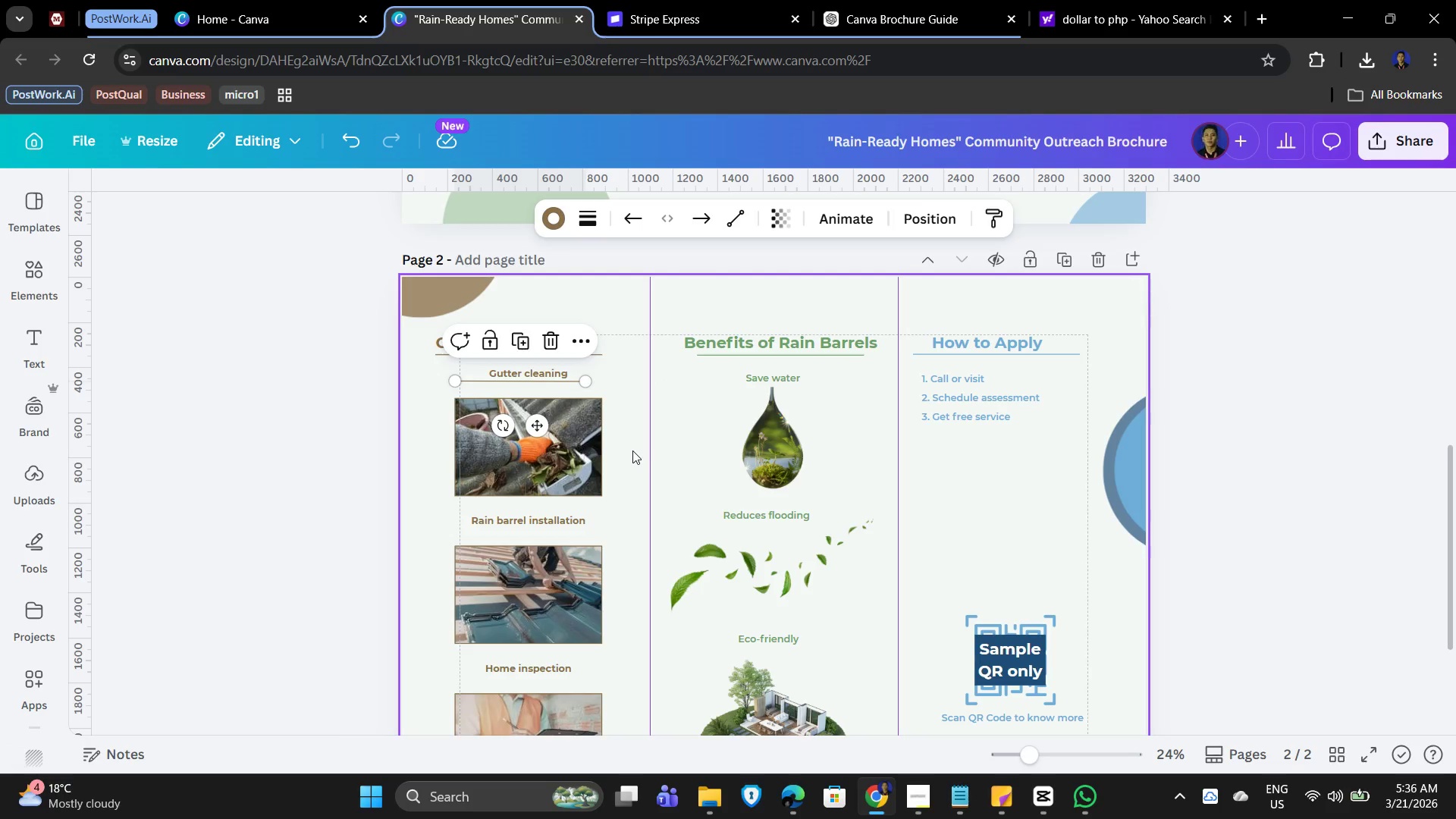 
left_click([632, 450])
 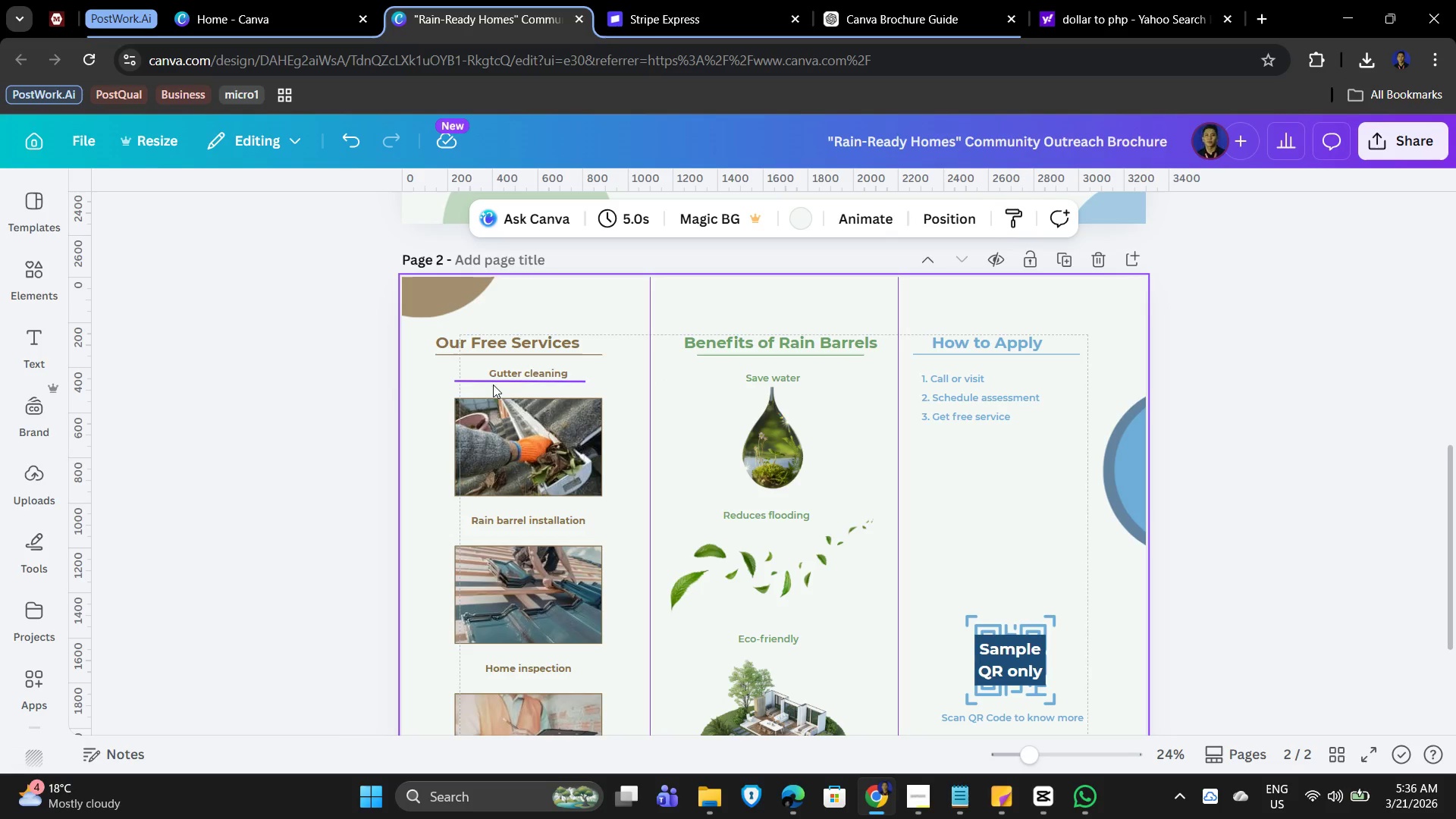 
left_click_drag(start_coordinate=[484, 382], to_coordinate=[496, 384])
 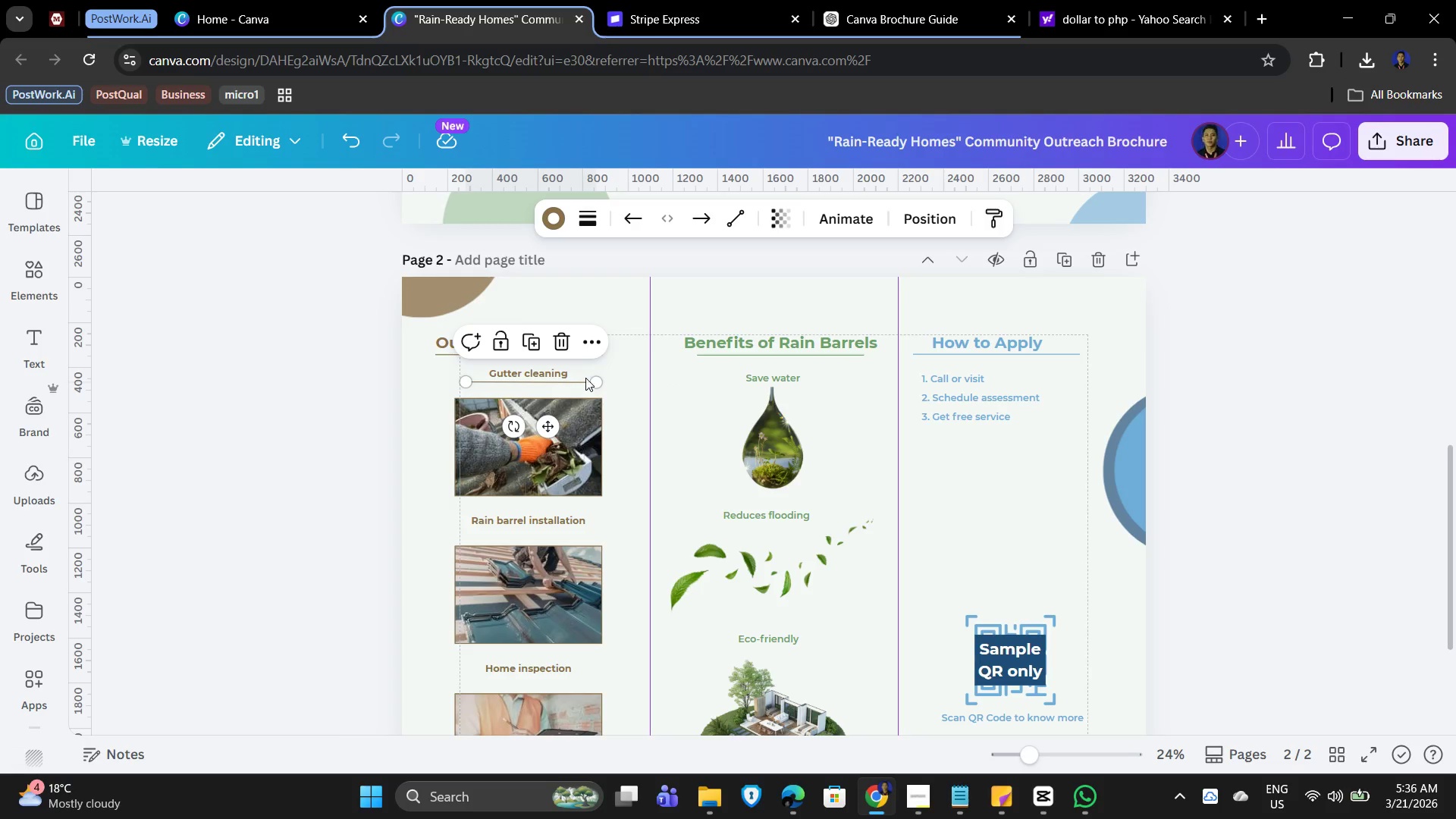 
left_click([584, 384])
 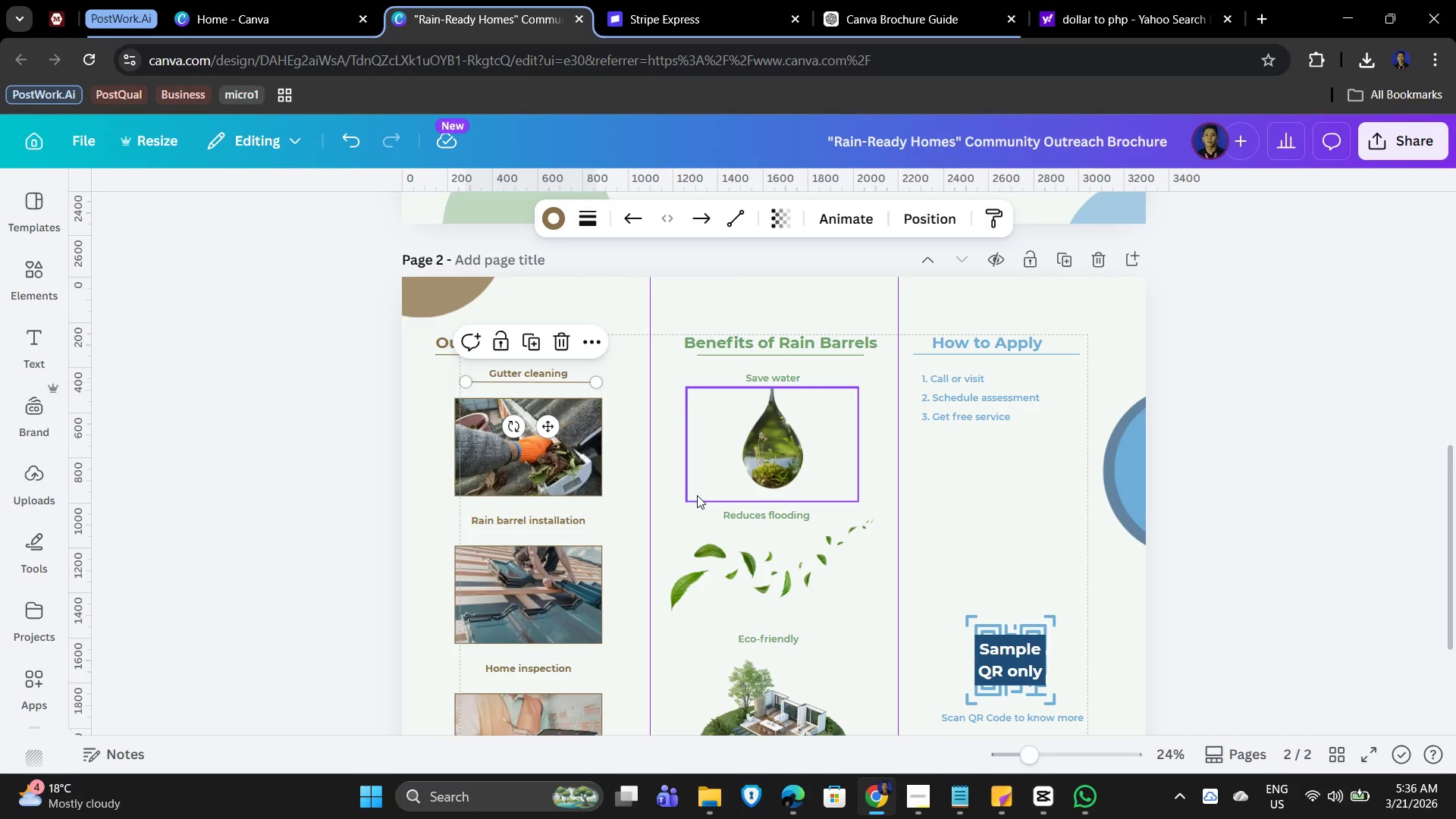 
key(Delete)
 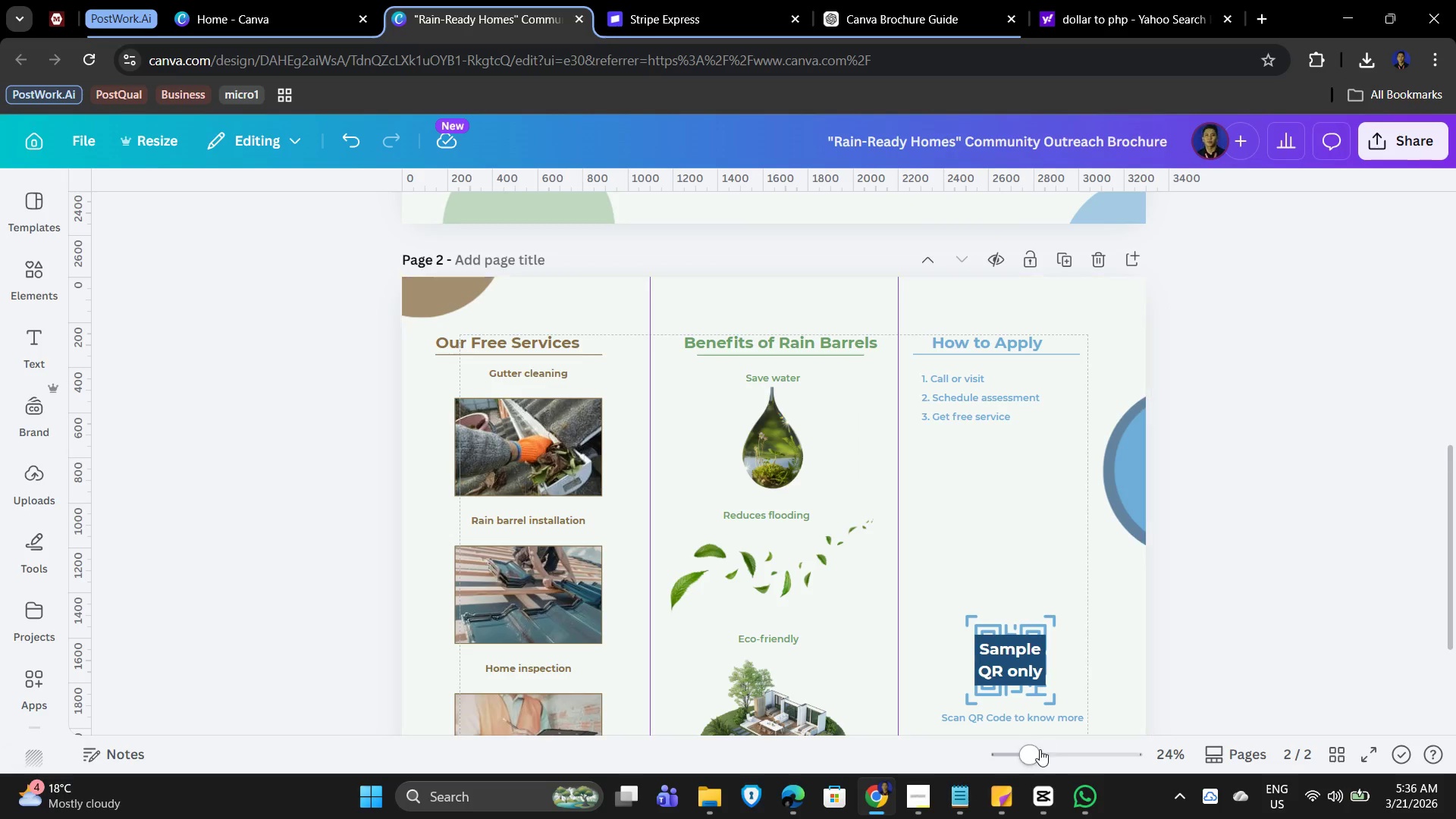 
left_click([1064, 761])
 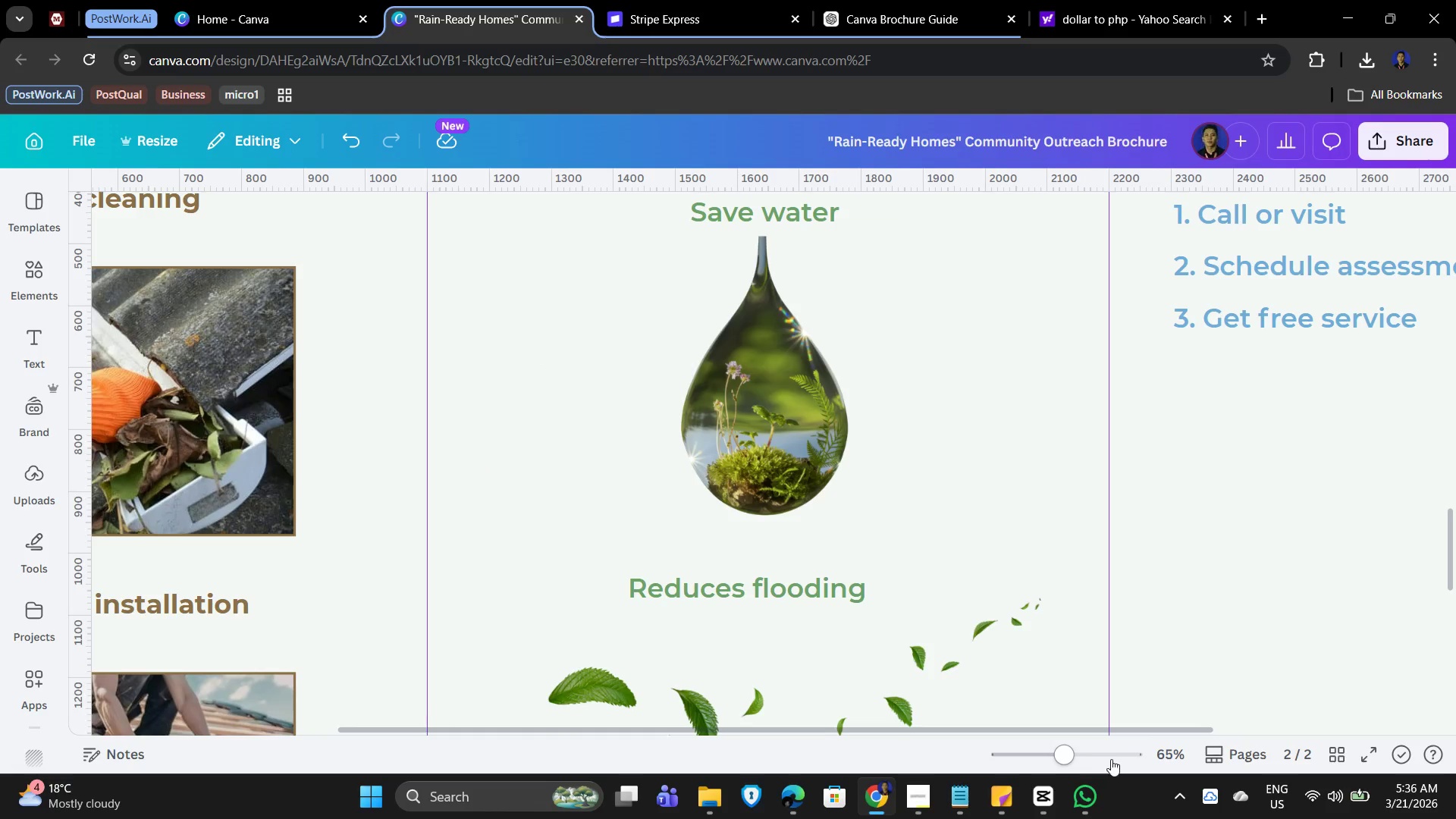 
left_click([1100, 749])
 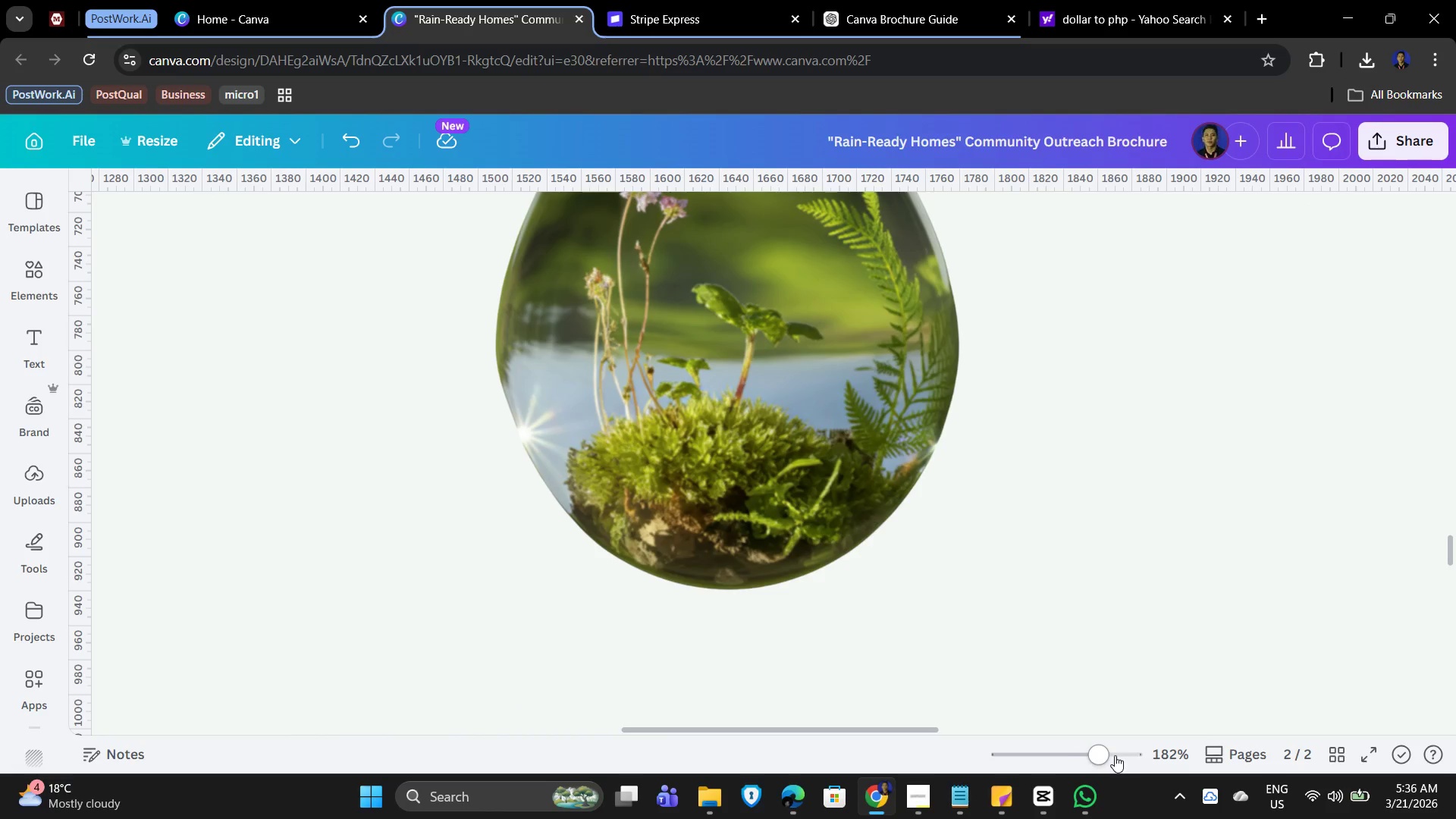 
left_click([1084, 753])
 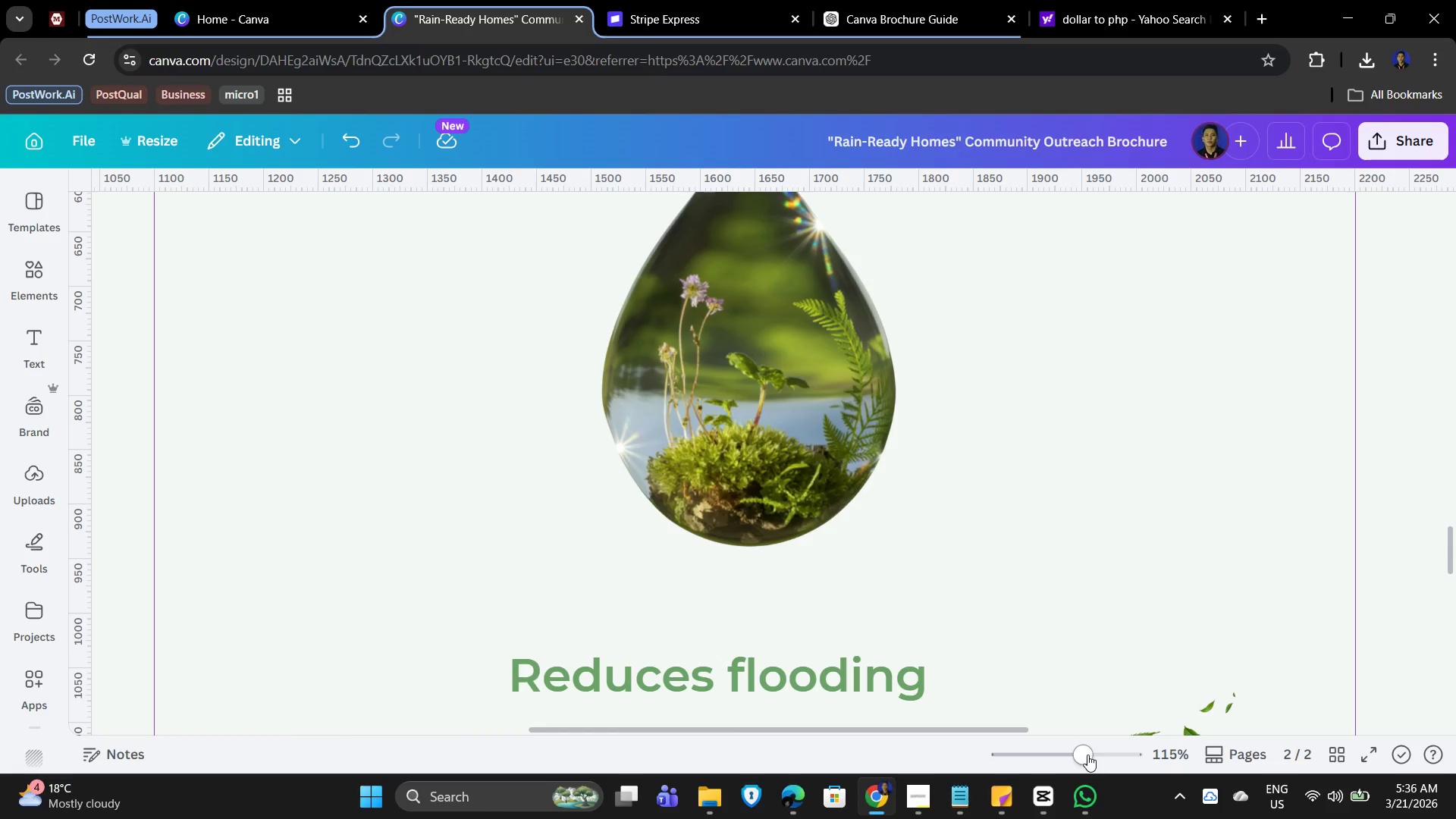 
left_click_drag(start_coordinate=[1084, 754], to_coordinate=[1079, 755])
 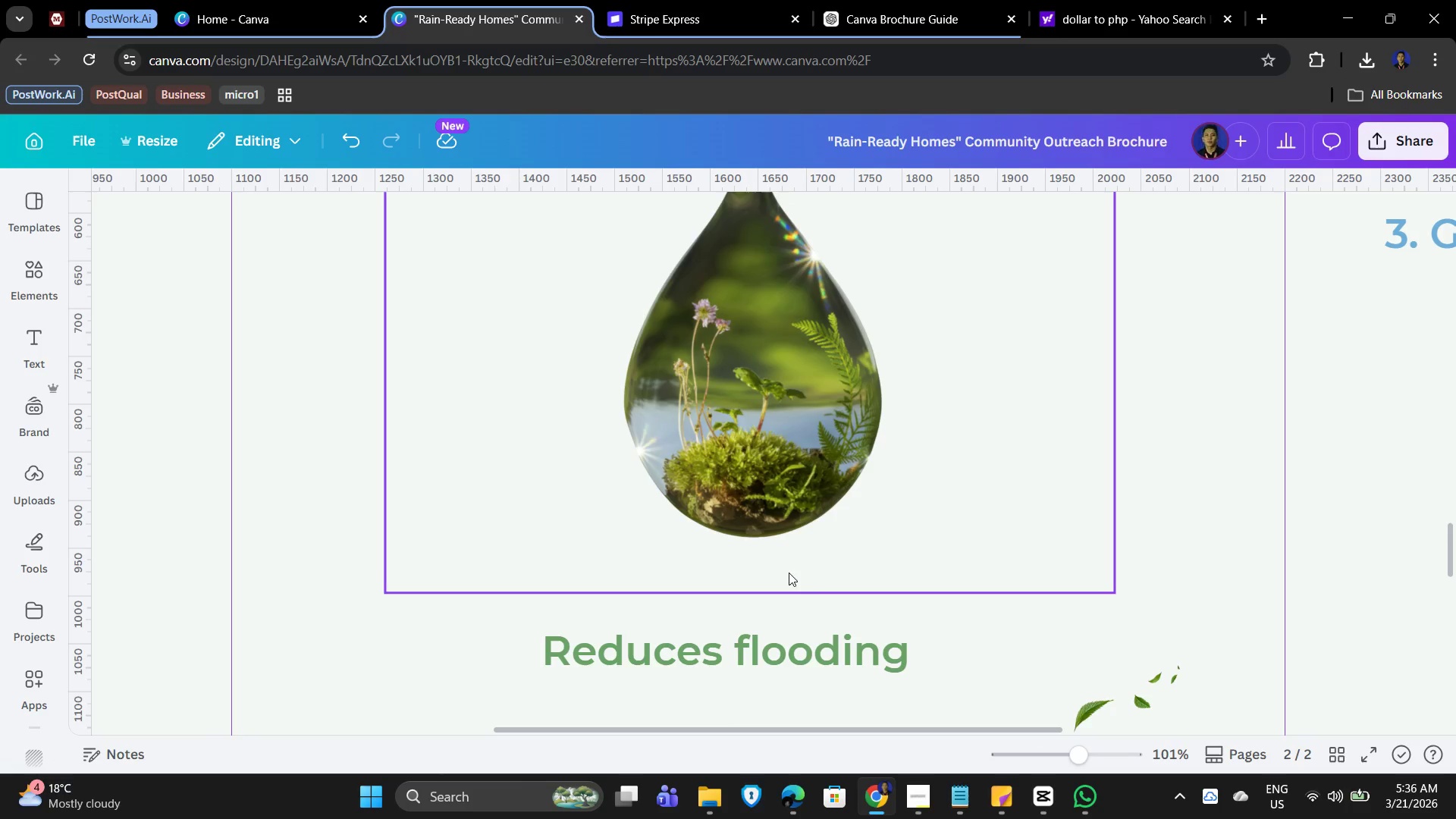 
scroll: coordinate [822, 579], scroll_direction: up, amount: 8.0
 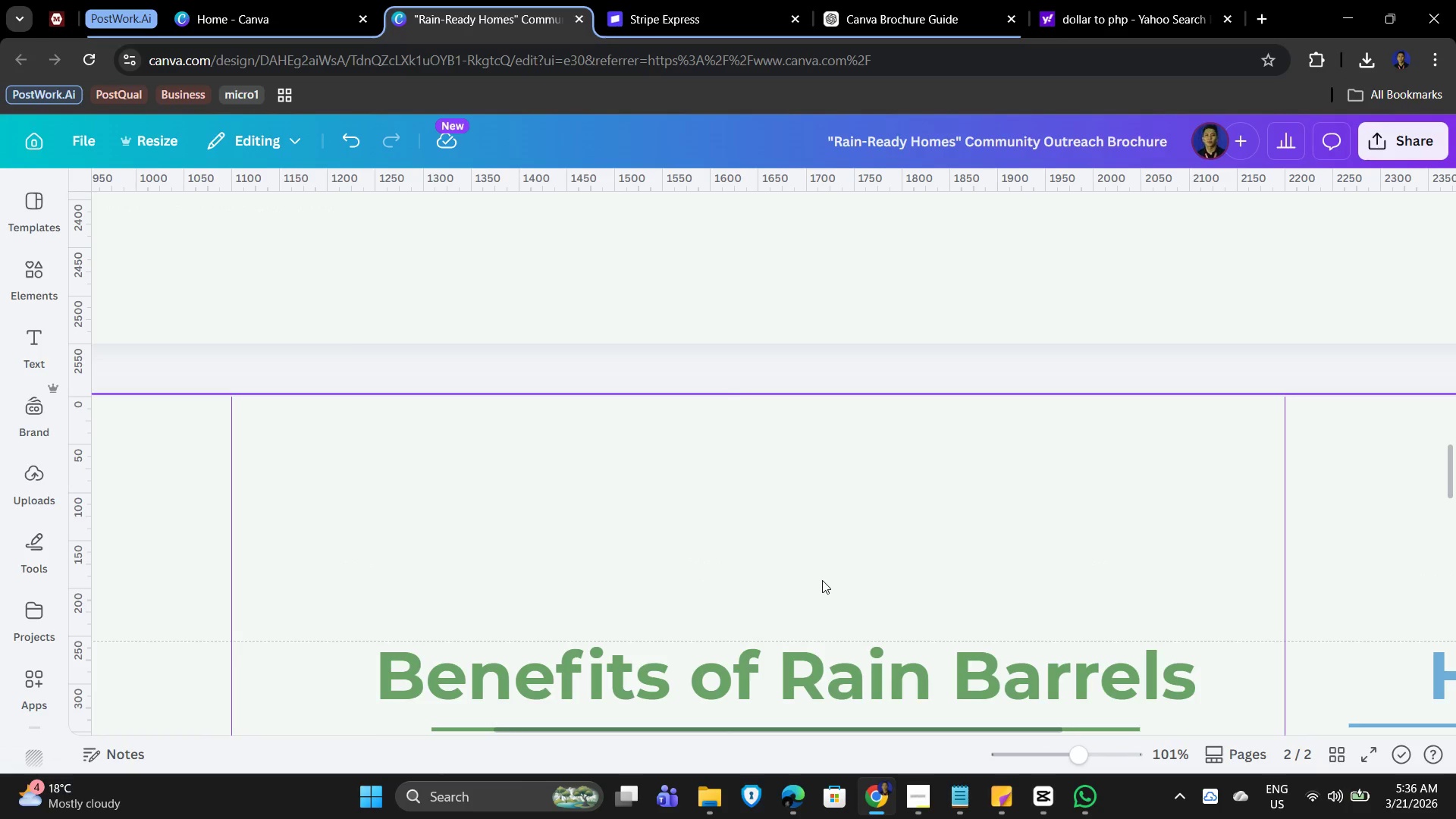 
scroll: coordinate [815, 535], scroll_direction: down, amount: 20.0
 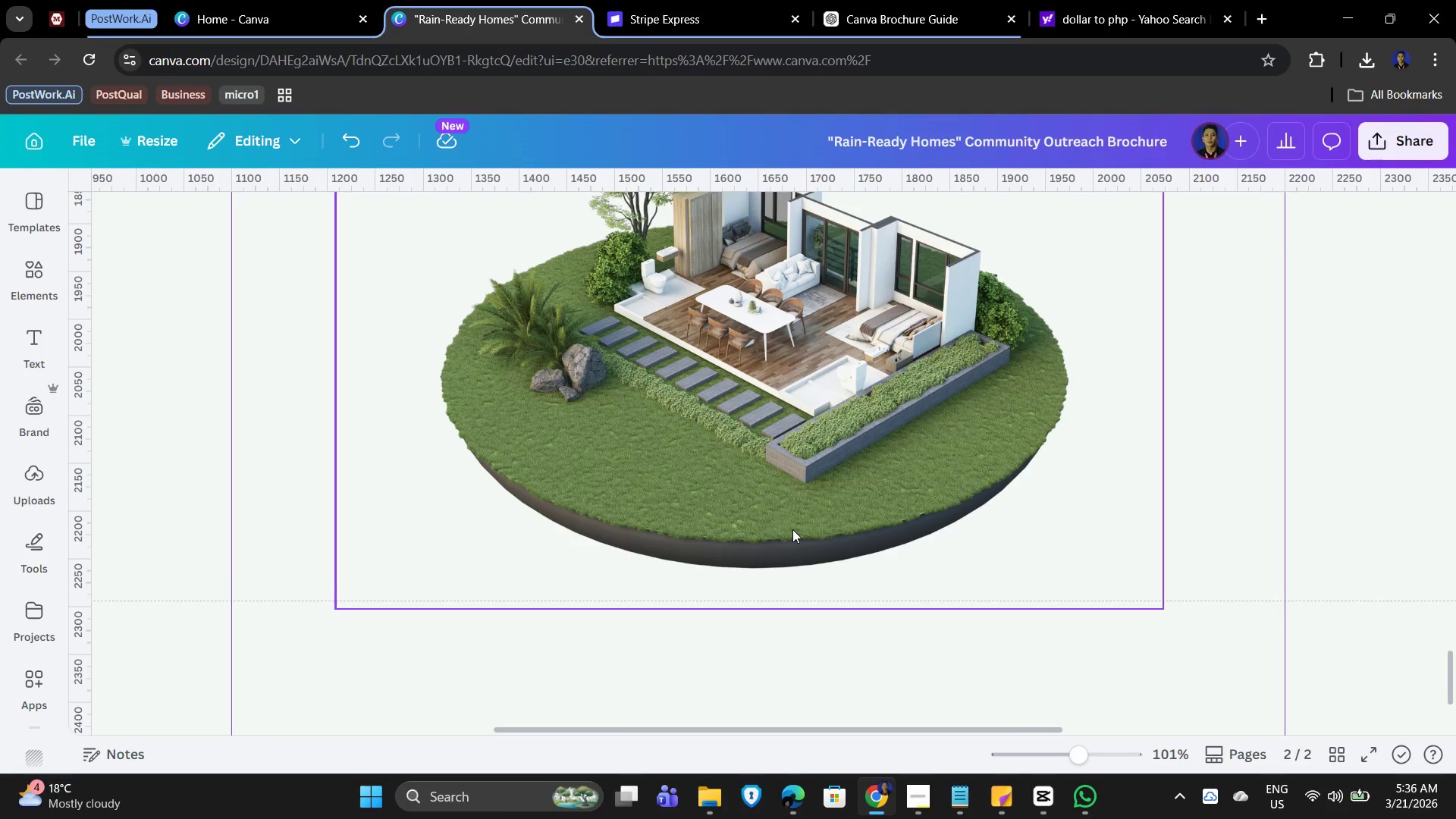 
scroll: coordinate [792, 529], scroll_direction: up, amount: 3.0
 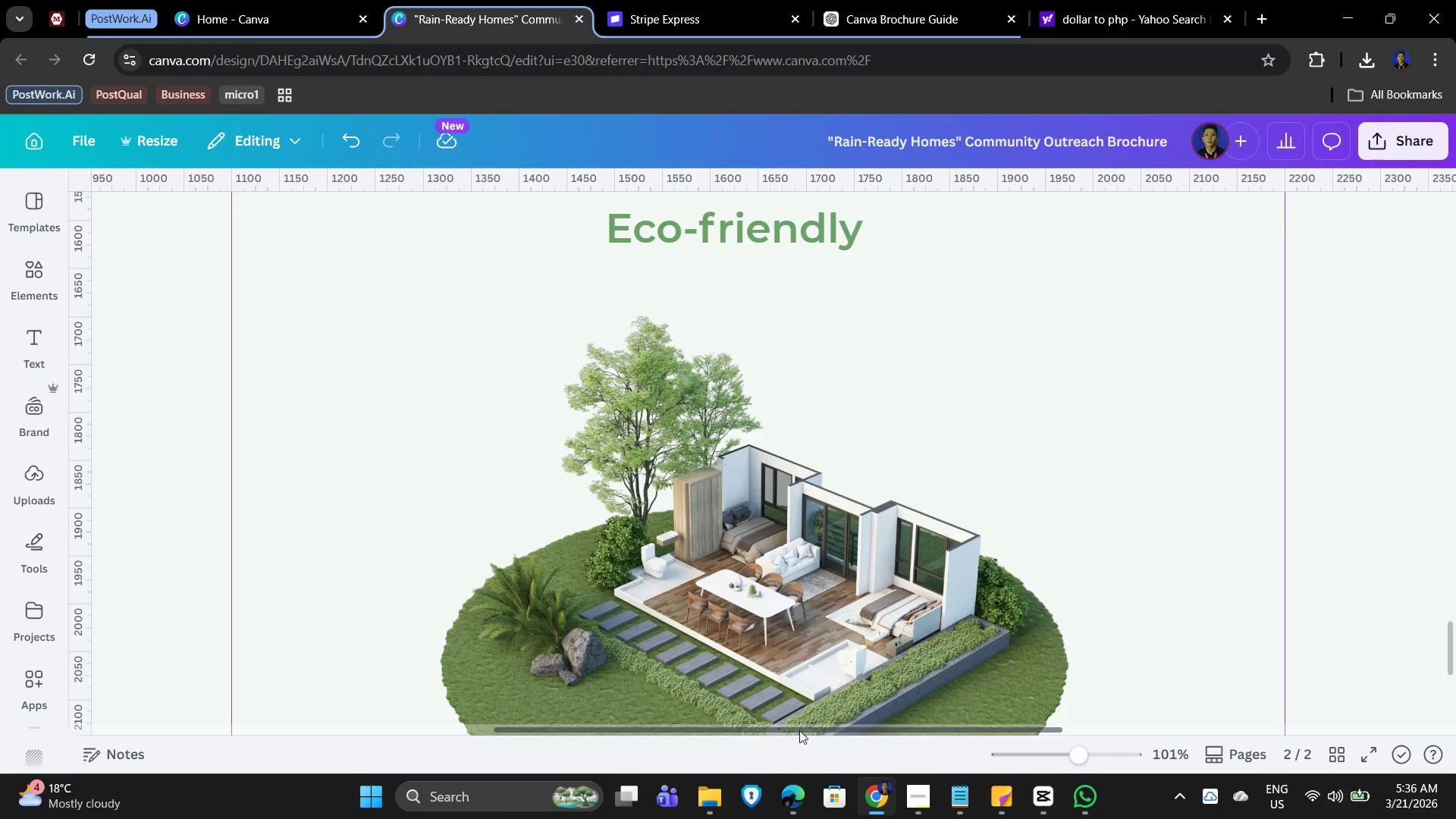 
left_click_drag(start_coordinate=[799, 730], to_coordinate=[1126, 730])
 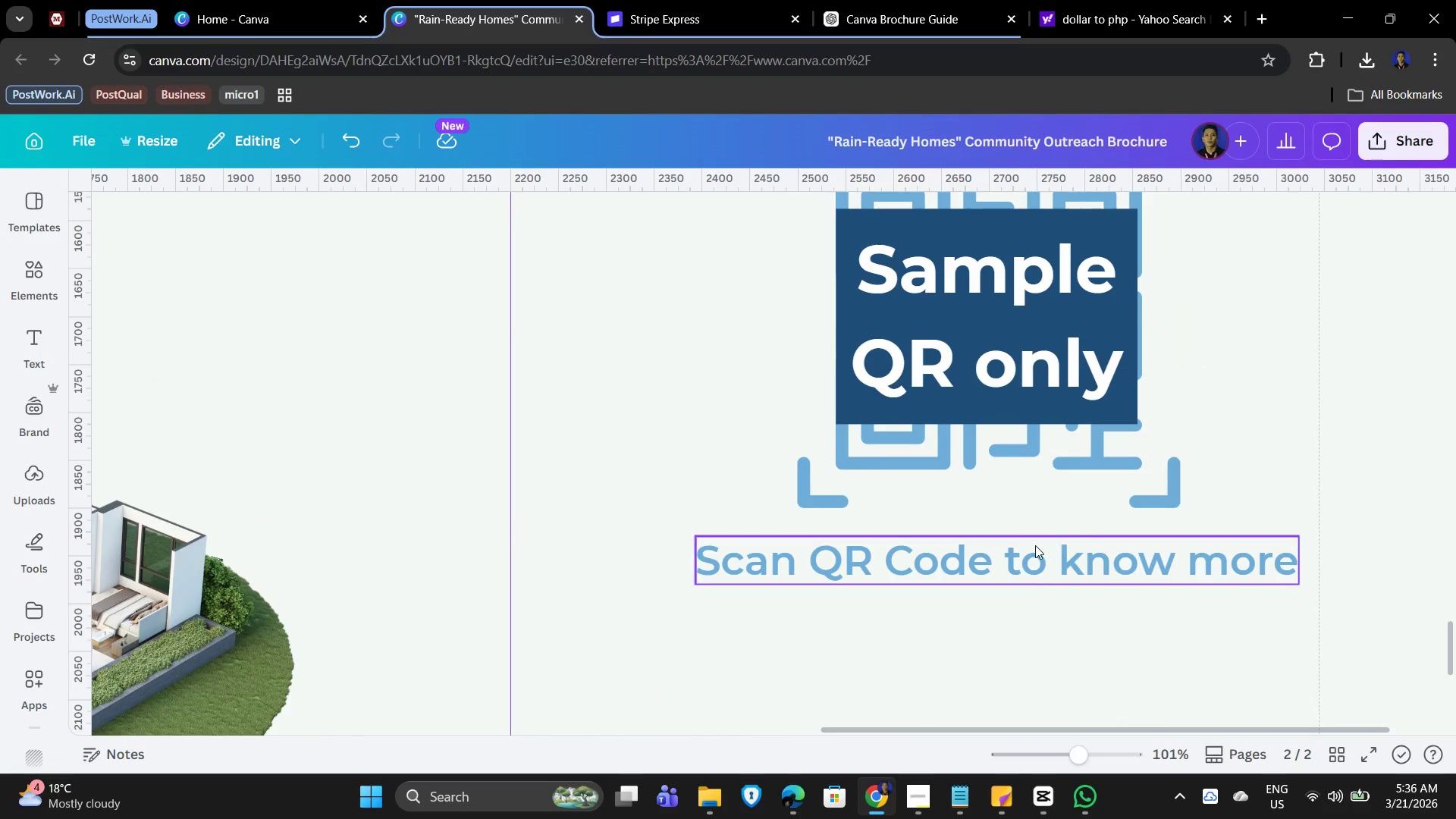 
scroll: coordinate [1034, 557], scroll_direction: up, amount: 10.0
 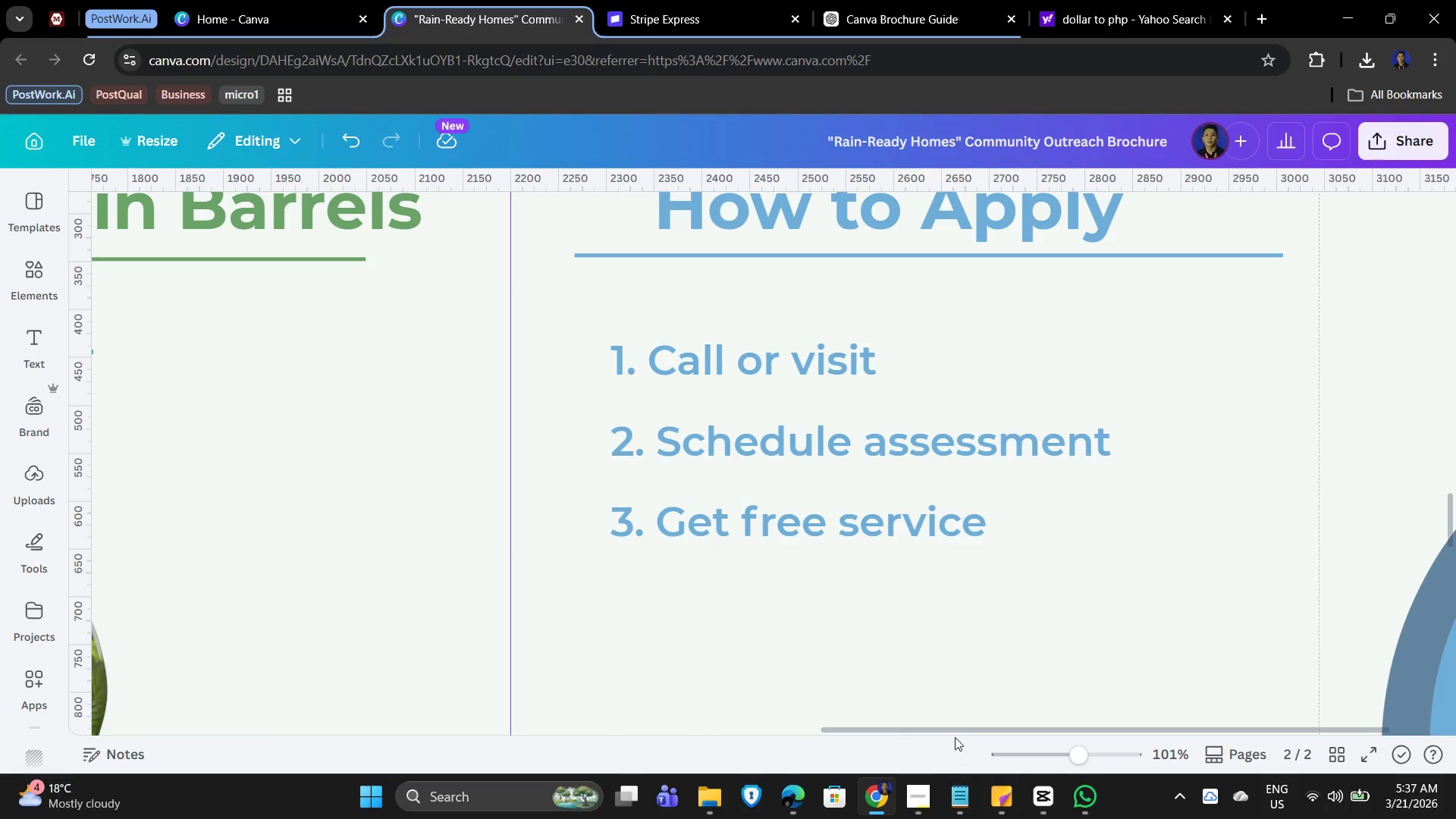 
left_click_drag(start_coordinate=[967, 724], to_coordinate=[1207, 733])
 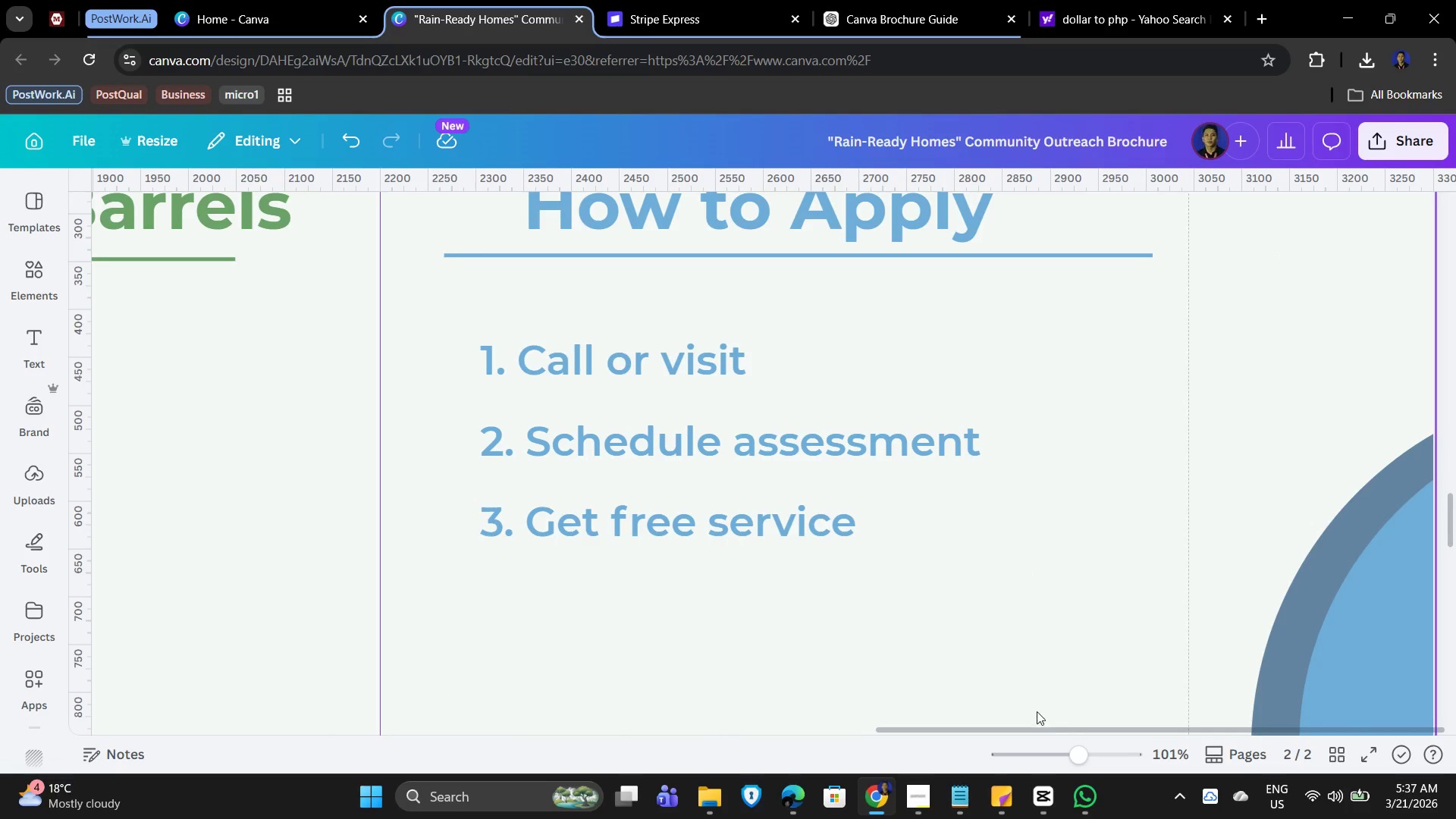 
left_click_drag(start_coordinate=[1039, 723], to_coordinate=[990, 726])
 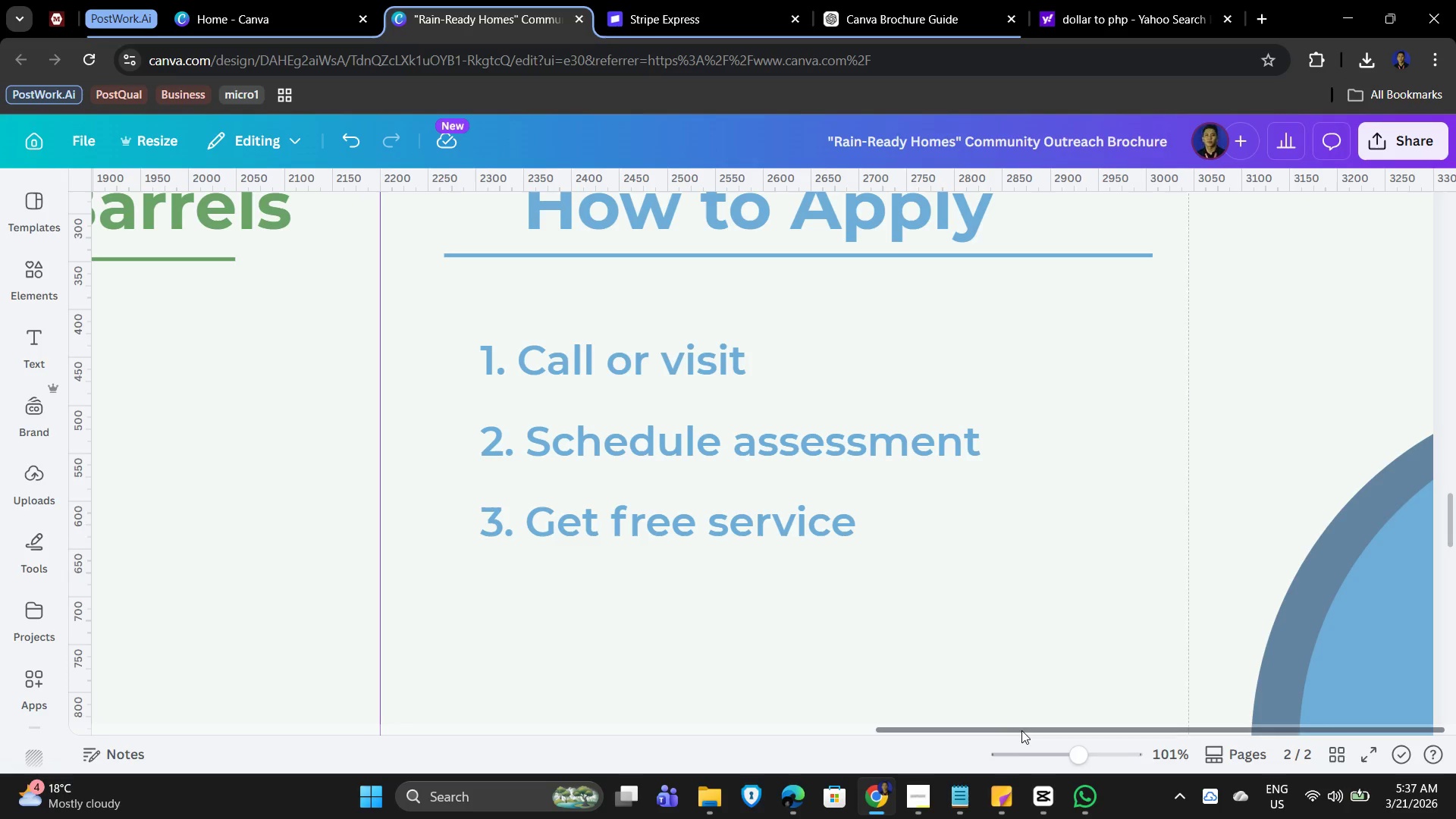 
left_click_drag(start_coordinate=[1021, 729], to_coordinate=[215, 639])
 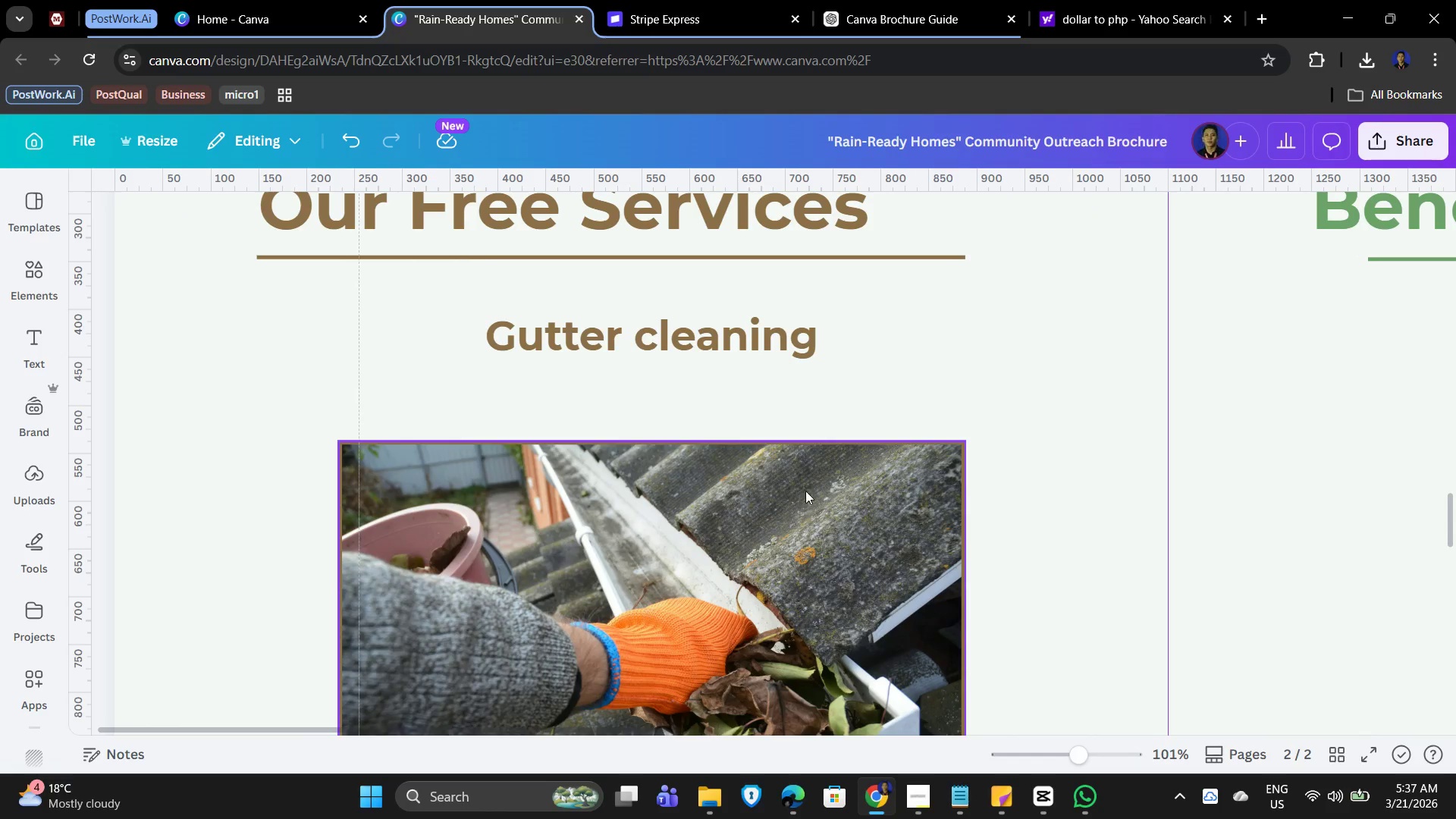 
scroll: coordinate [840, 485], scroll_direction: up, amount: 2.0
 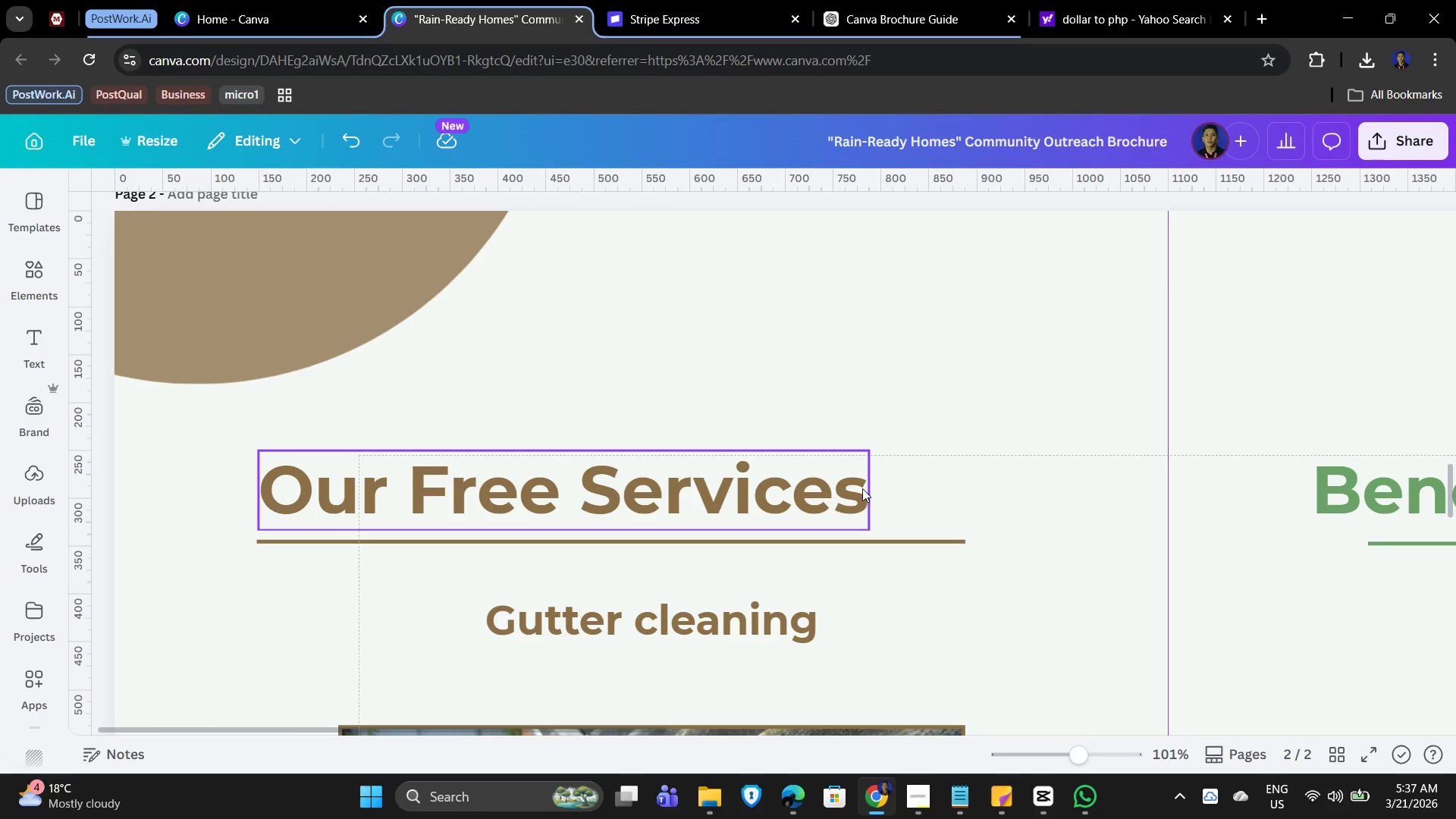 
scroll: coordinate [823, 497], scroll_direction: down, amount: 4.0
 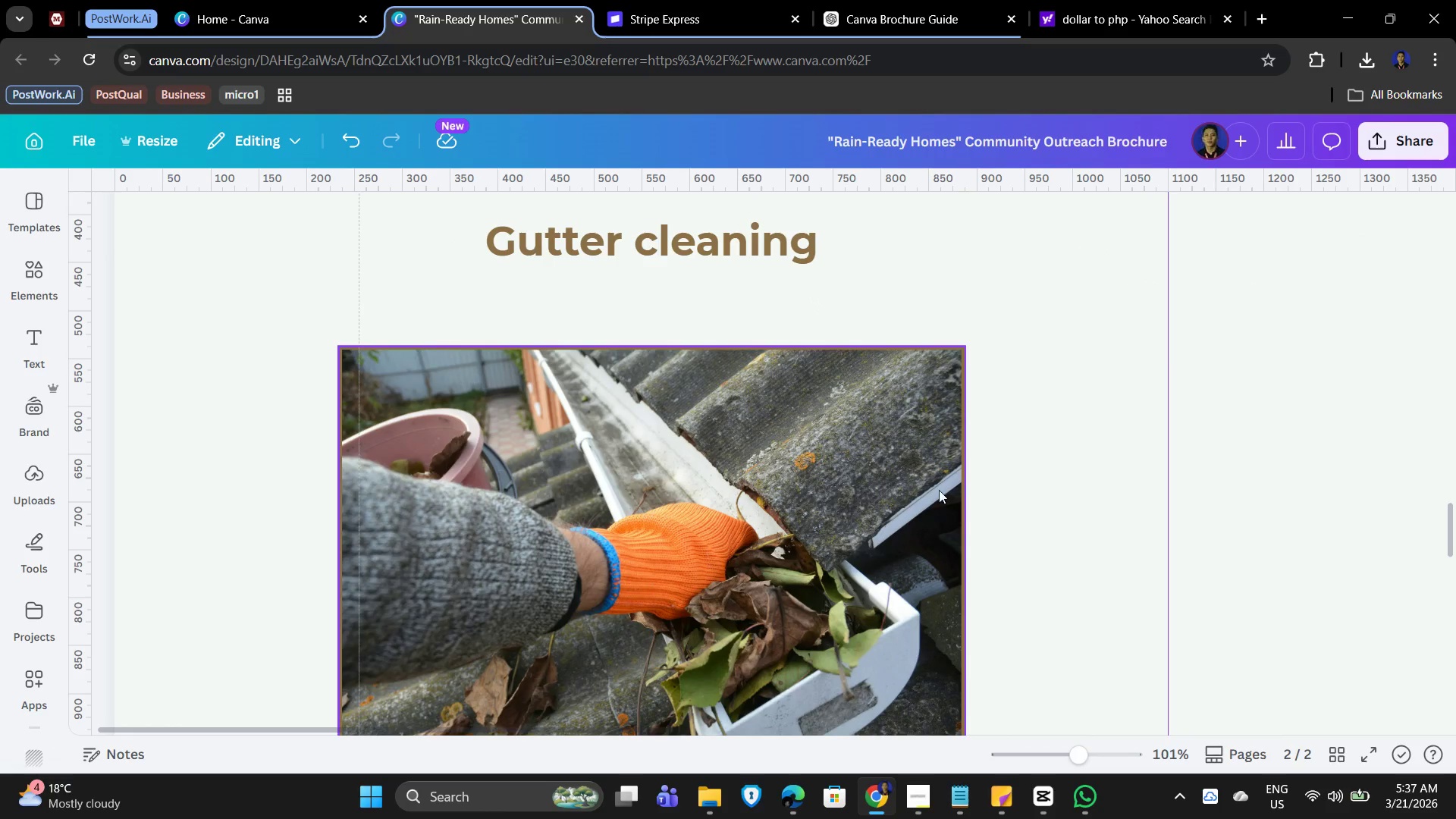 
left_click([1059, 493])
 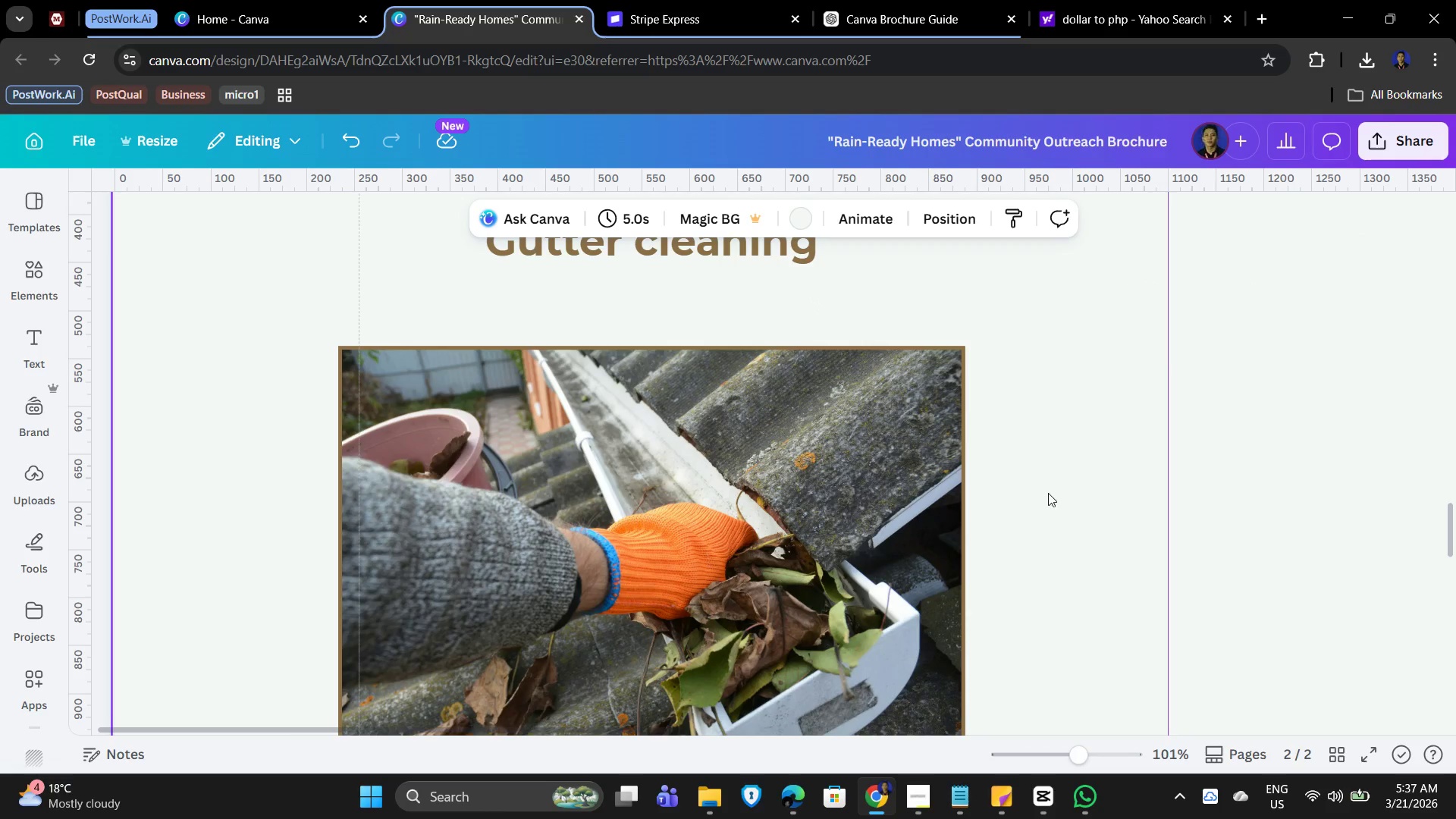 
key(Control+ControlLeft)
 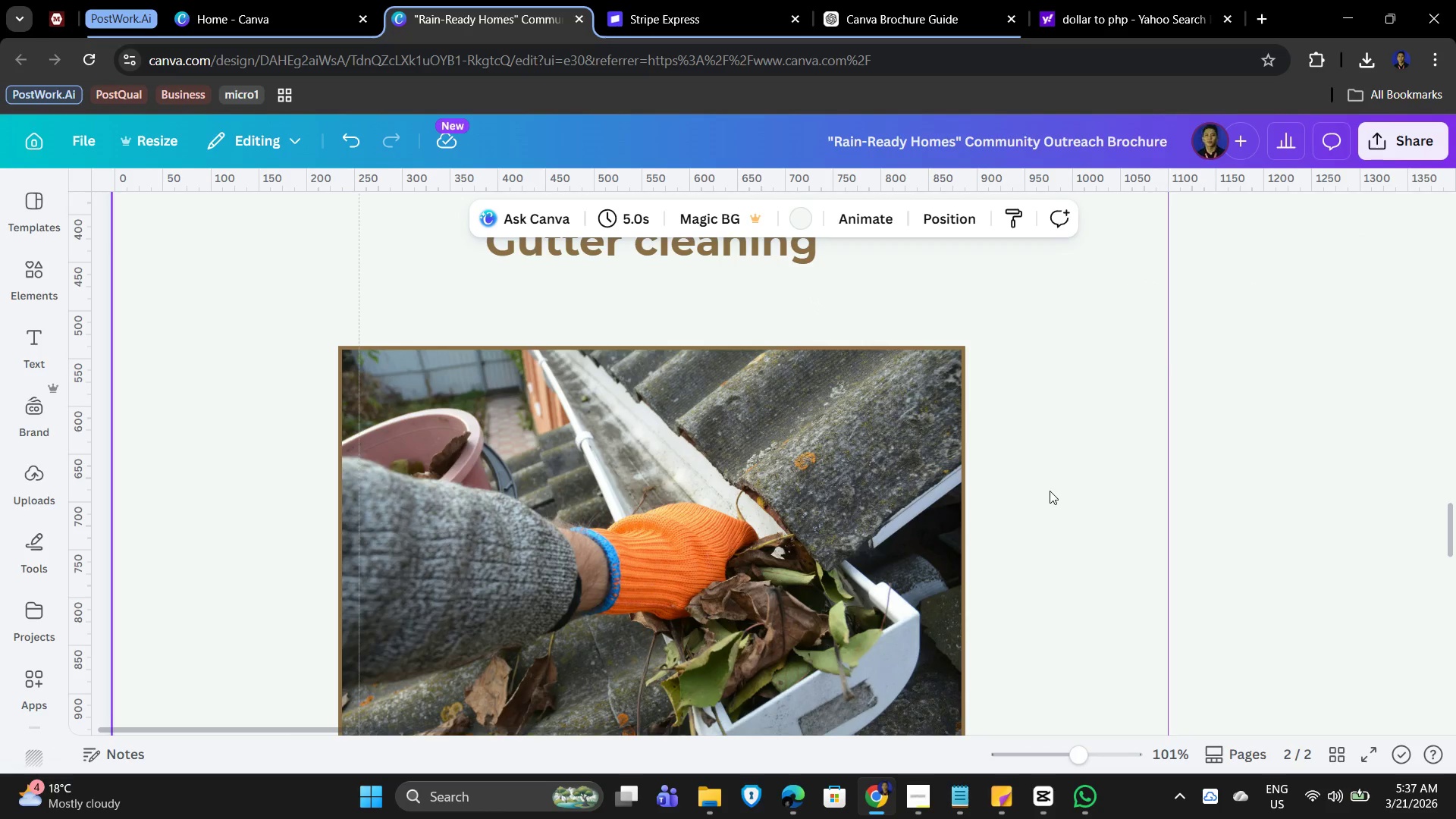 
scroll: coordinate [1050, 491], scroll_direction: down, amount: 5.0
 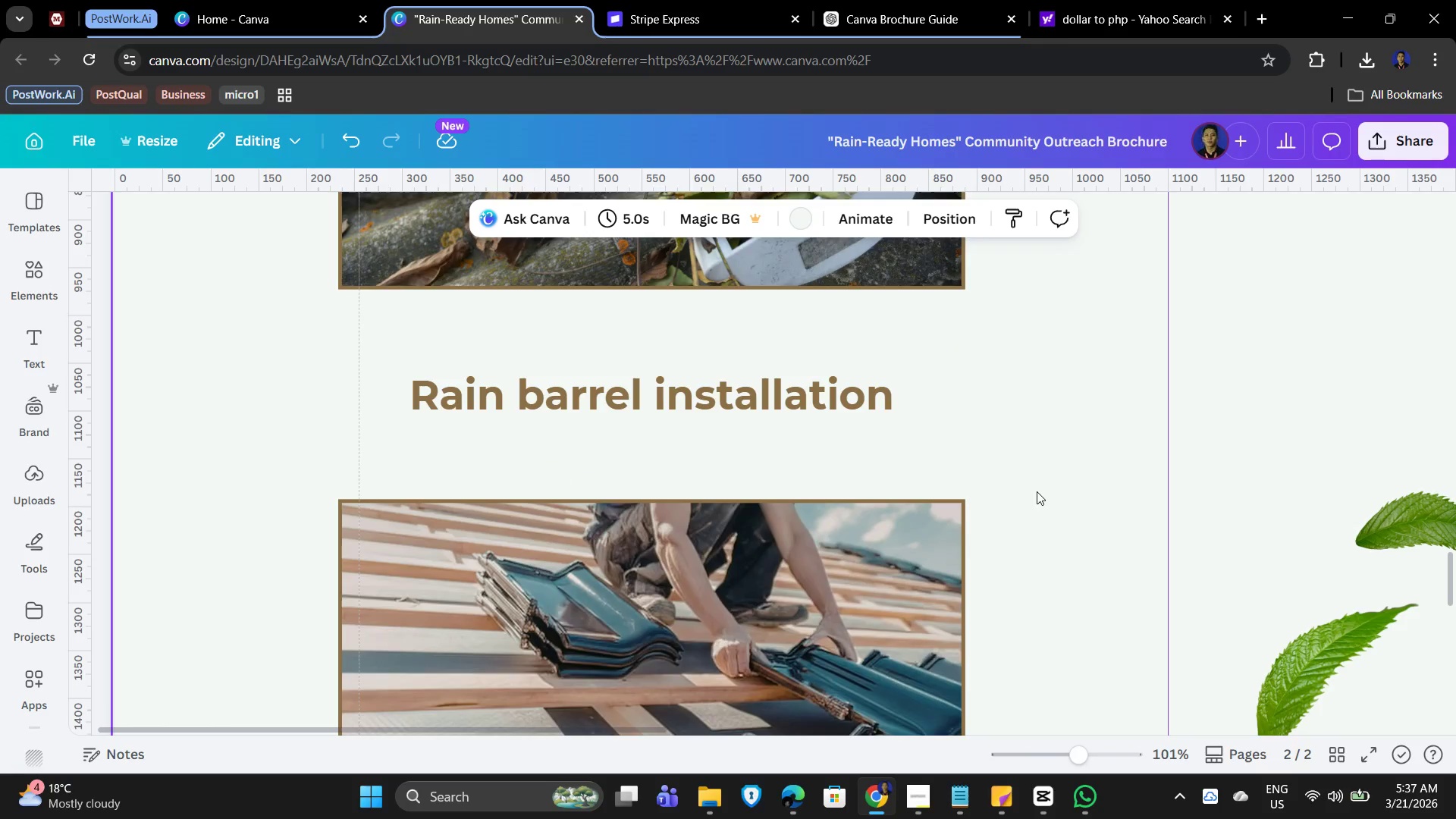 
left_click([1040, 491])
 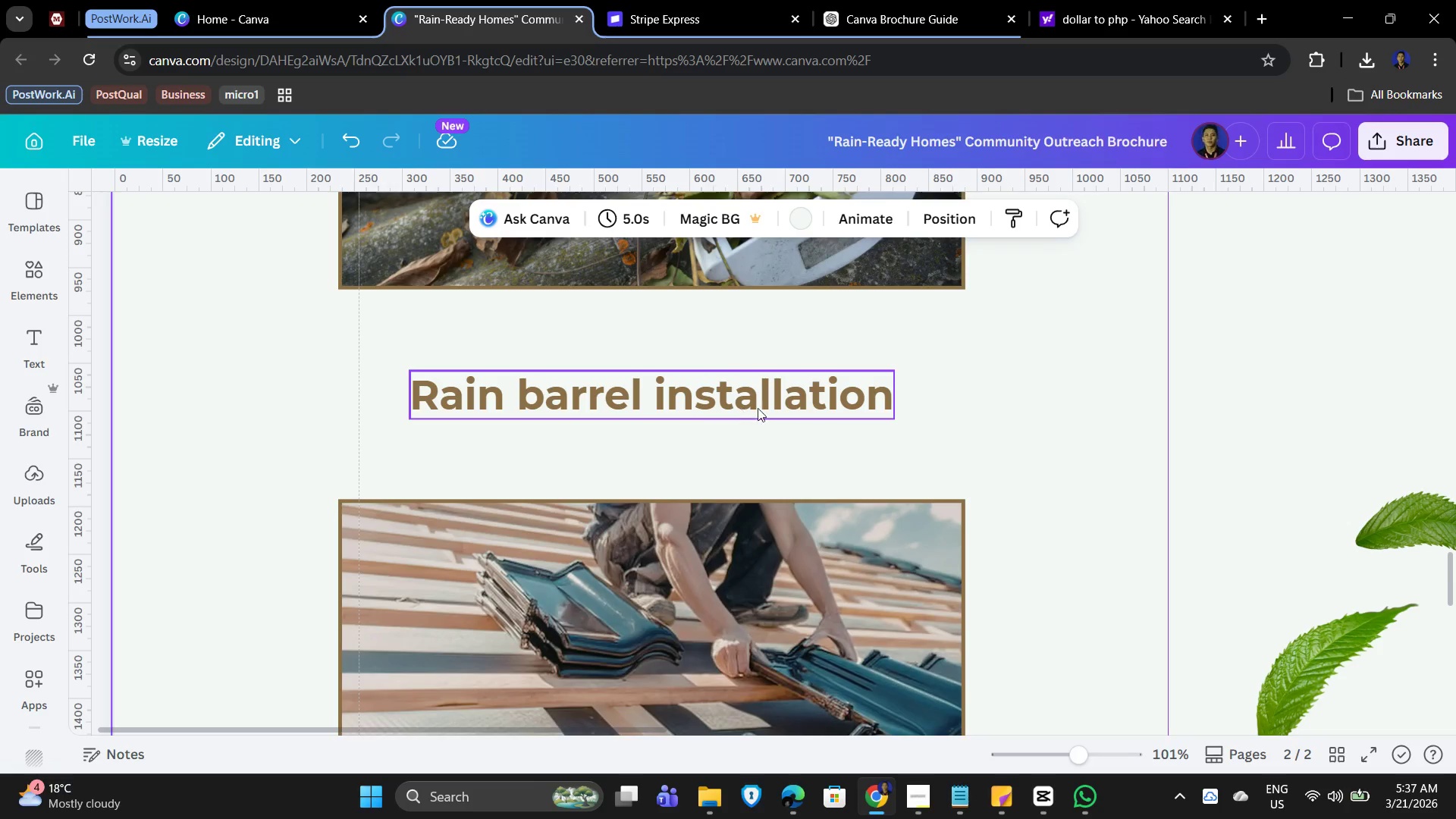 
scroll: coordinate [742, 434], scroll_direction: down, amount: 3.0
 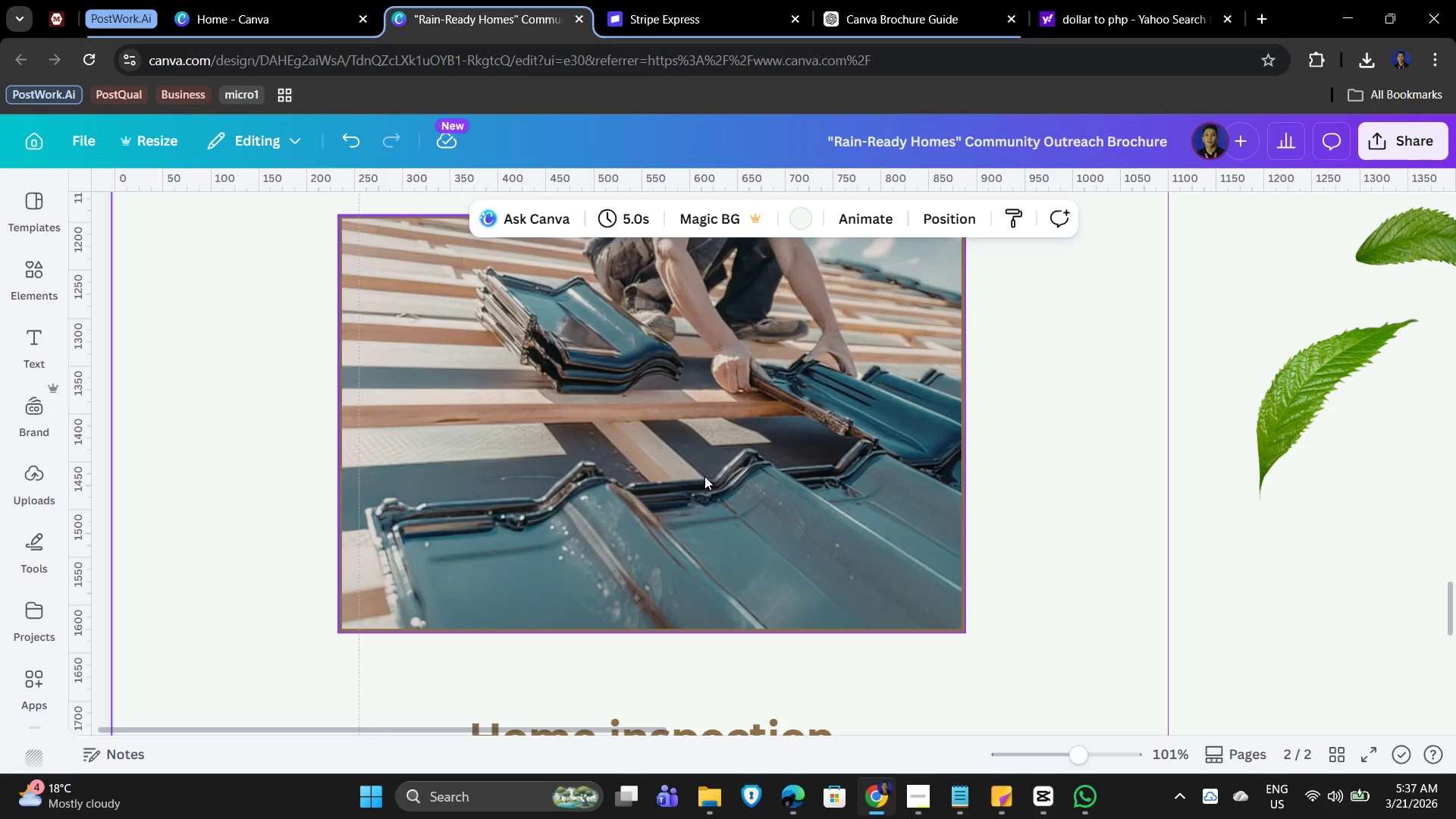 
key(Control+ControlLeft)
 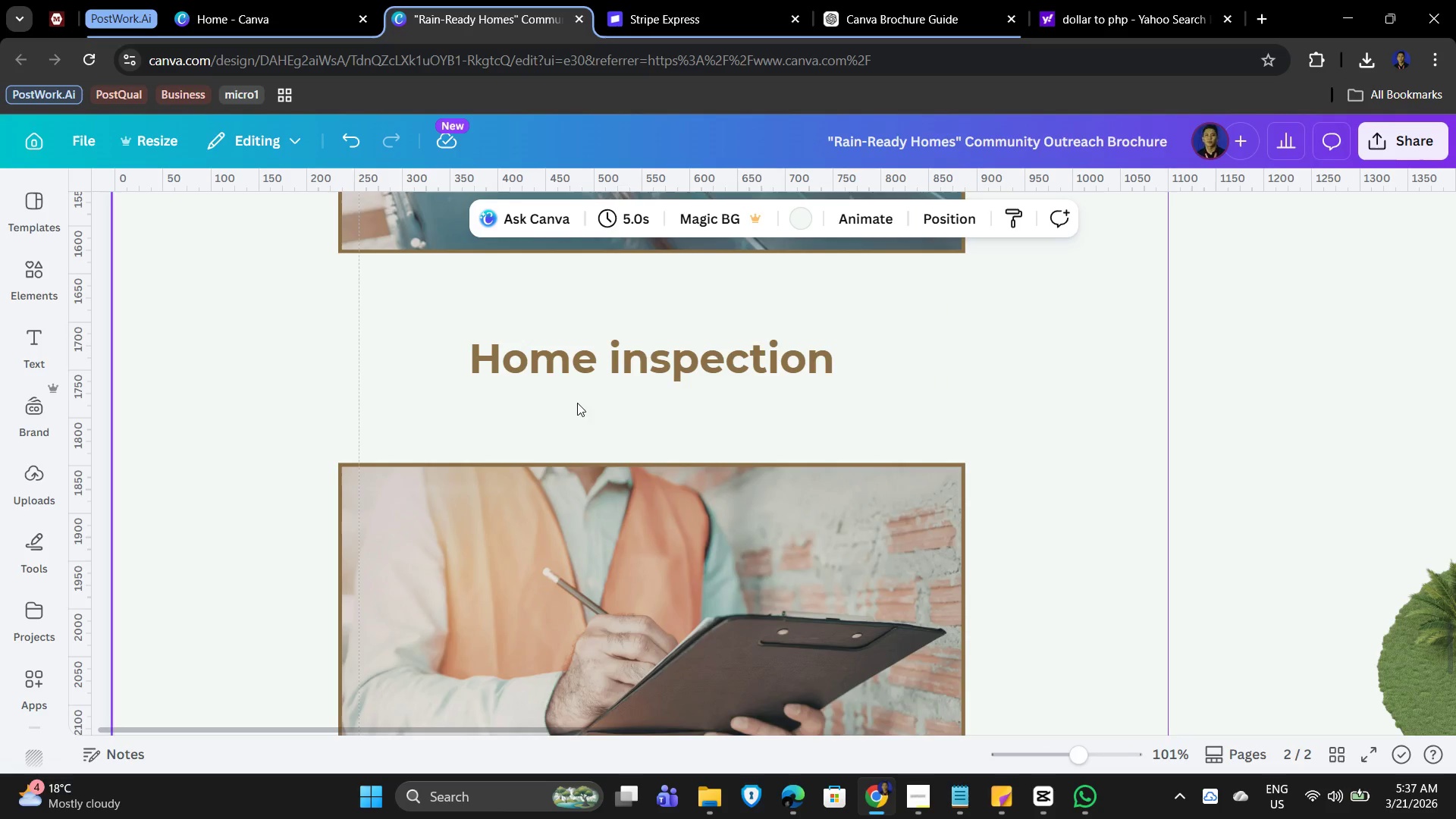 
scroll: coordinate [707, 475], scroll_direction: down, amount: 4.0
 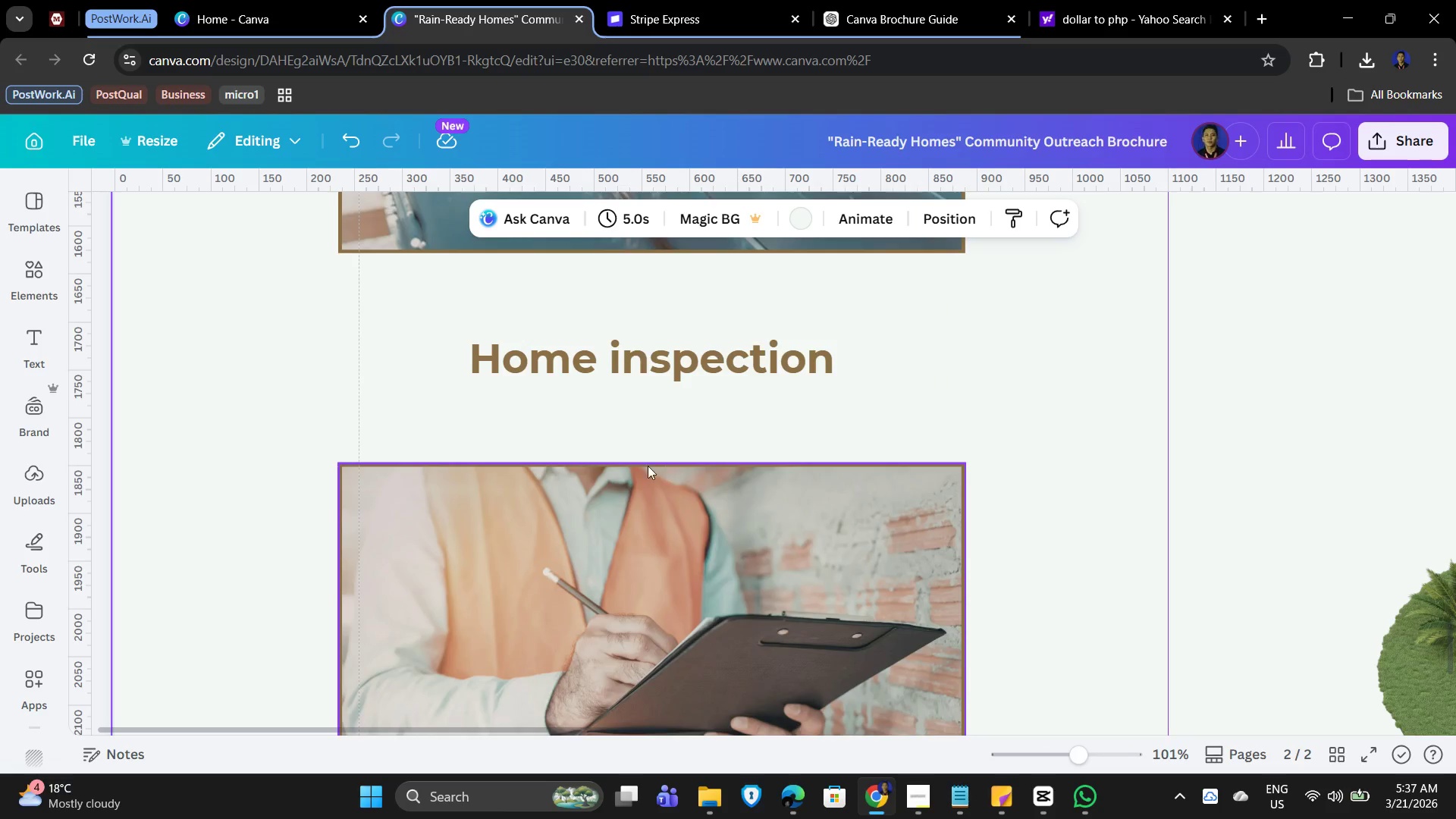 
double_click([630, 358])
 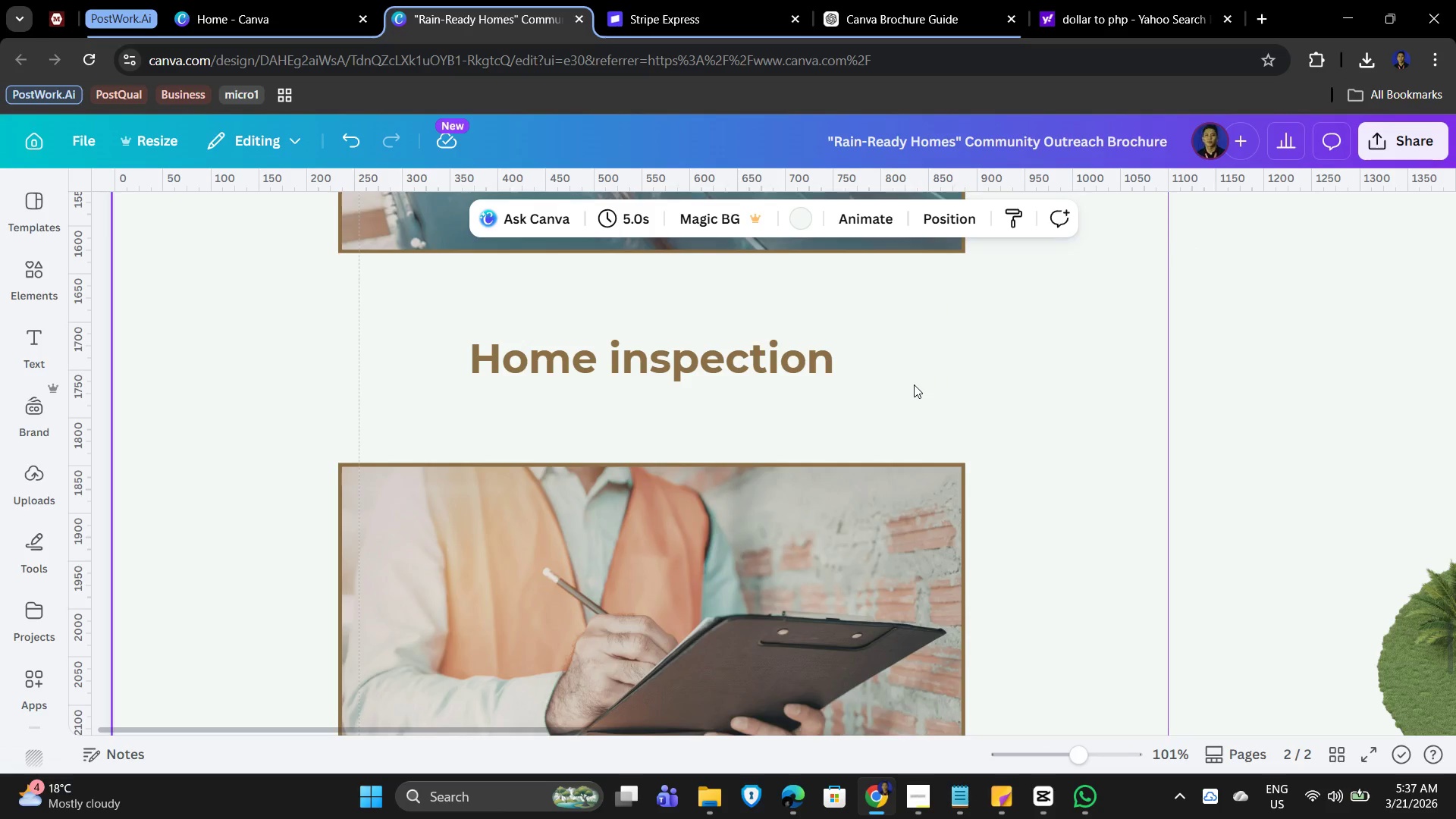 
scroll: coordinate [677, 480], scroll_direction: down, amount: 8.0
 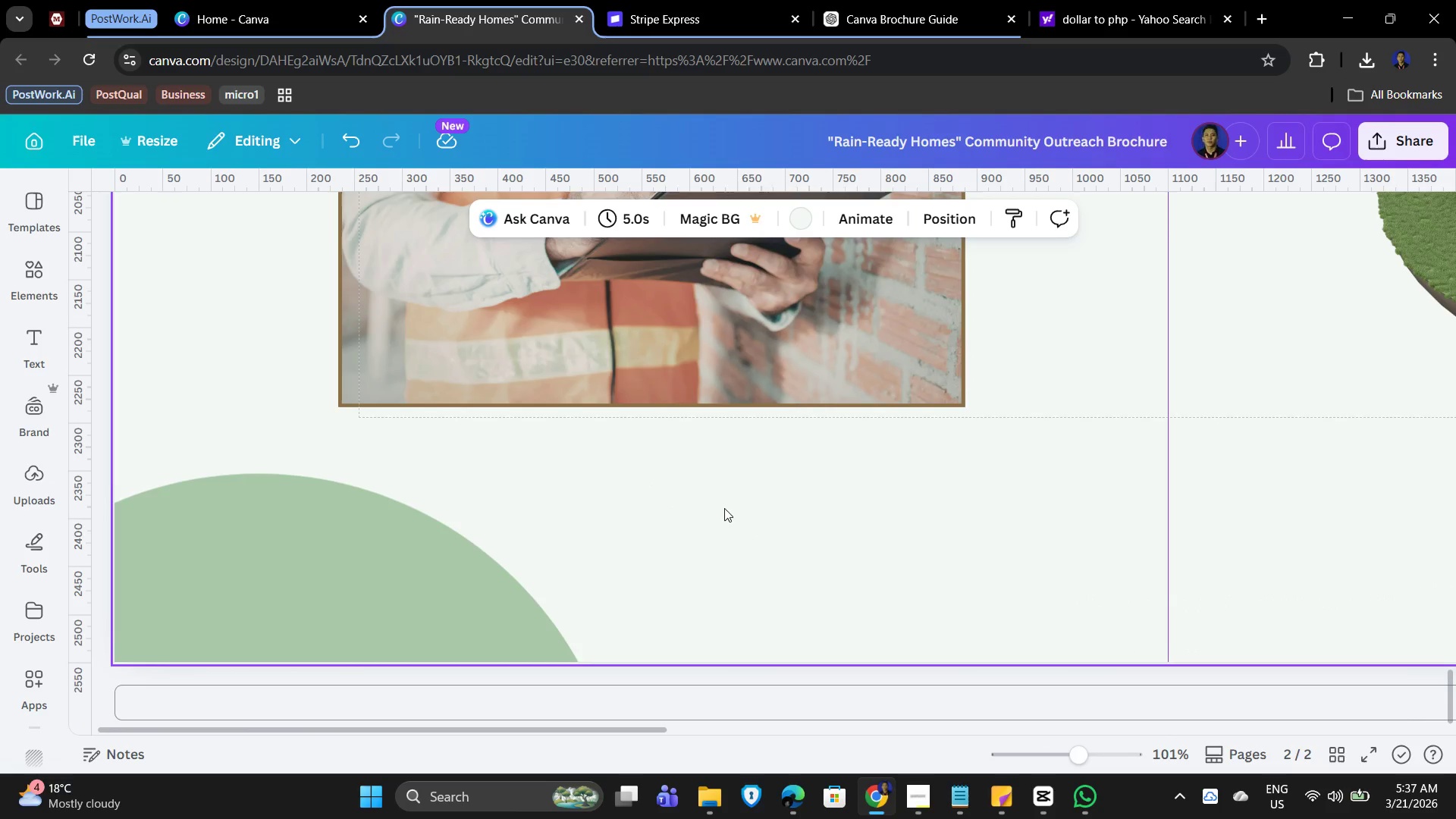 
scroll: coordinate [861, 484], scroll_direction: up, amount: 22.0
 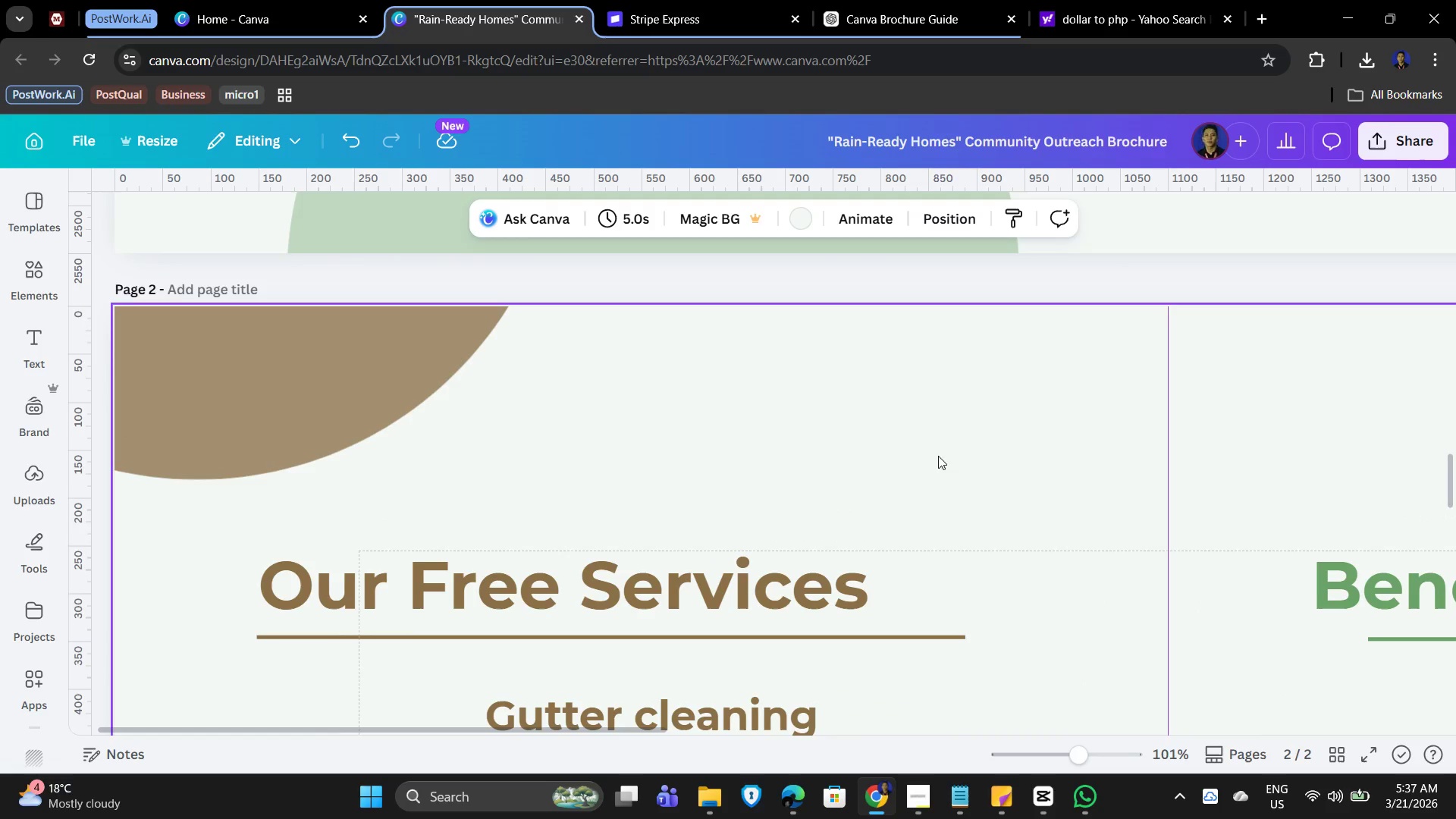 
hold_key(key=ControlLeft, duration=0.66)
 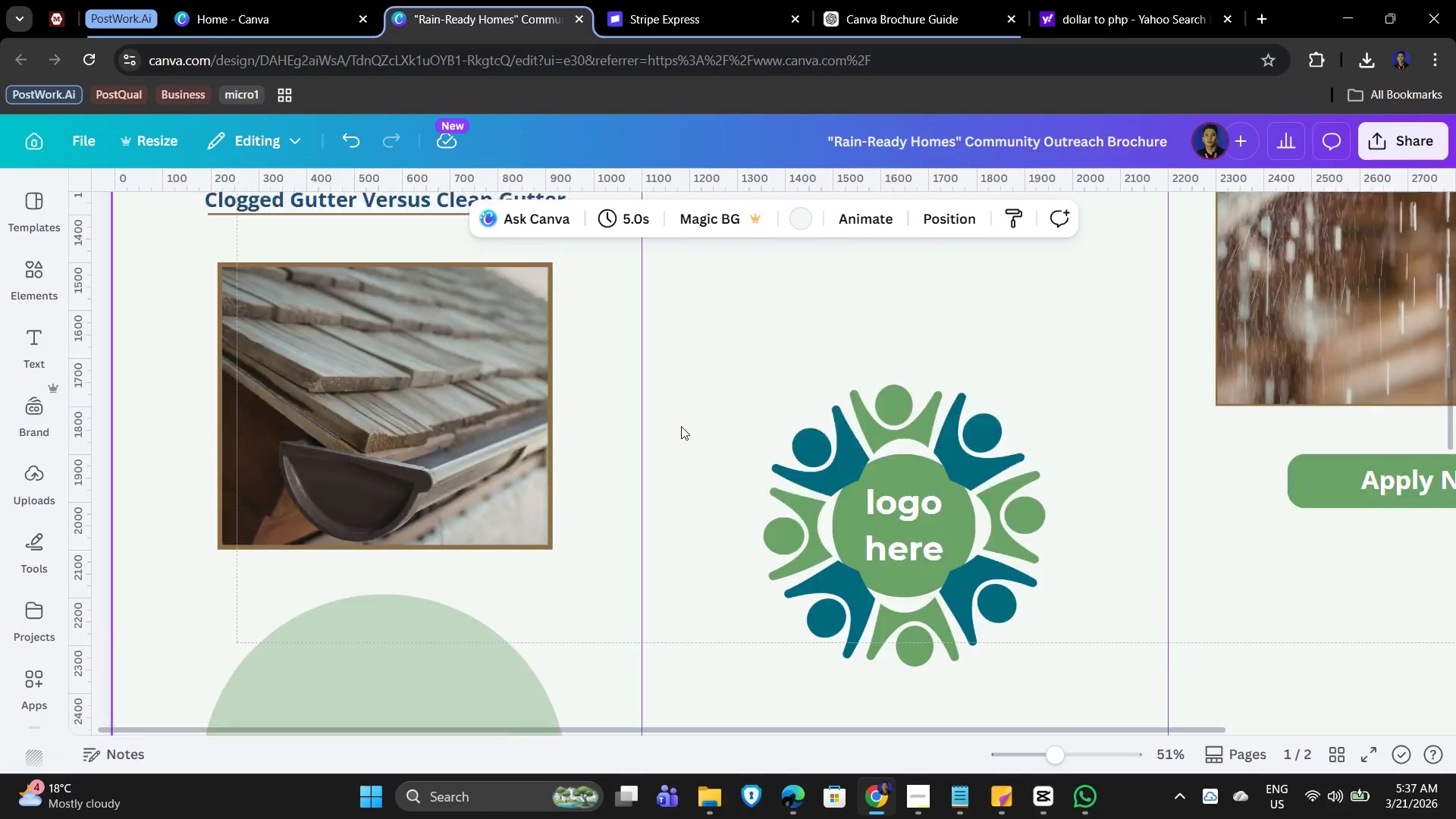 
scroll: coordinate [924, 463], scroll_direction: up, amount: 5.0
 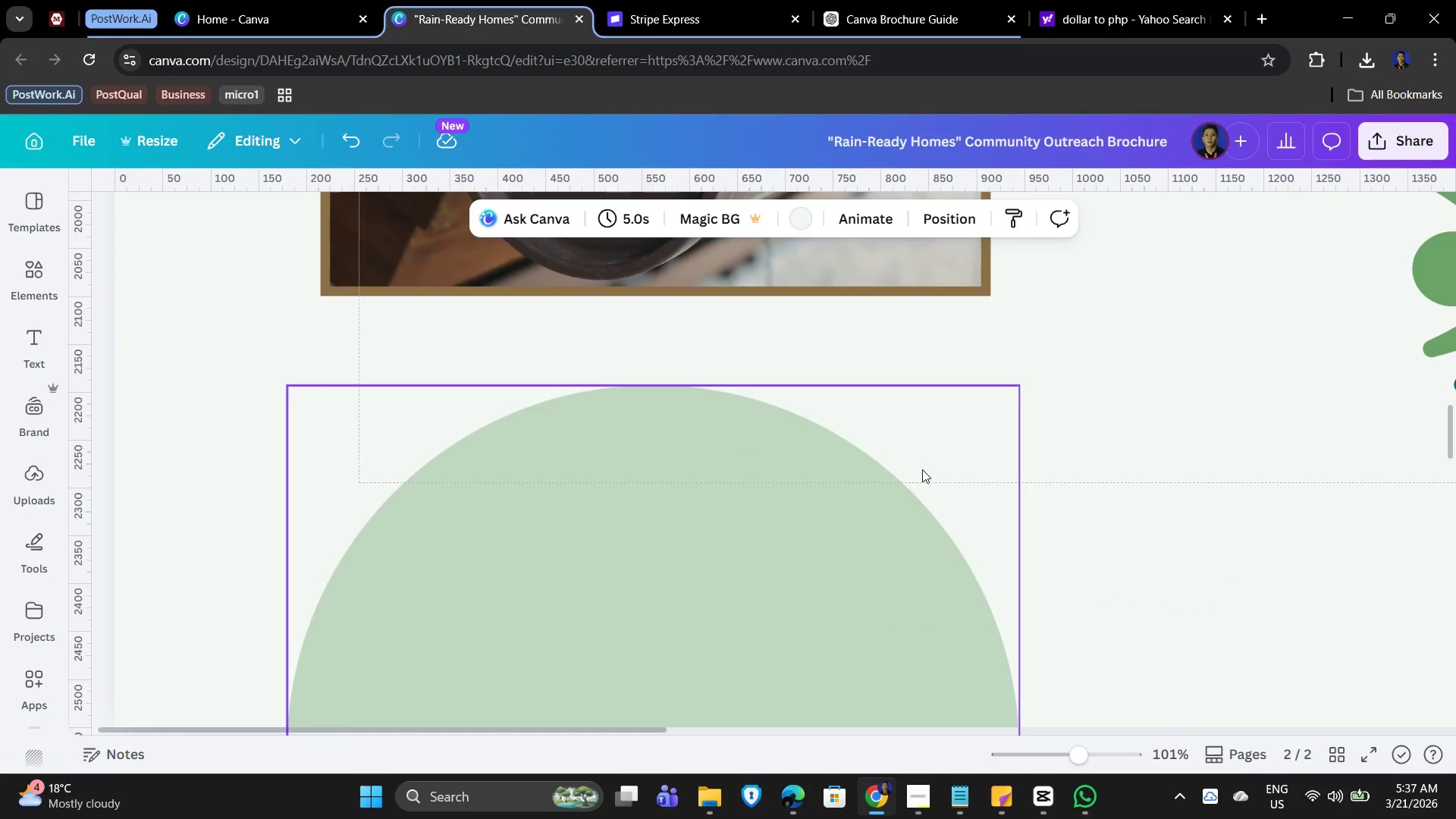 
scroll: coordinate [1030, 491], scroll_direction: down, amount: 4.0
 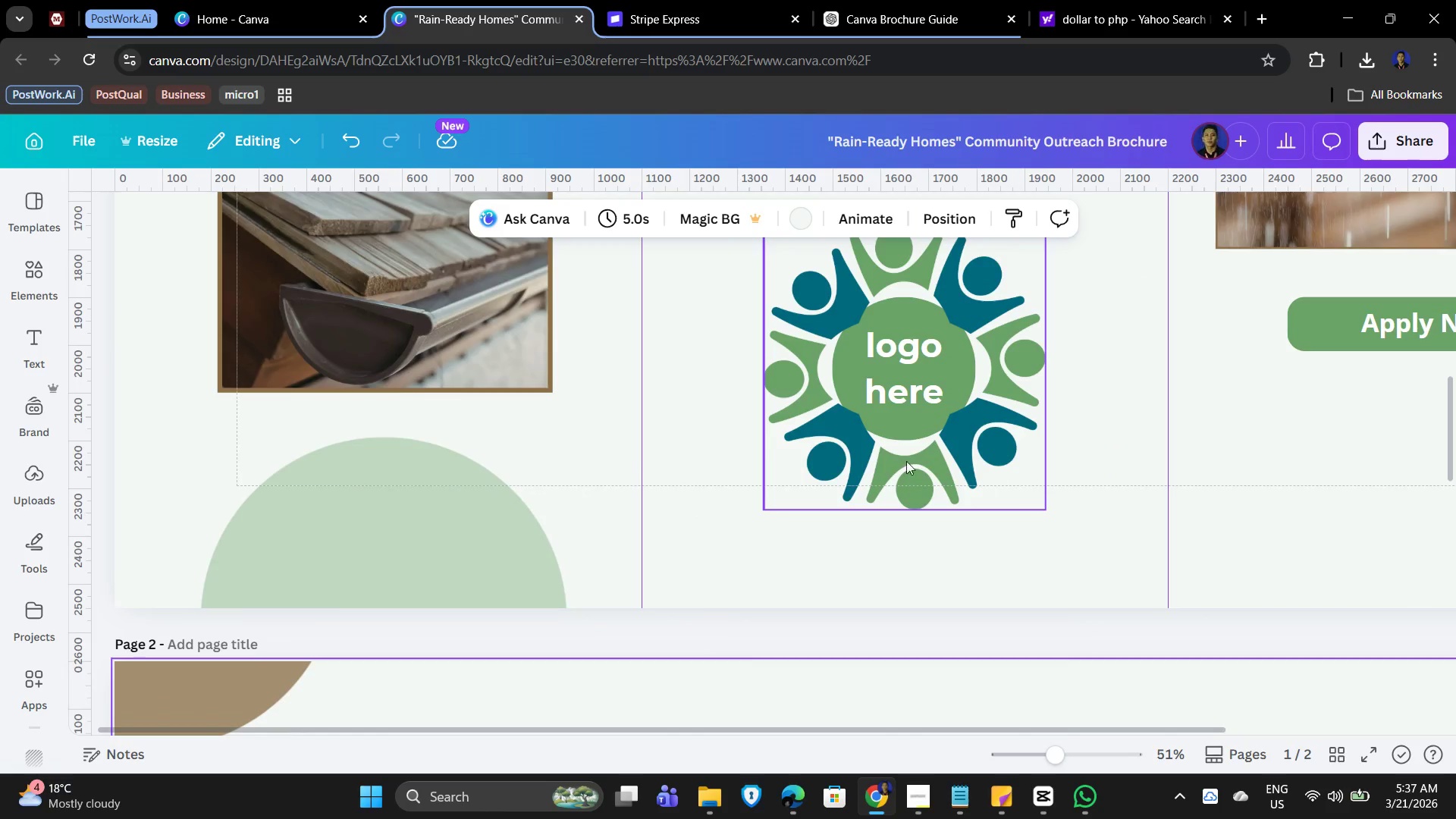 
scroll: coordinate [673, 419], scroll_direction: up, amount: 5.0
 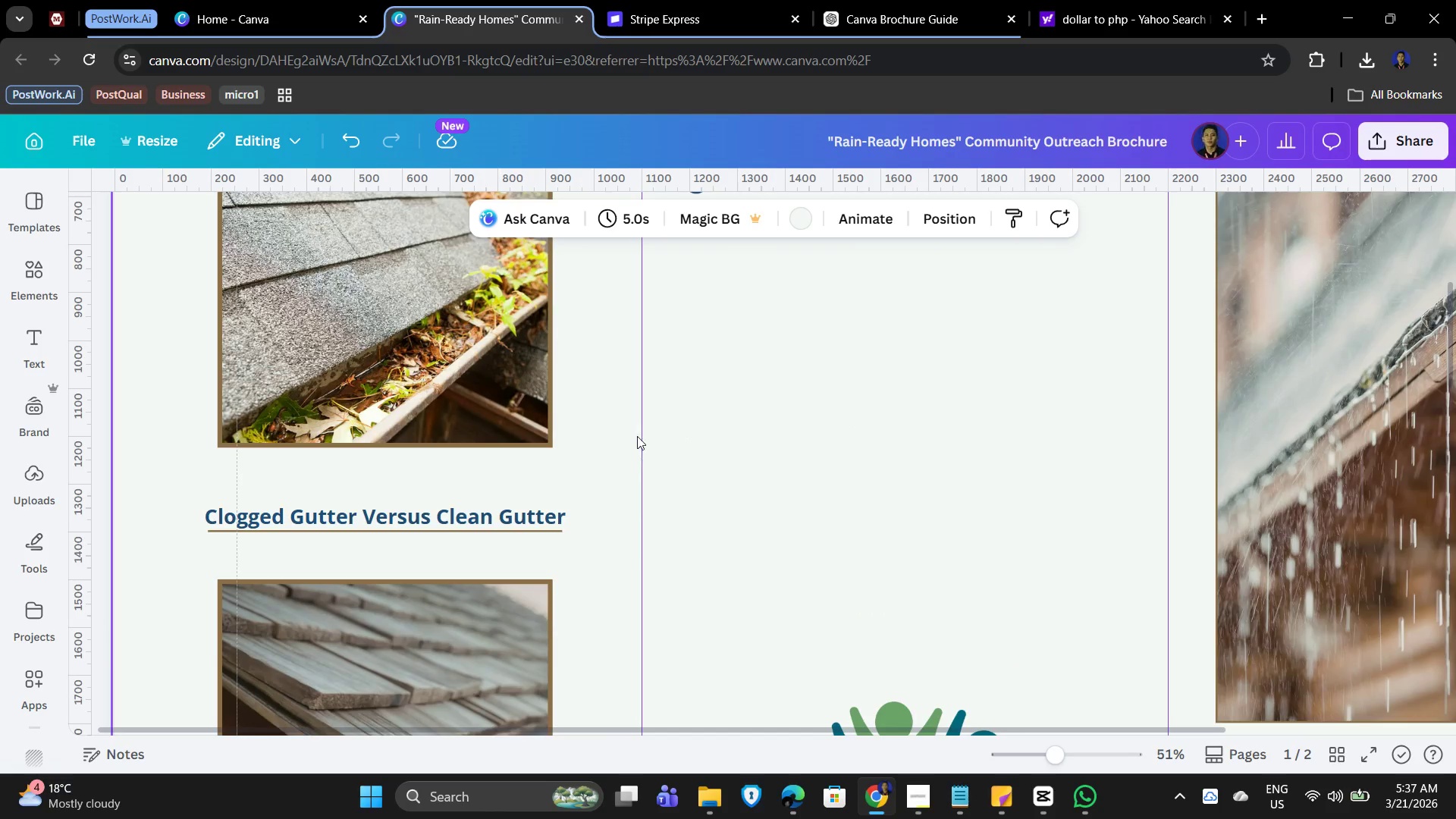 
left_click([633, 426])
 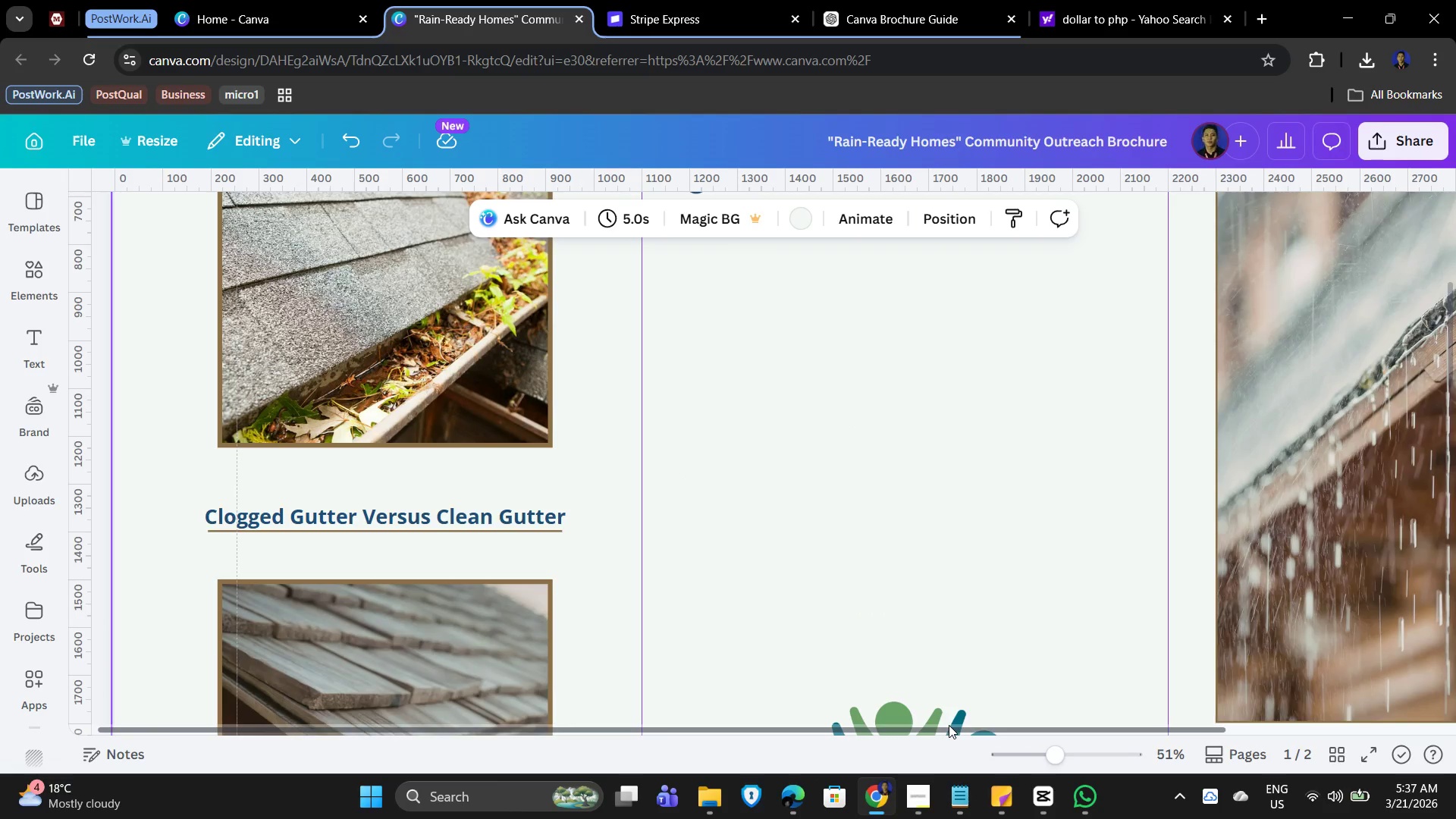 
left_click_drag(start_coordinate=[948, 726], to_coordinate=[834, 728])
 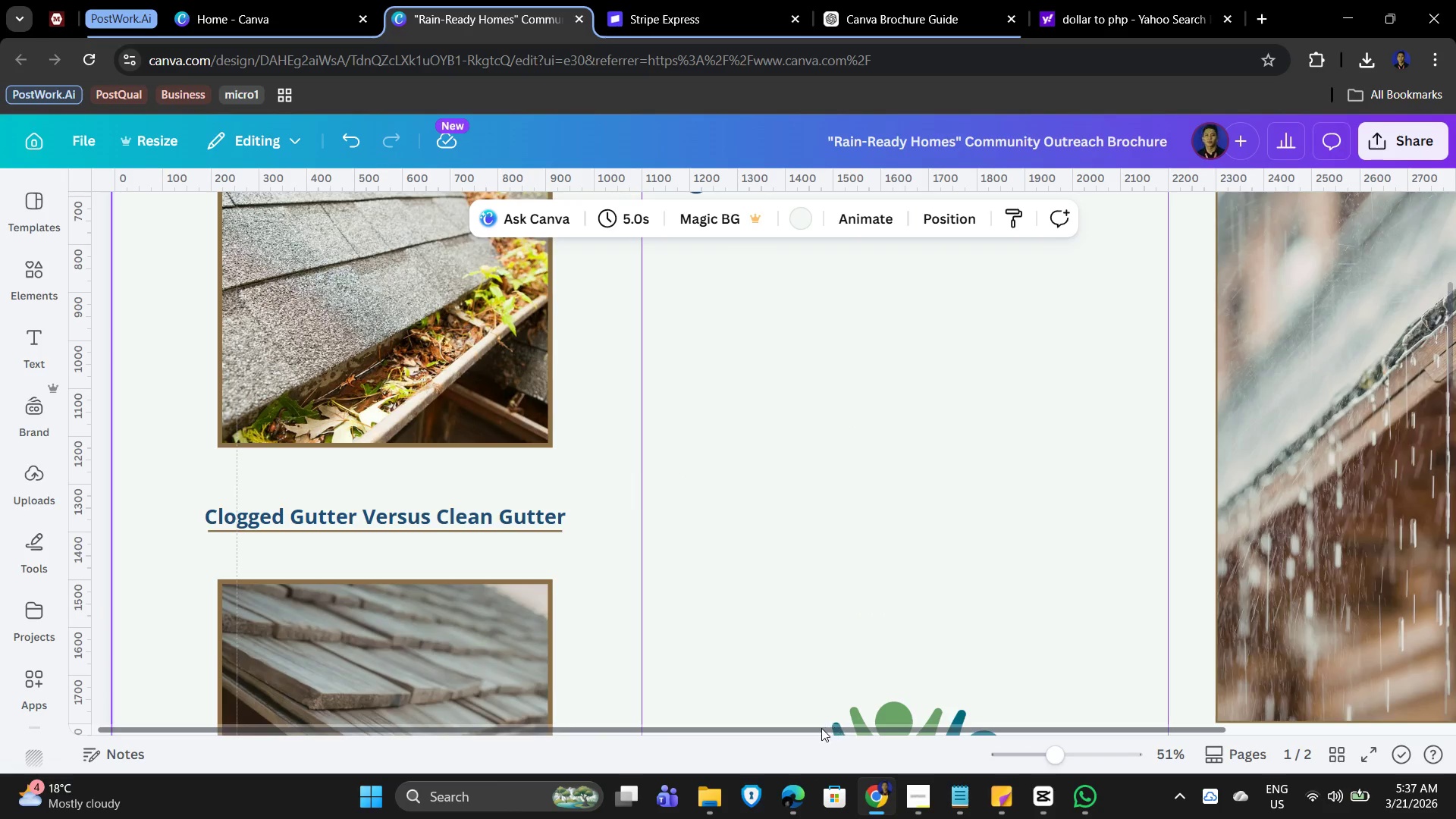 
left_click_drag(start_coordinate=[821, 728], to_coordinate=[755, 721])
 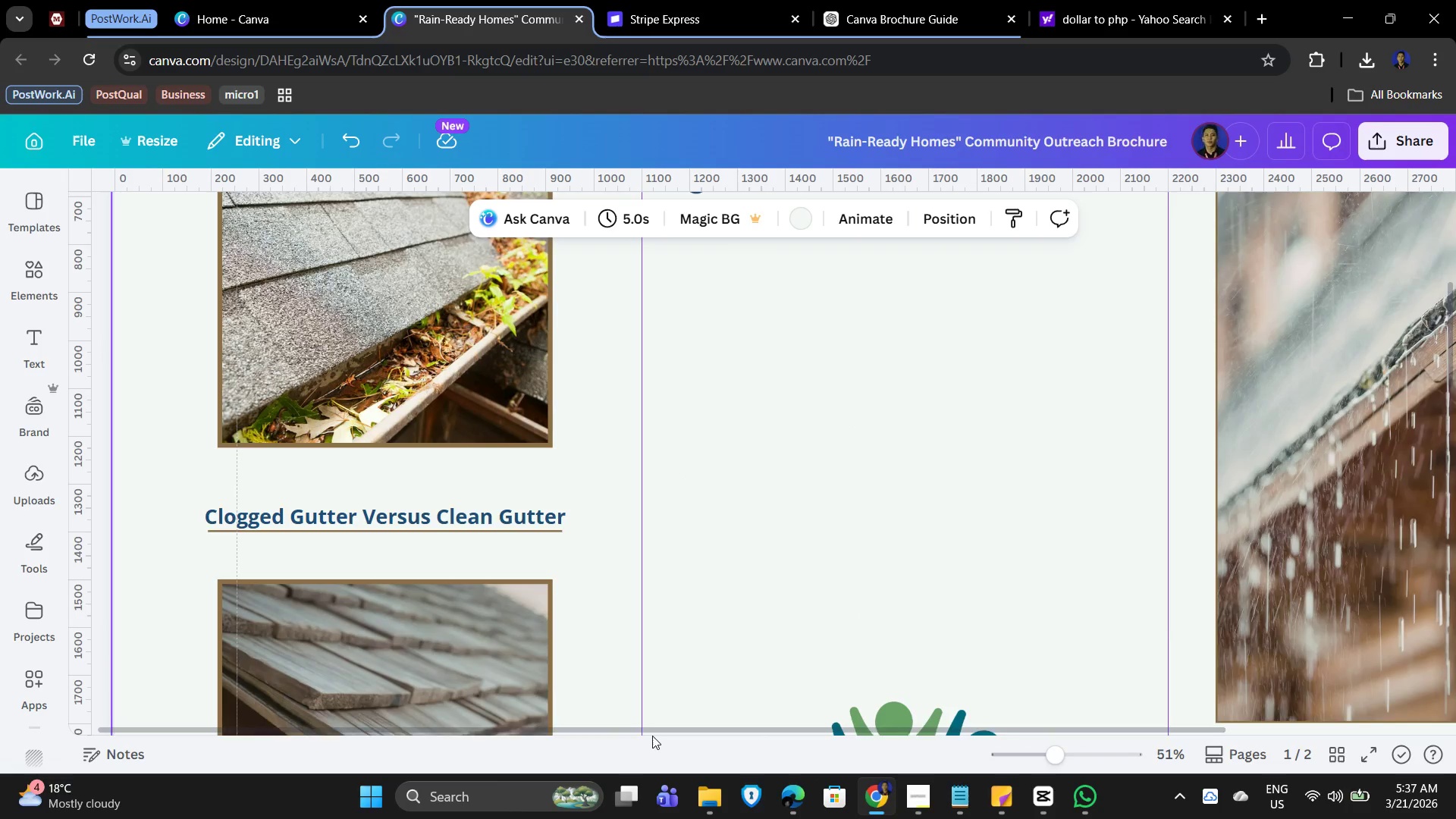 
hold_key(key=ControlLeft, duration=0.55)
scroll: coordinate [650, 563], scroll_direction: up, amount: 5.0
 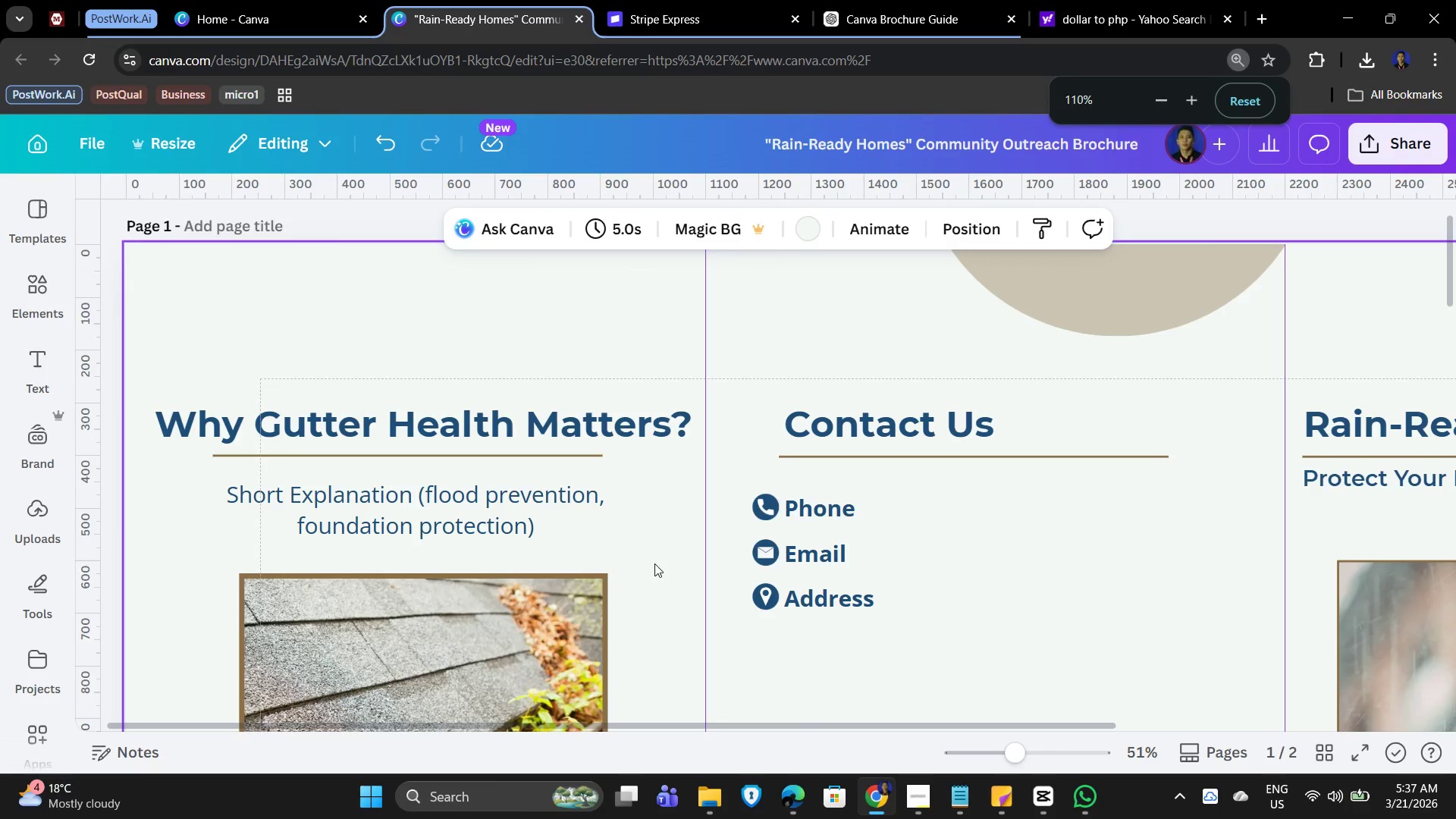 
scroll: coordinate [657, 566], scroll_direction: down, amount: 3.0
 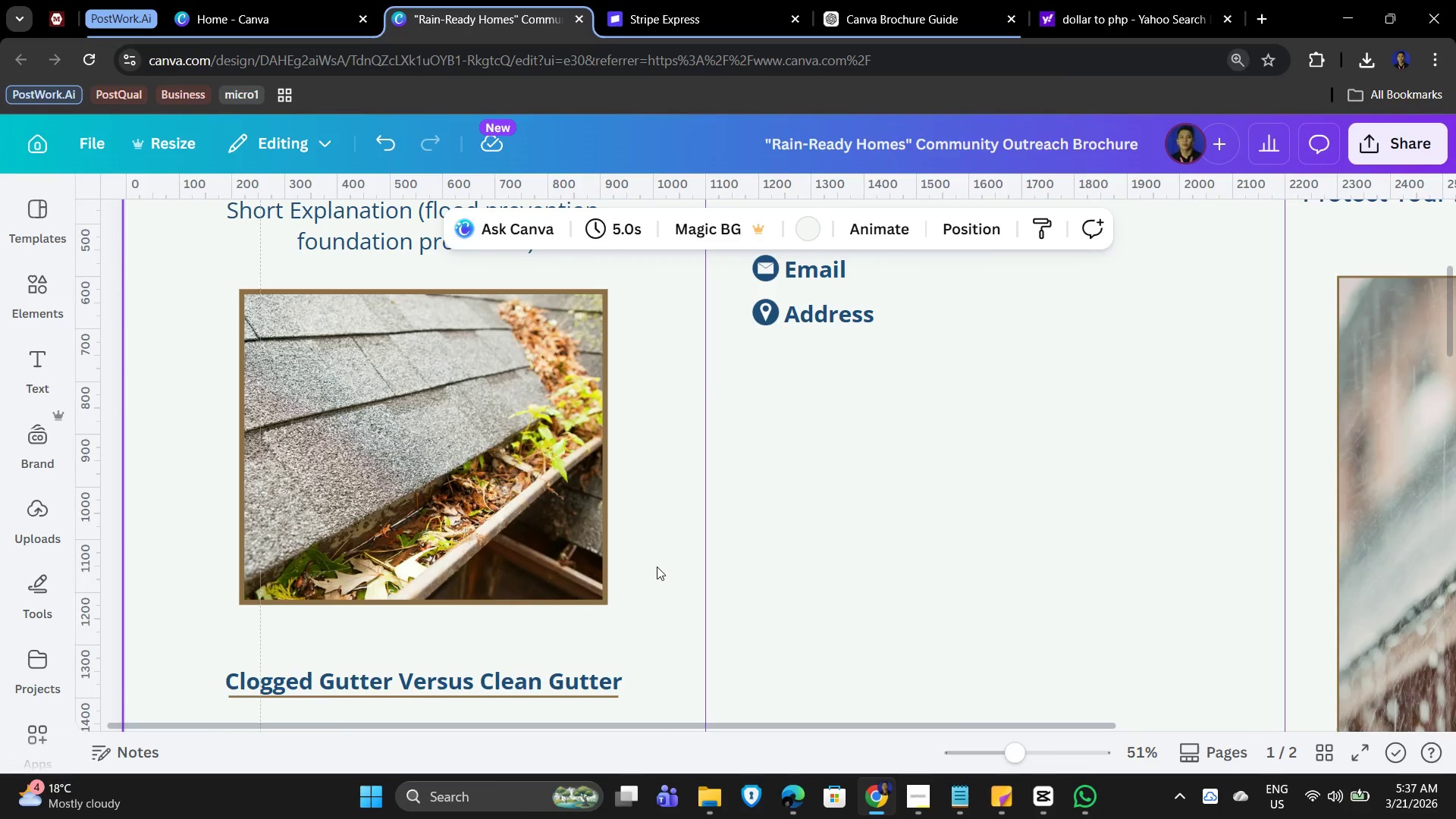 
scroll: coordinate [662, 570], scroll_direction: up, amount: 3.0
 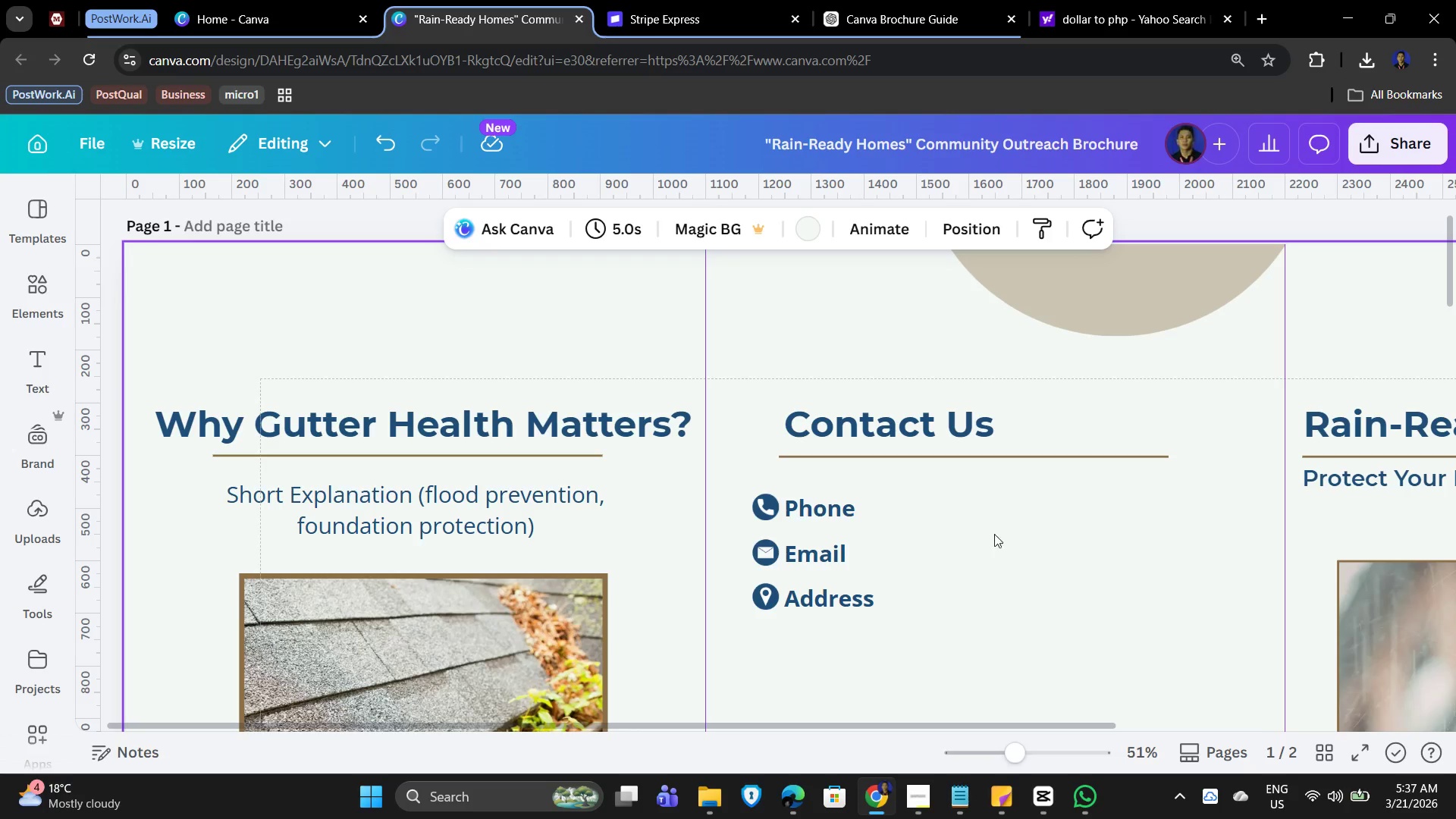 
scroll: coordinate [516, 496], scroll_direction: down, amount: 8.0
 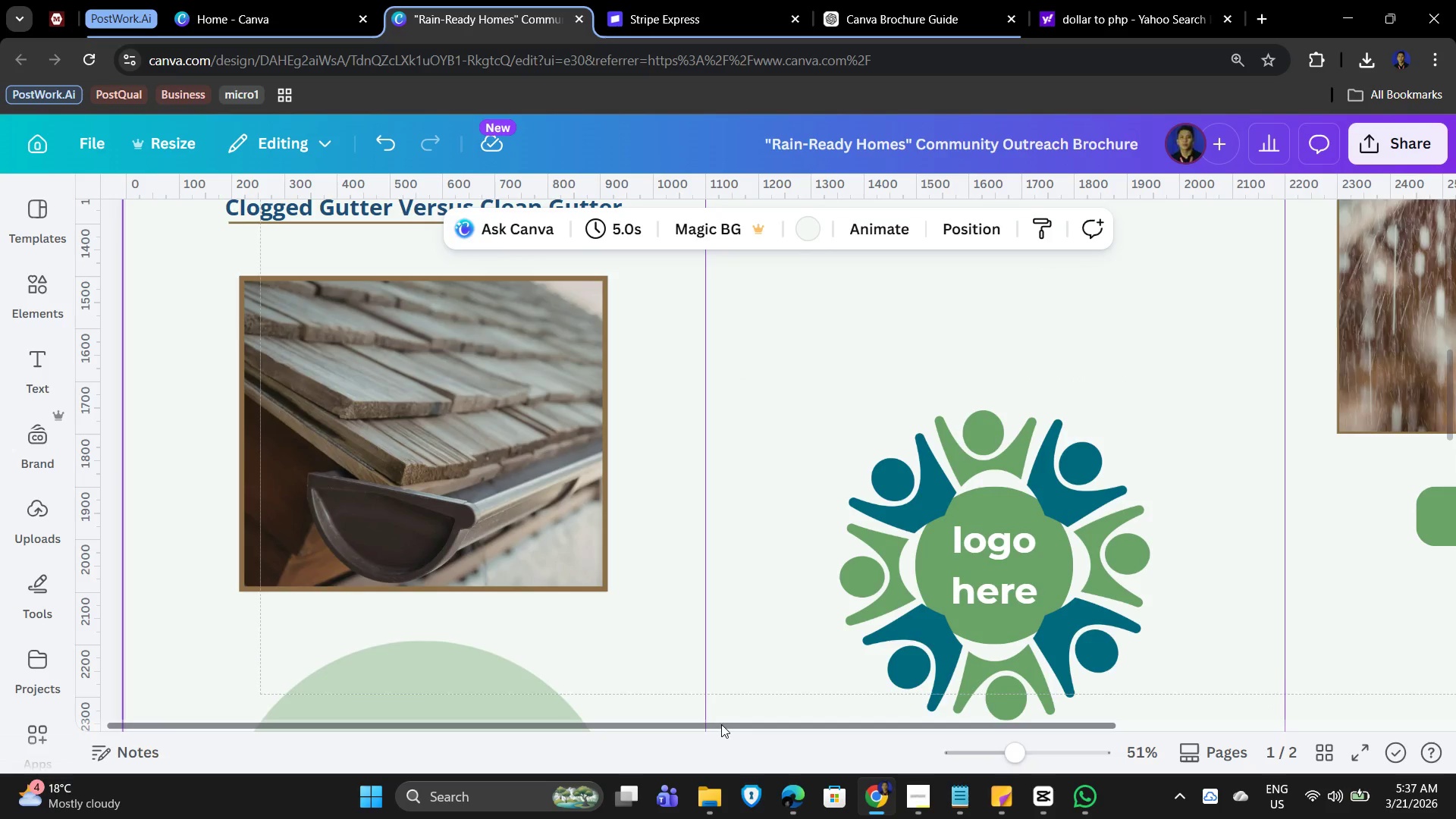 
scroll: coordinate [699, 588], scroll_direction: up, amount: 5.0
 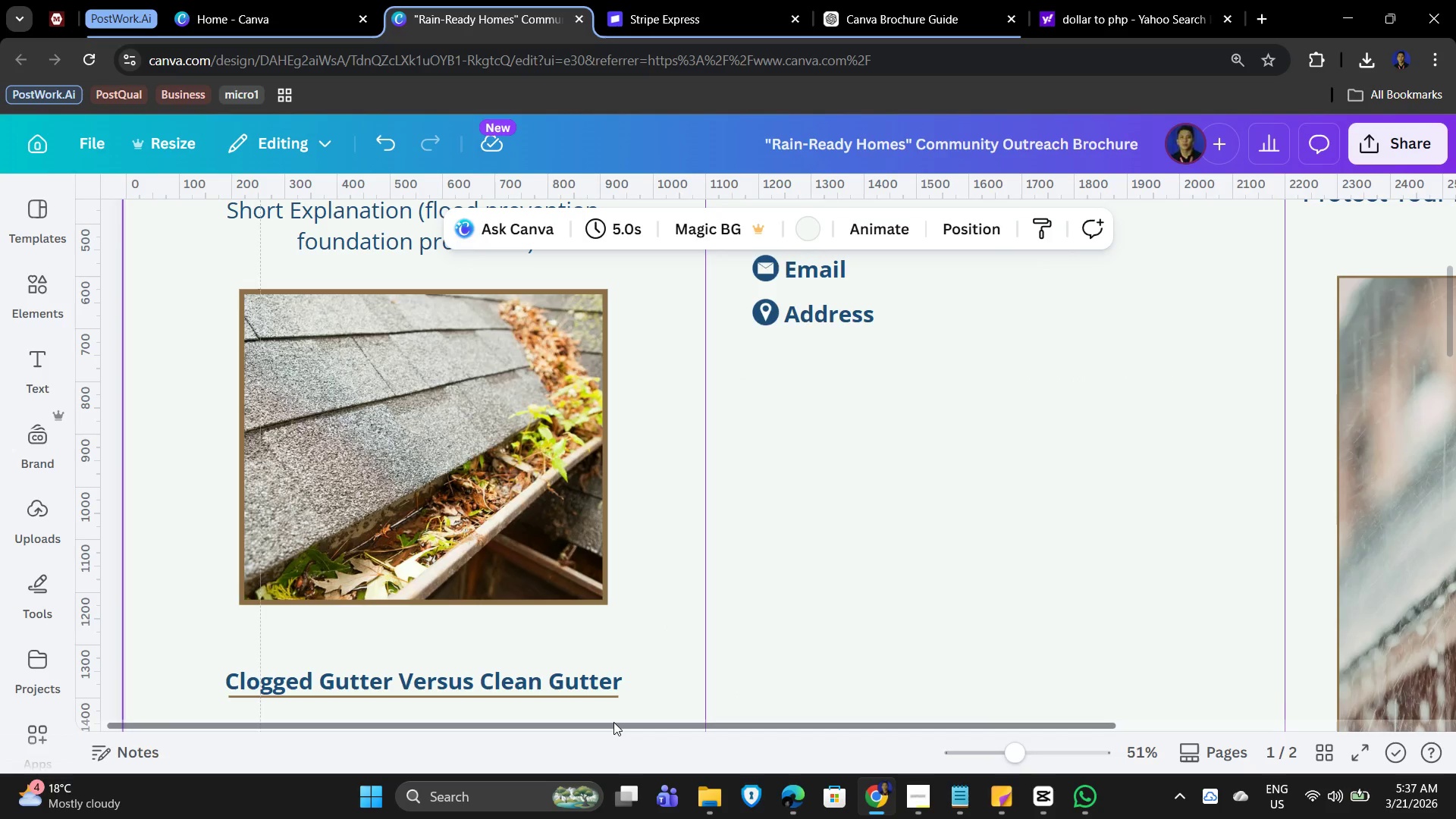 
left_click_drag(start_coordinate=[613, 725], to_coordinate=[993, 772])
 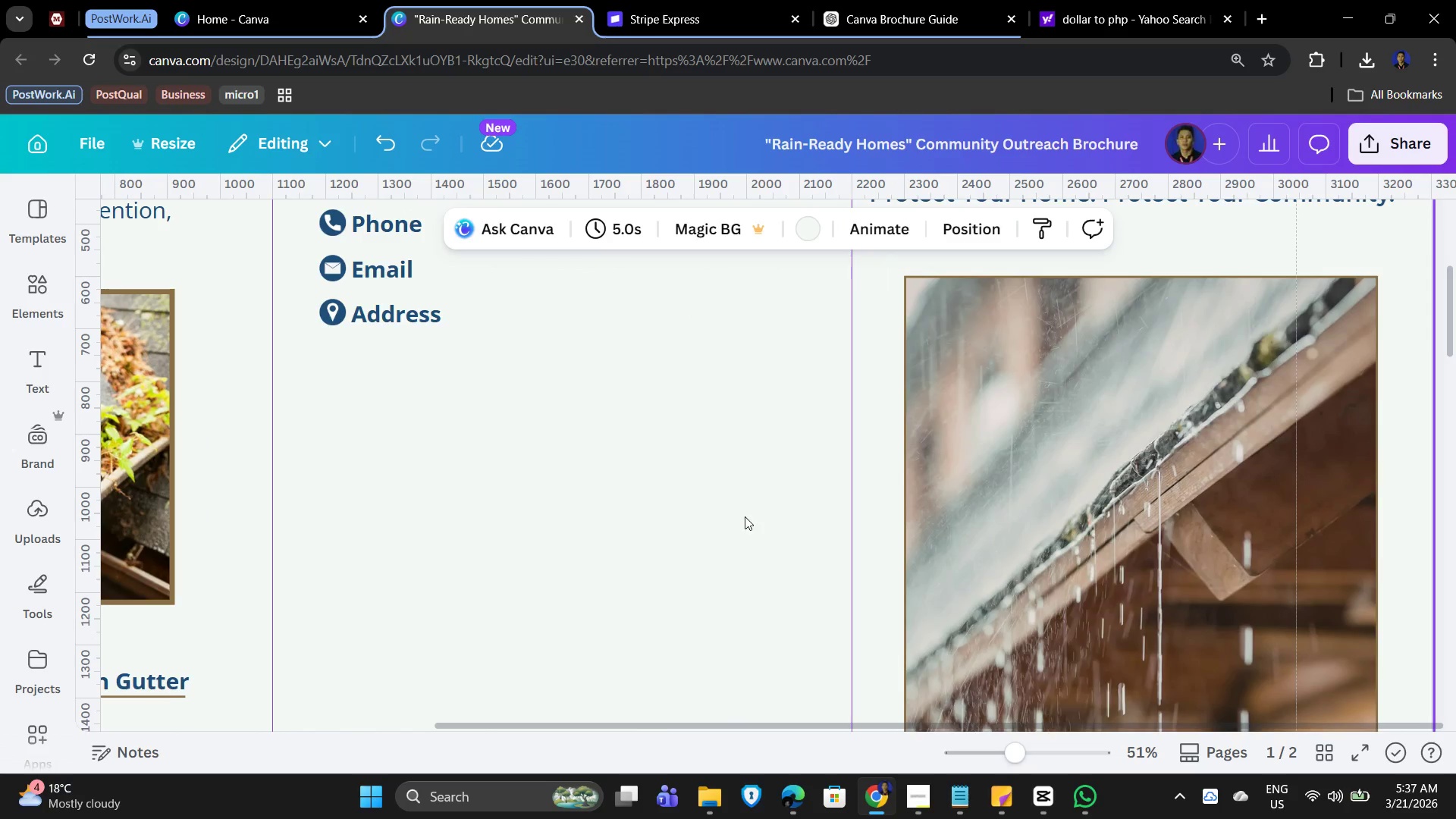 
scroll: coordinate [740, 515], scroll_direction: up, amount: 4.0
 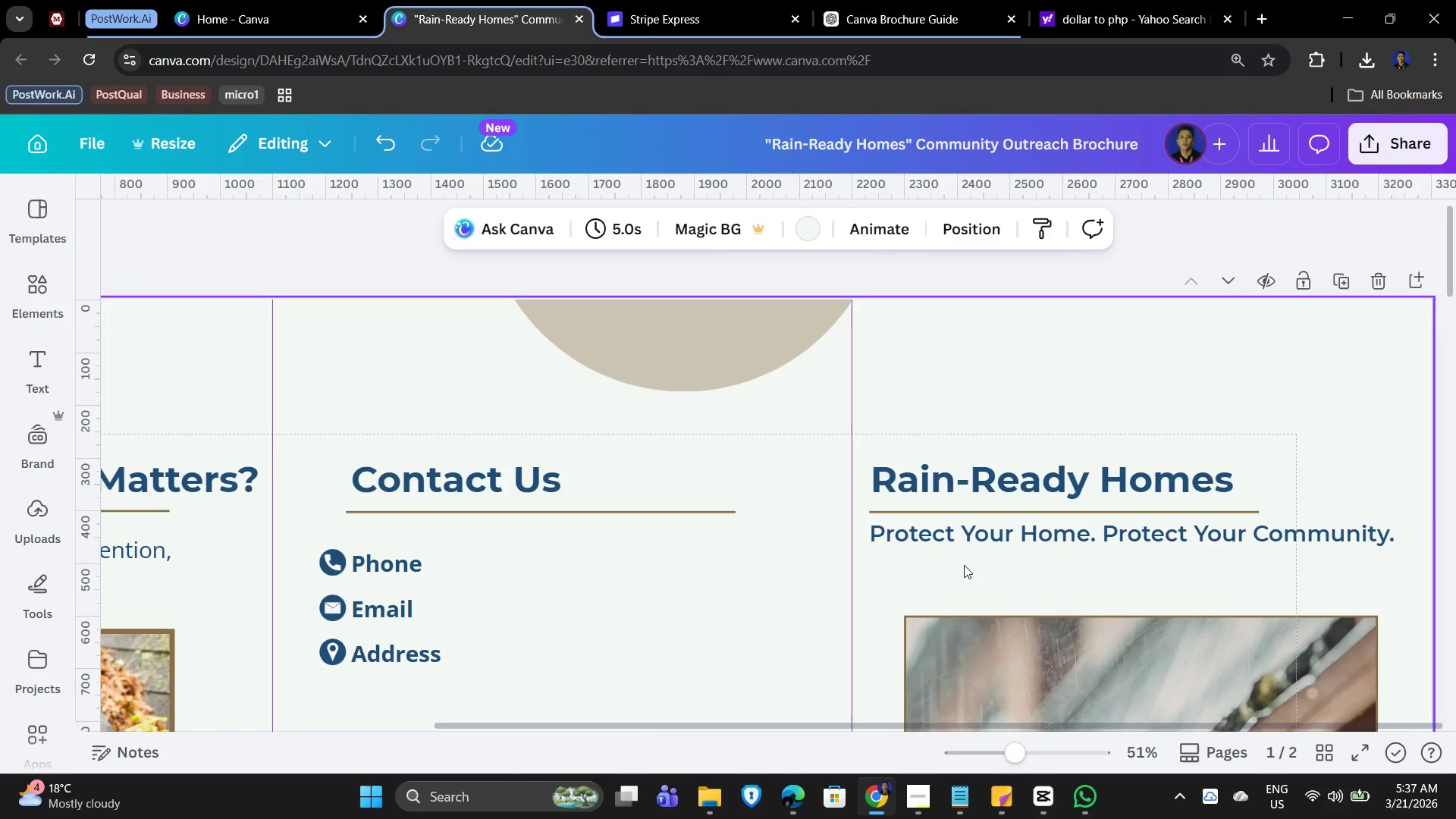 
left_click([990, 542])
 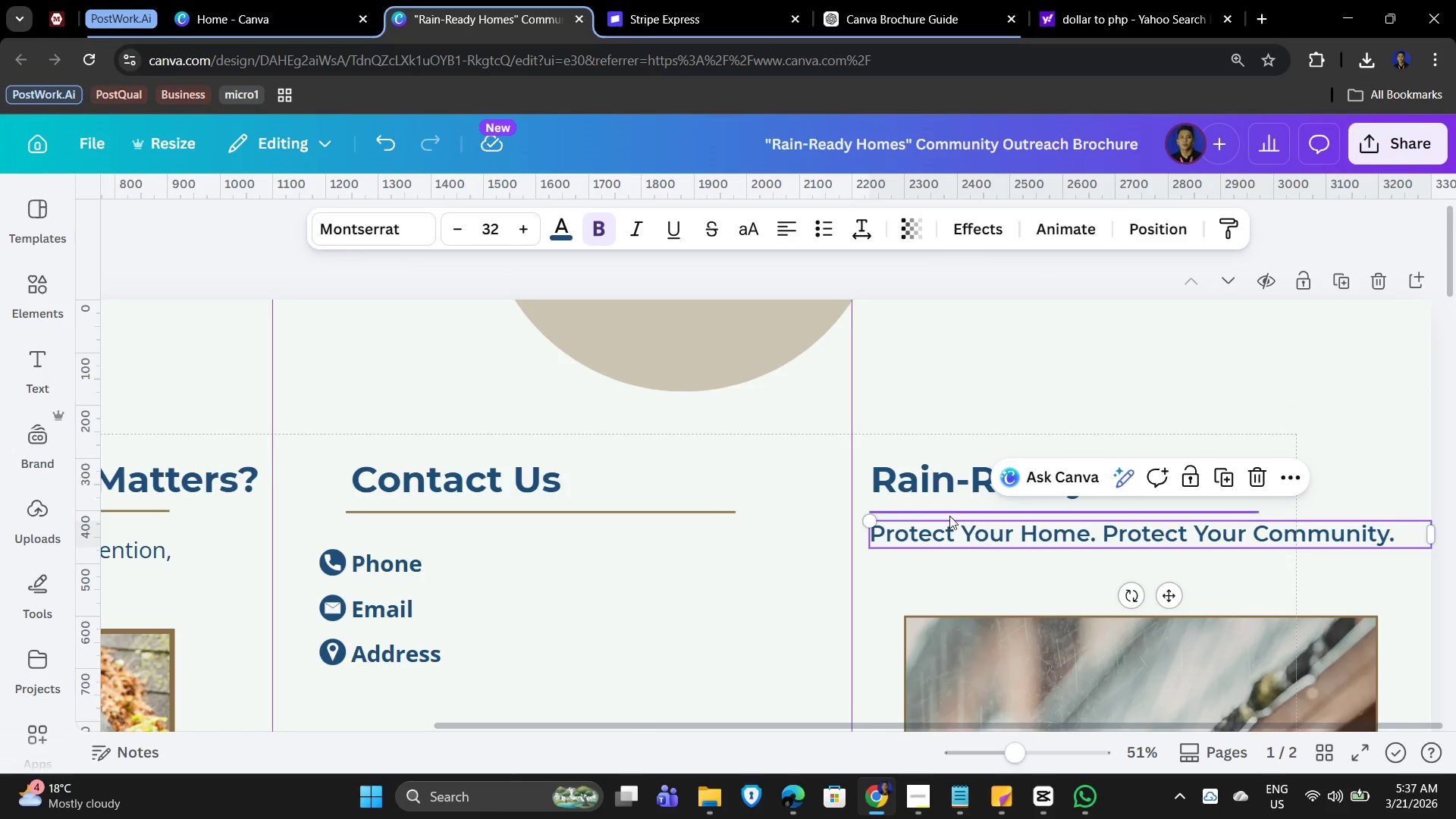 
left_click([905, 477])
 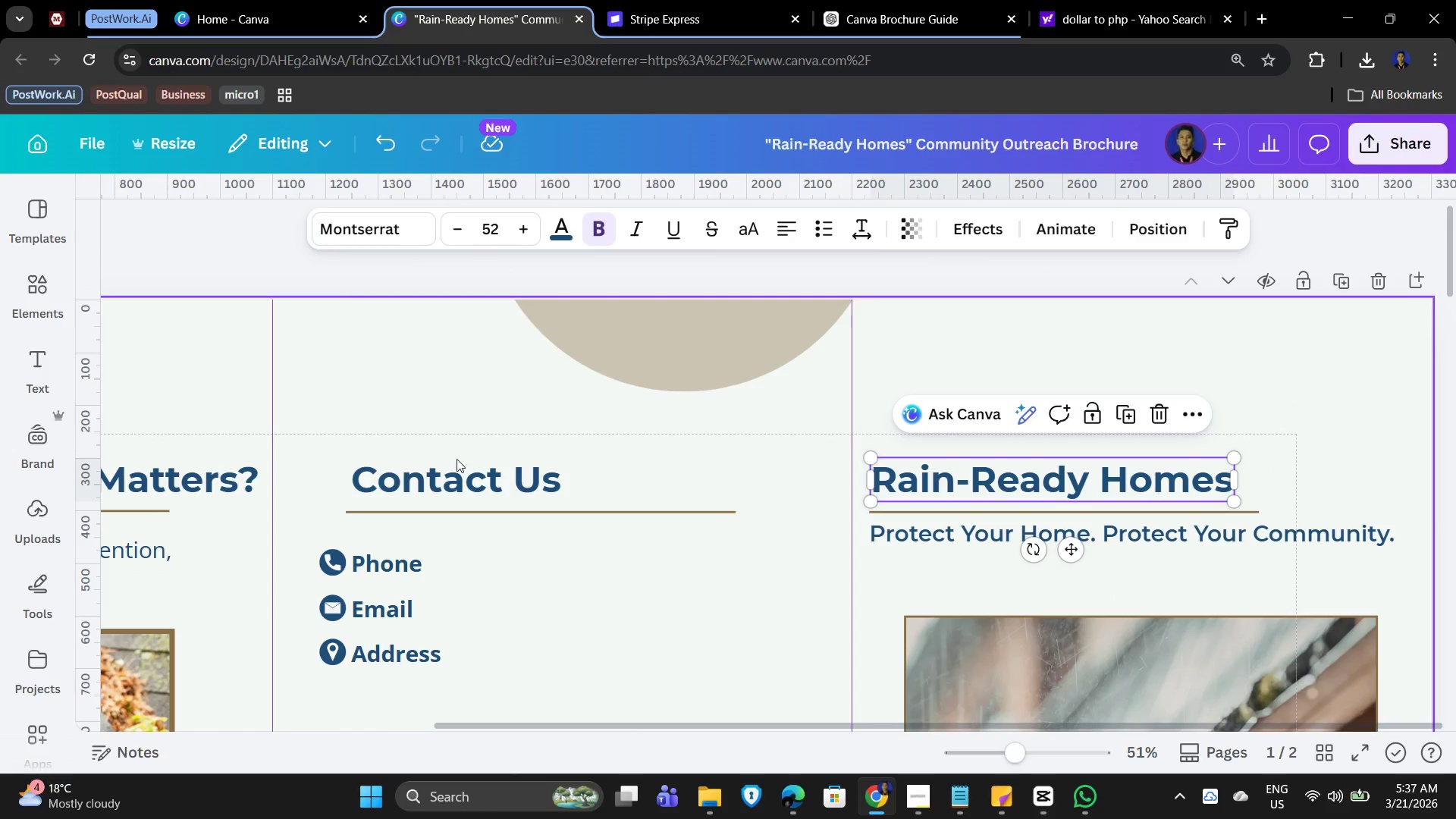 
left_click([449, 485])
 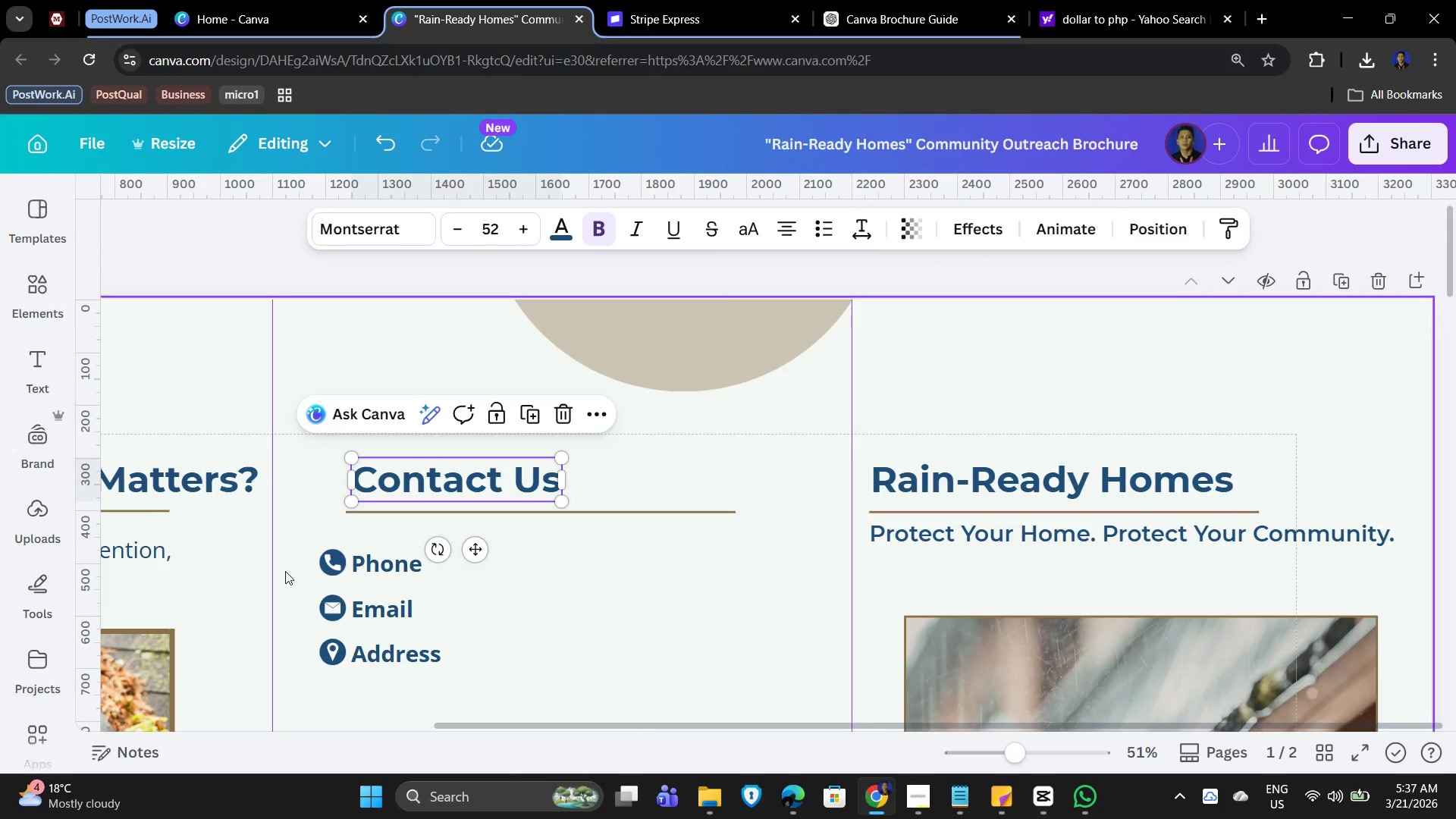 
left_click([148, 547])
 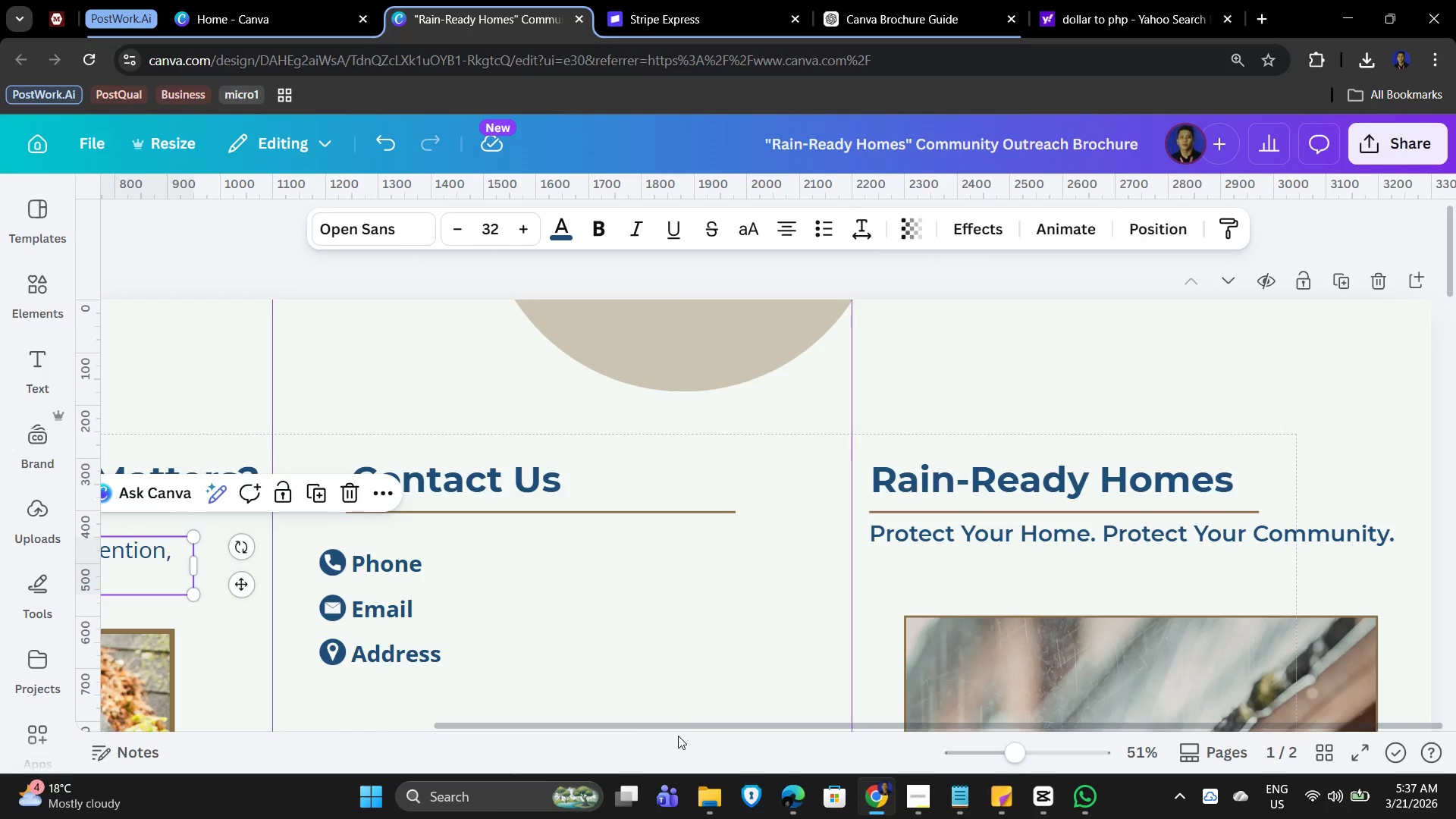 
left_click_drag(start_coordinate=[679, 729], to_coordinate=[379, 711])
 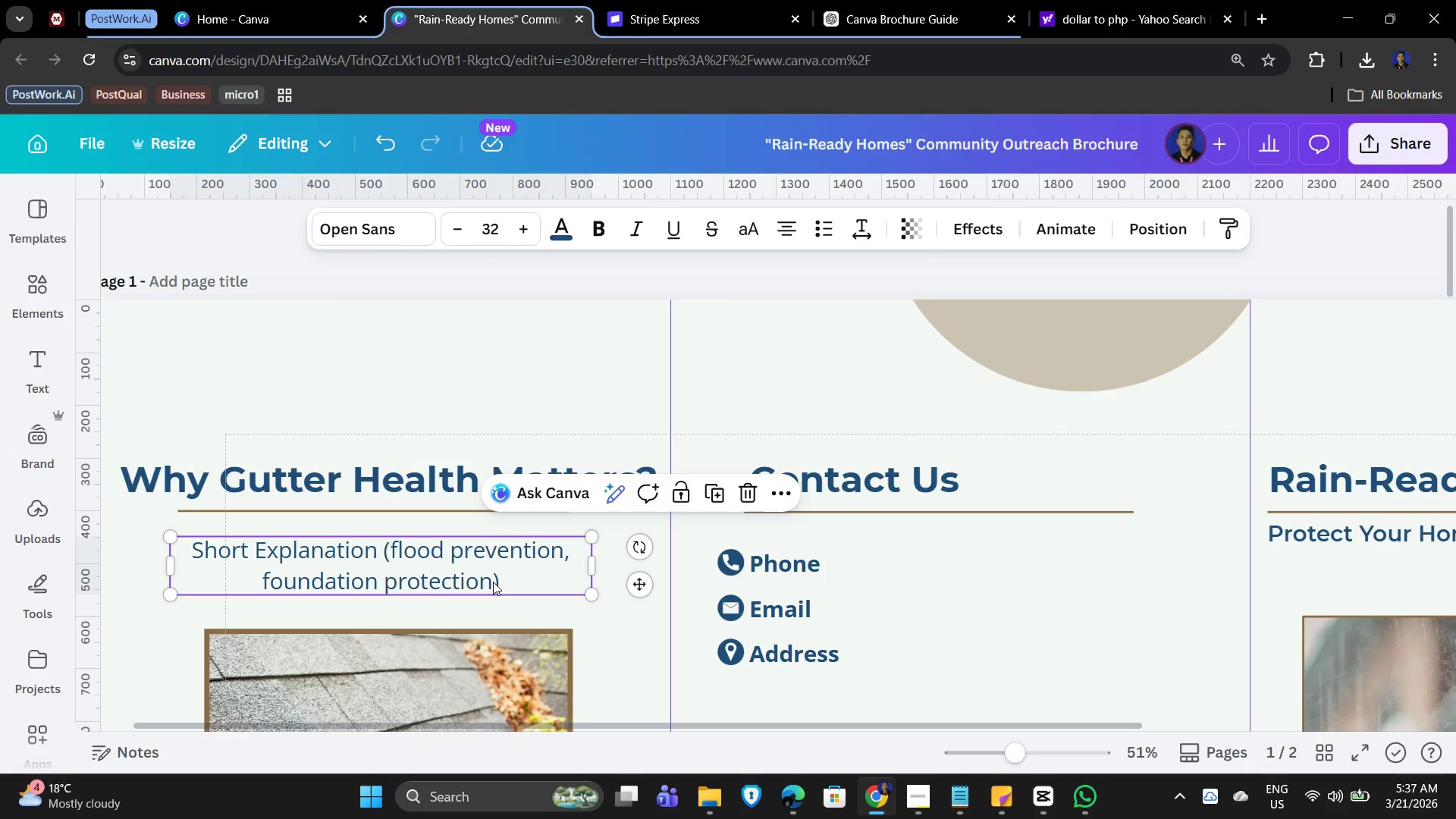 
scroll: coordinate [816, 607], scroll_direction: down, amount: 5.0
 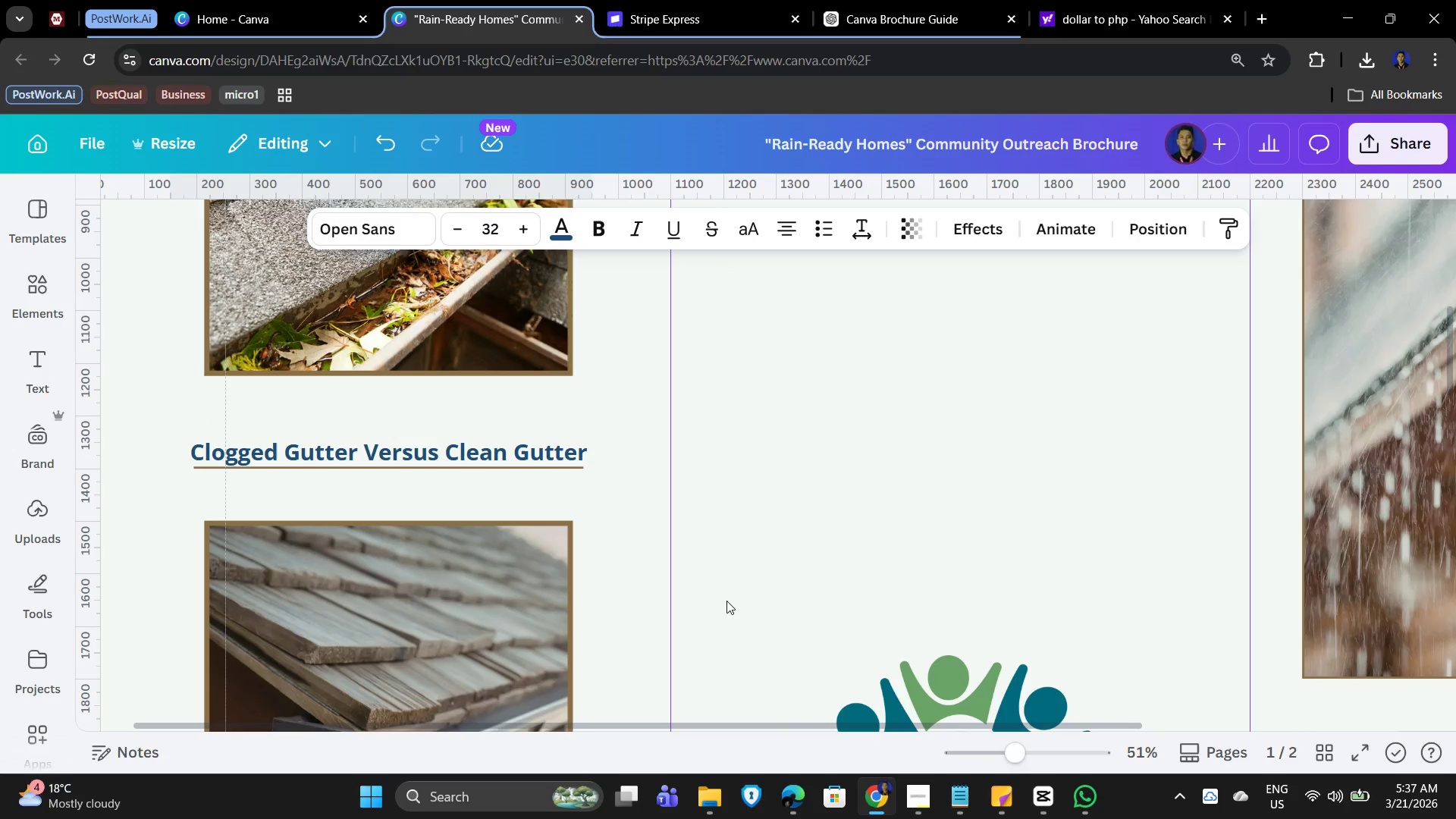 
left_click([805, 601])
 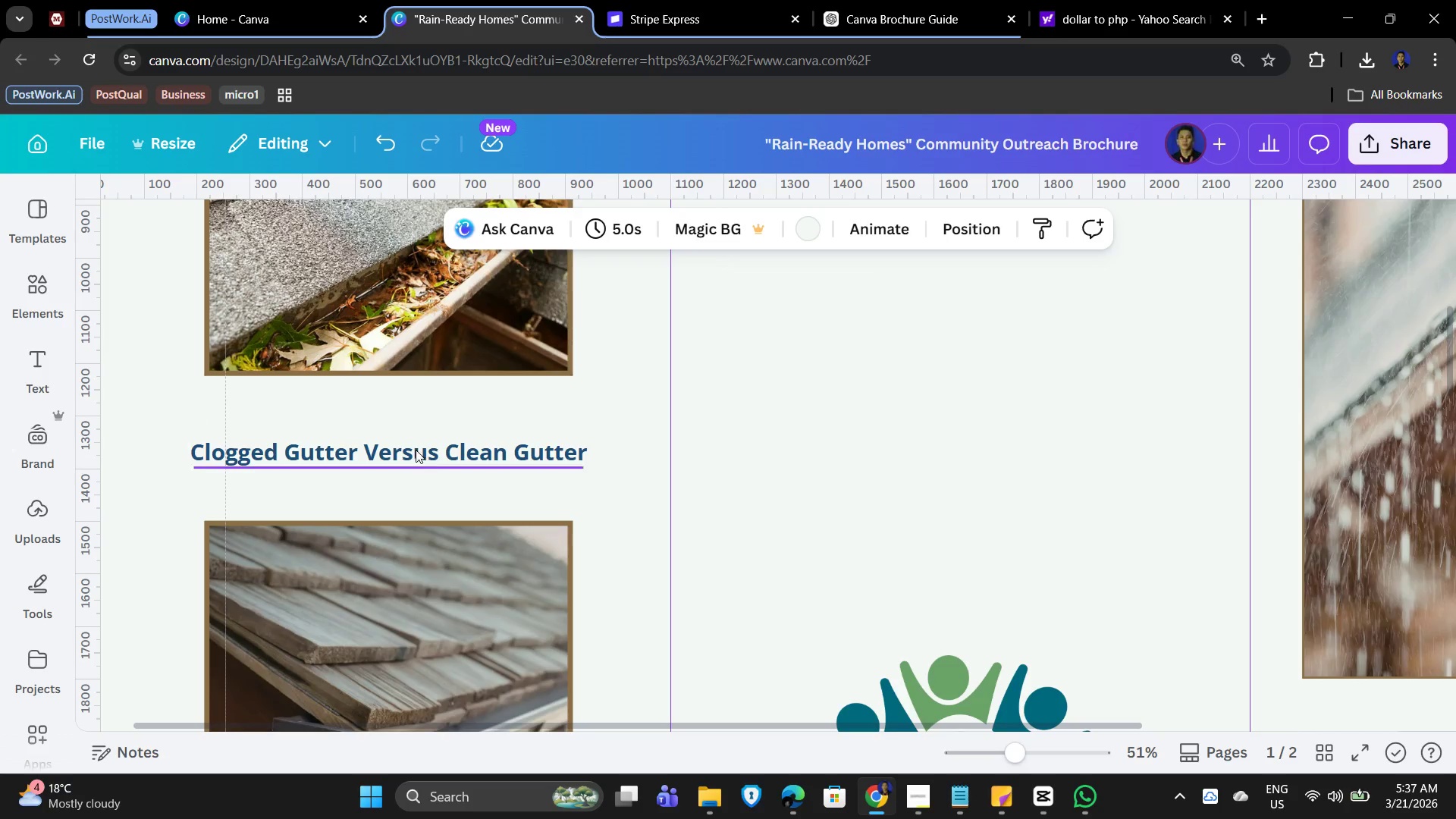 
left_click([406, 441])
 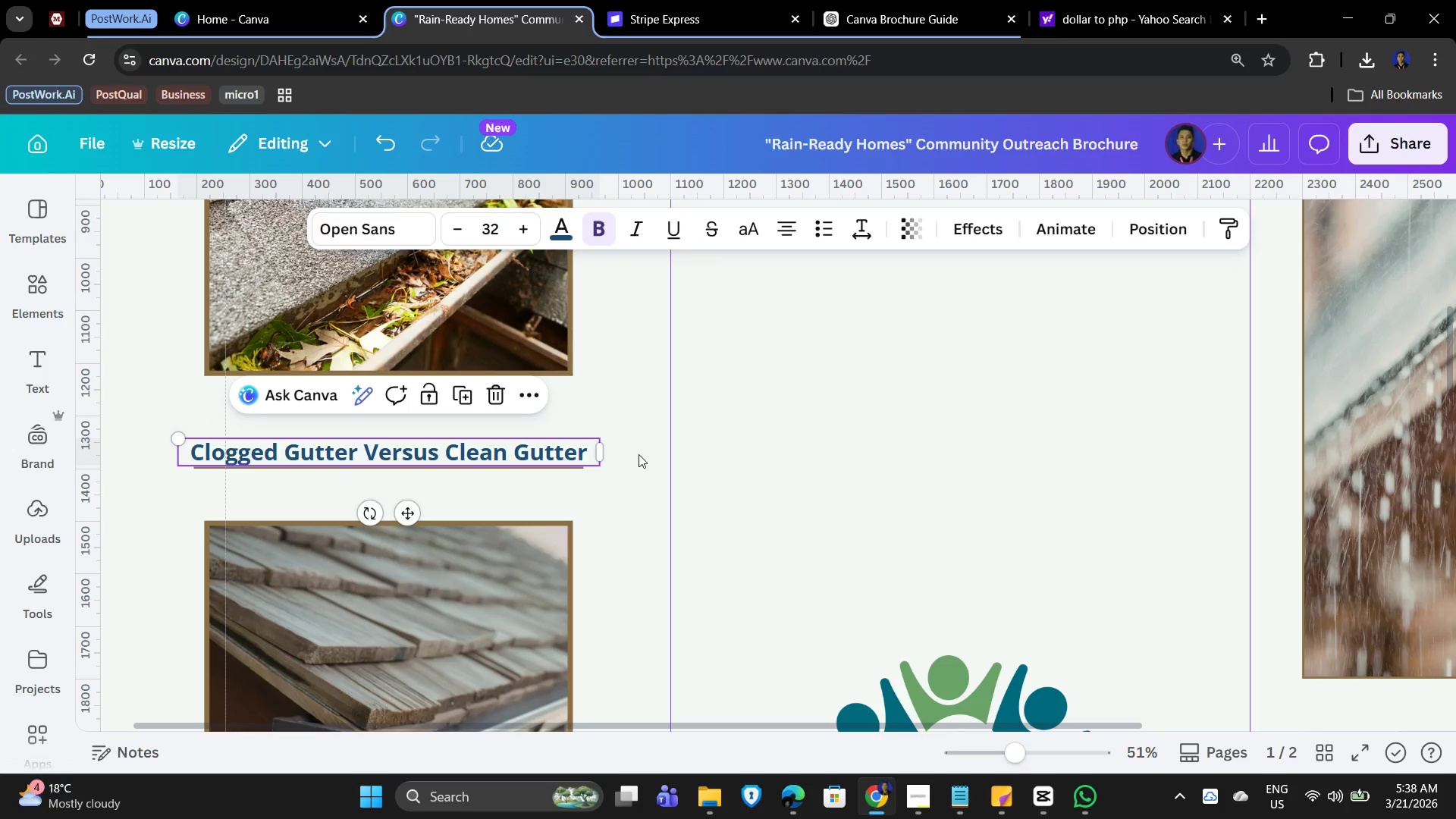 
scroll: coordinate [830, 555], scroll_direction: up, amount: 6.0
 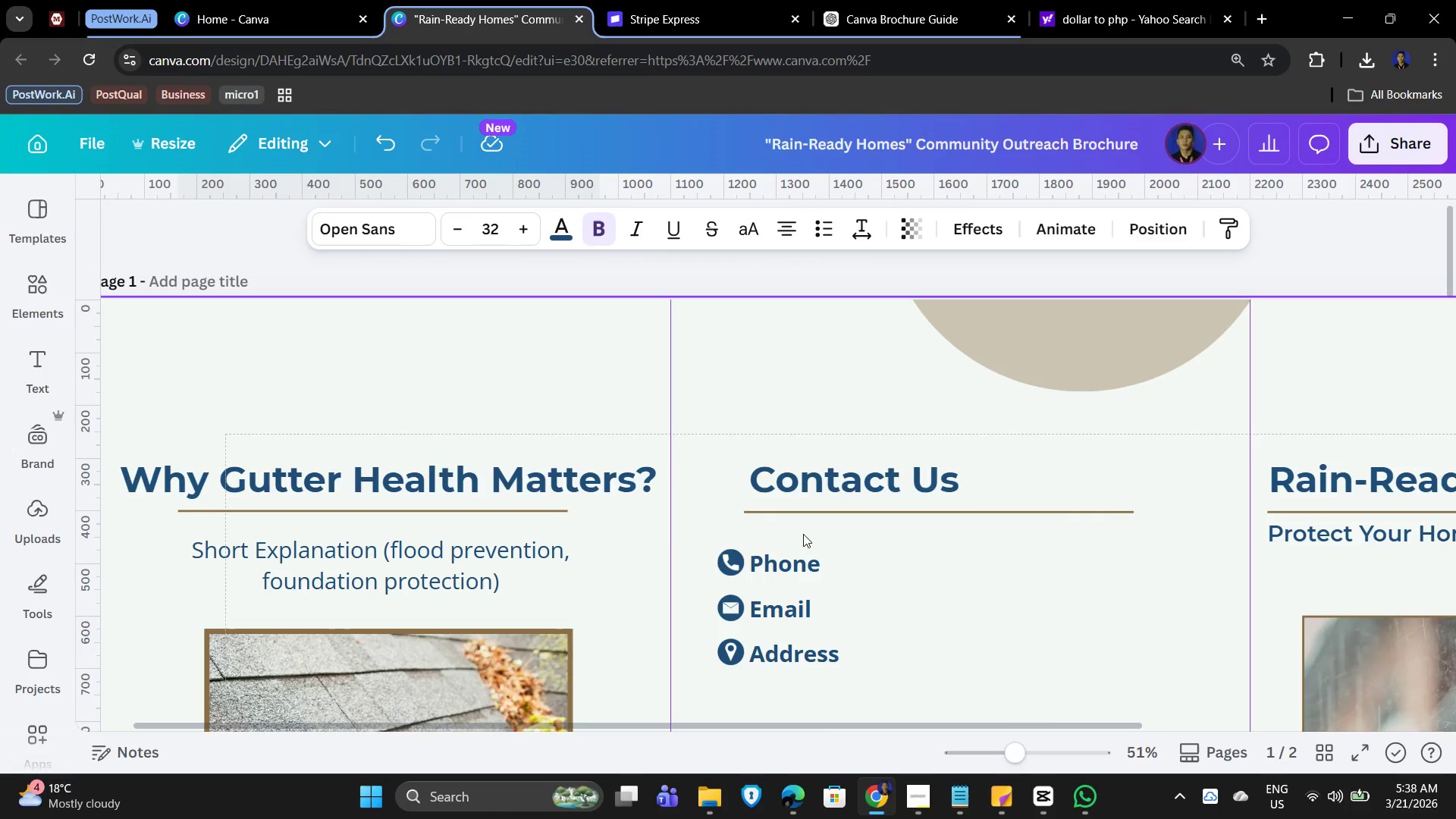 
scroll: coordinate [936, 557], scroll_direction: down, amount: 16.0
 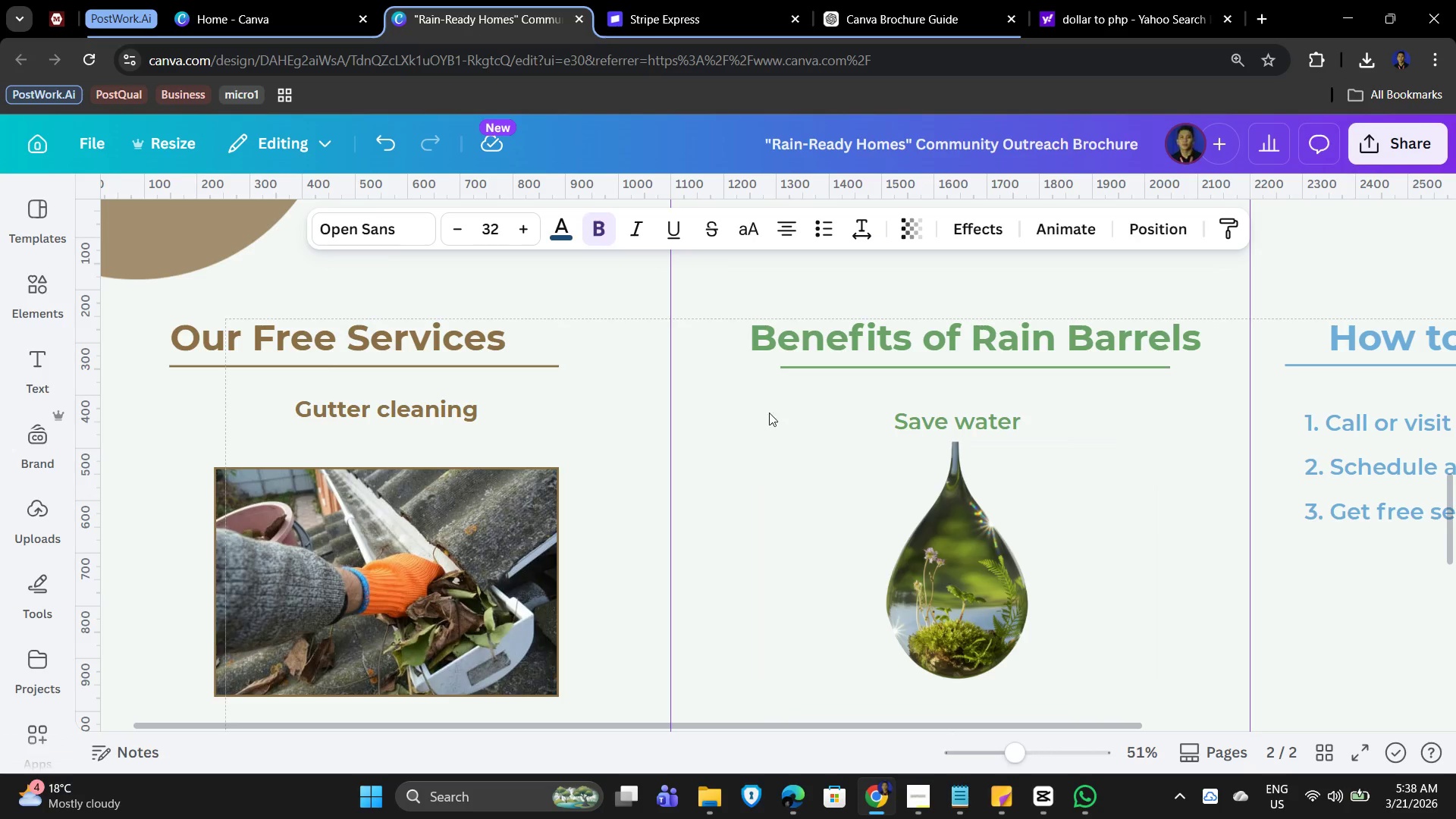 
left_click([694, 400])
 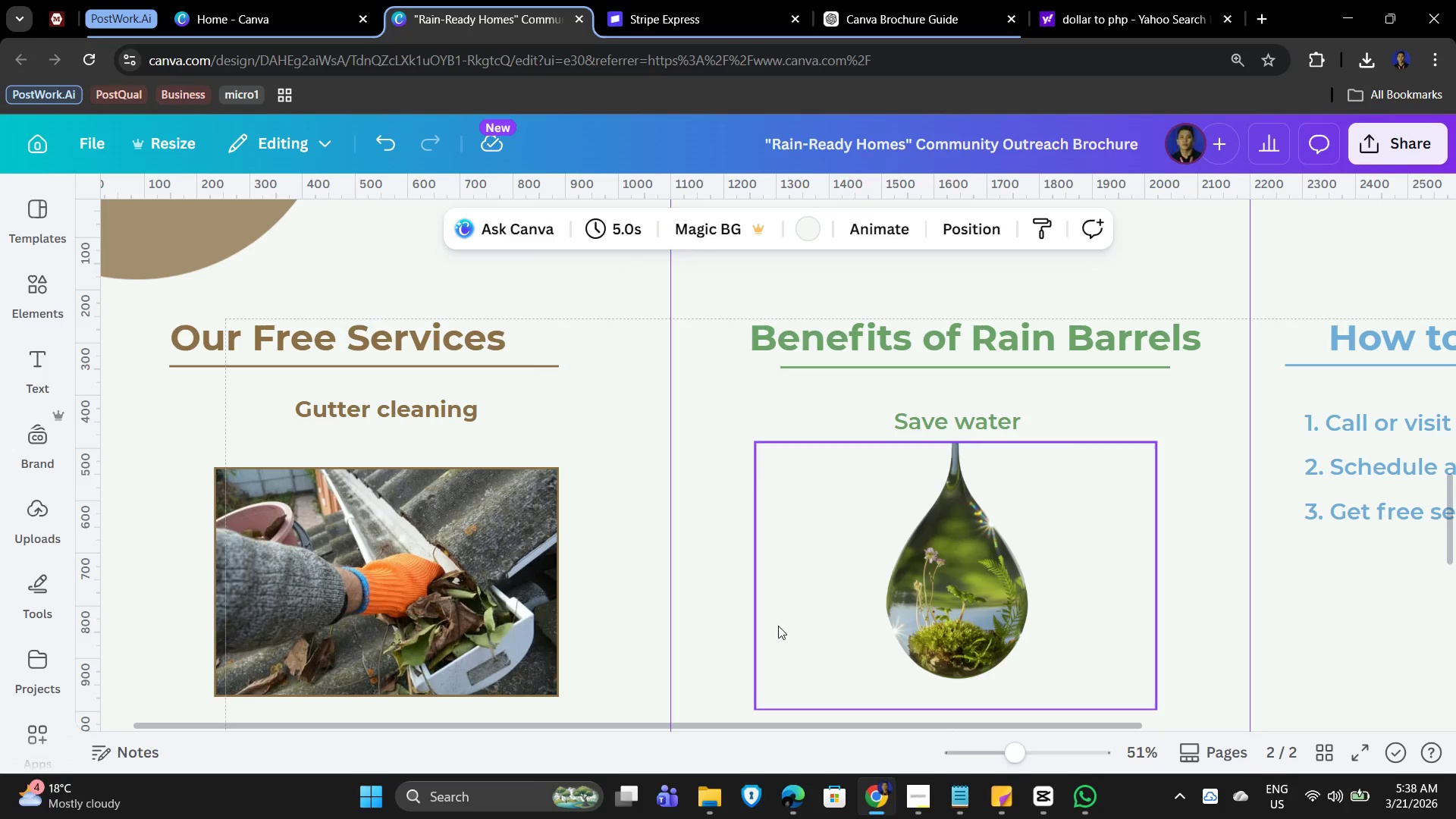 
hold_key(key=ControlLeft, duration=0.36)
 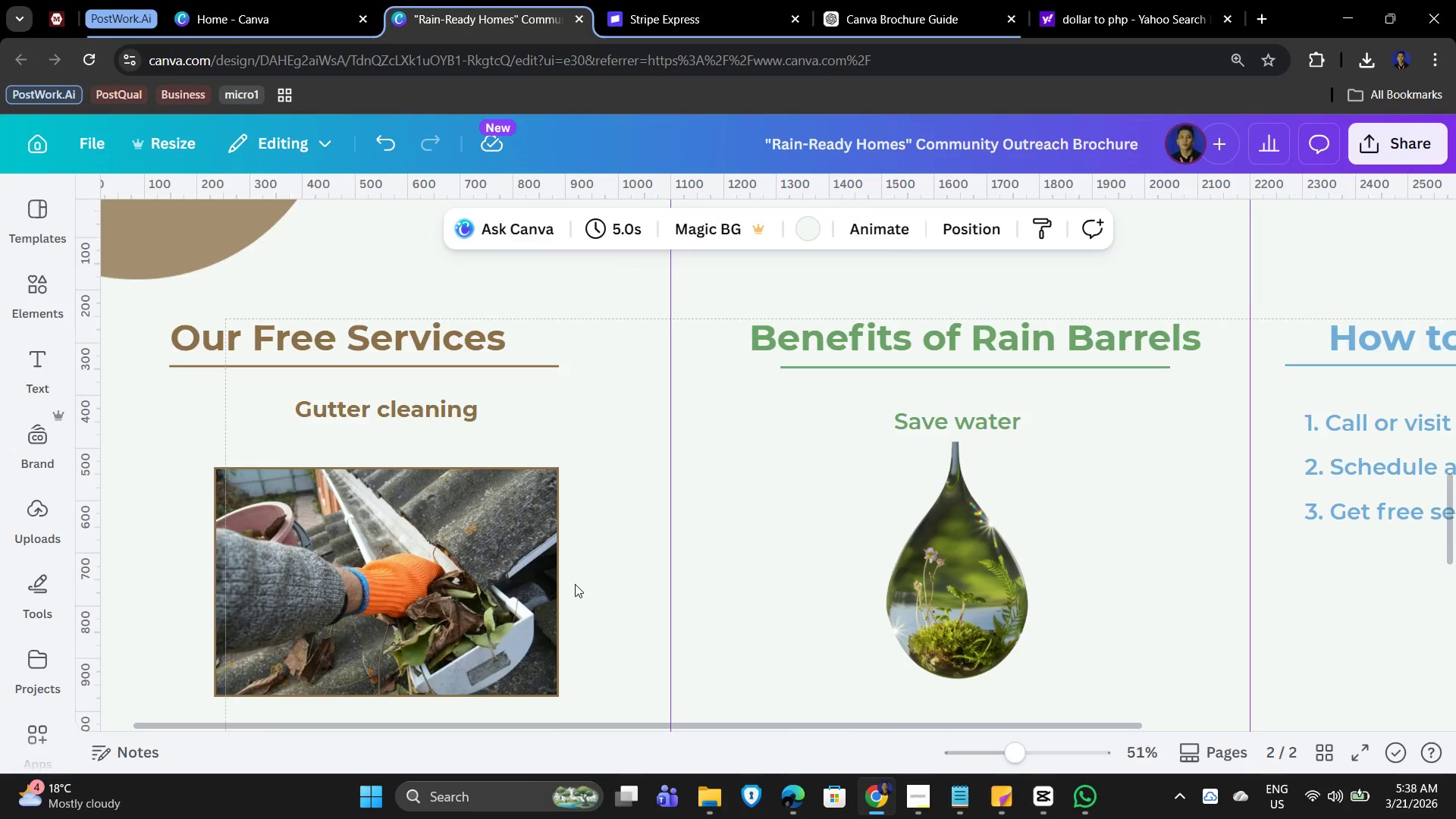 
key(Control+ControlLeft)
 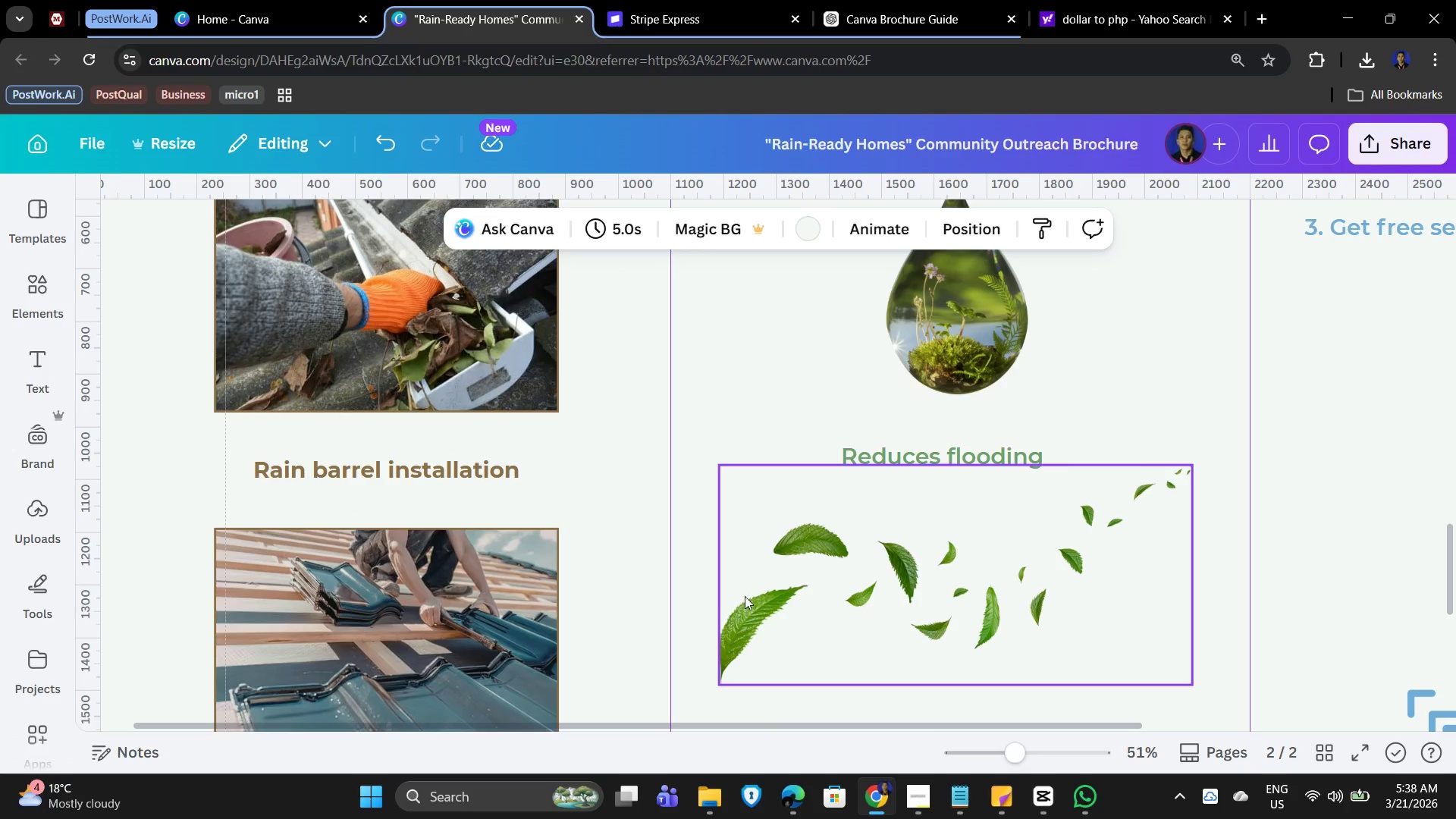 
scroll: coordinate [682, 586], scroll_direction: down, amount: 9.0
 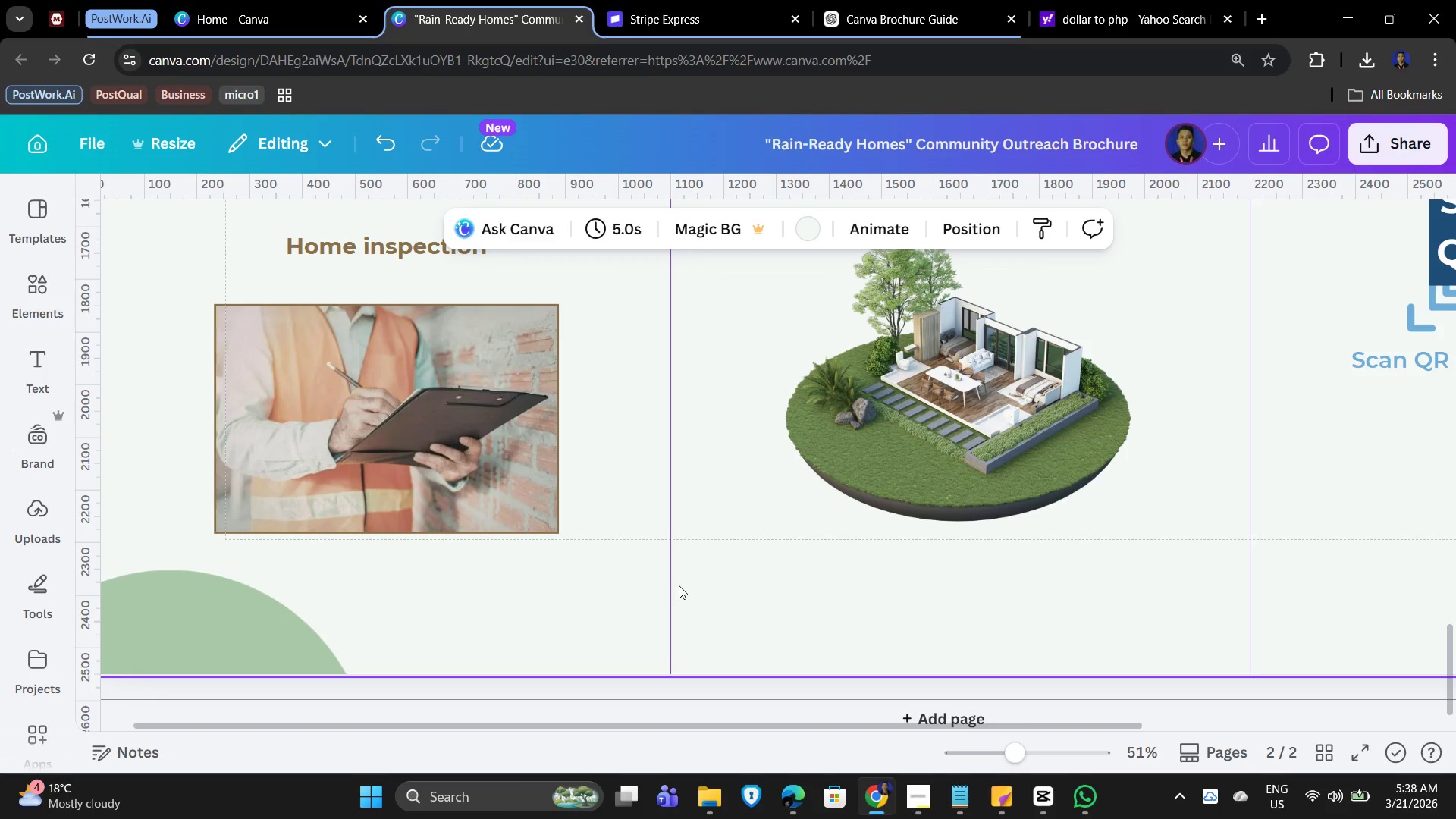 
scroll: coordinate [682, 598], scroll_direction: up, amount: 10.0
 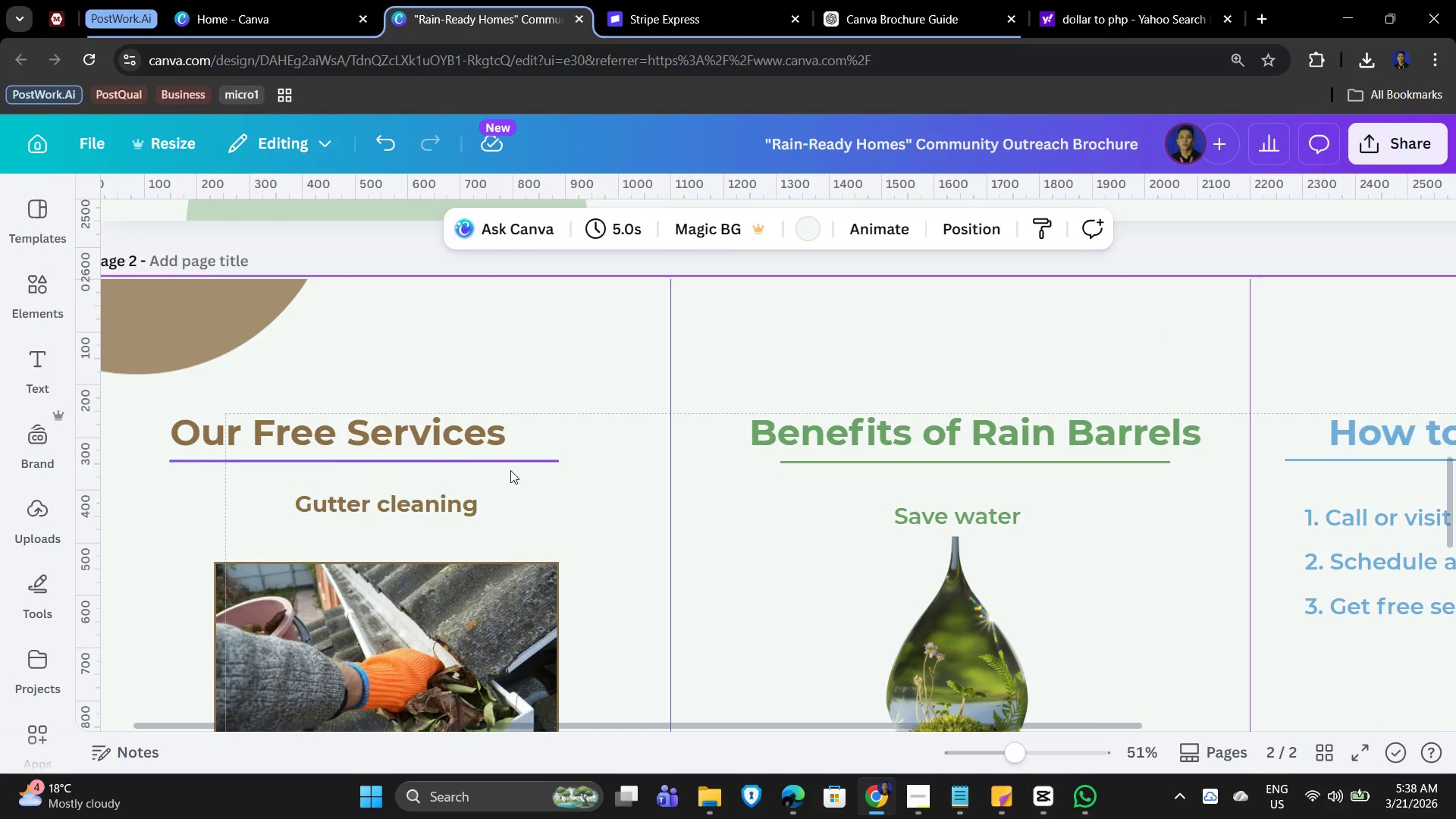 
left_click([510, 463])
 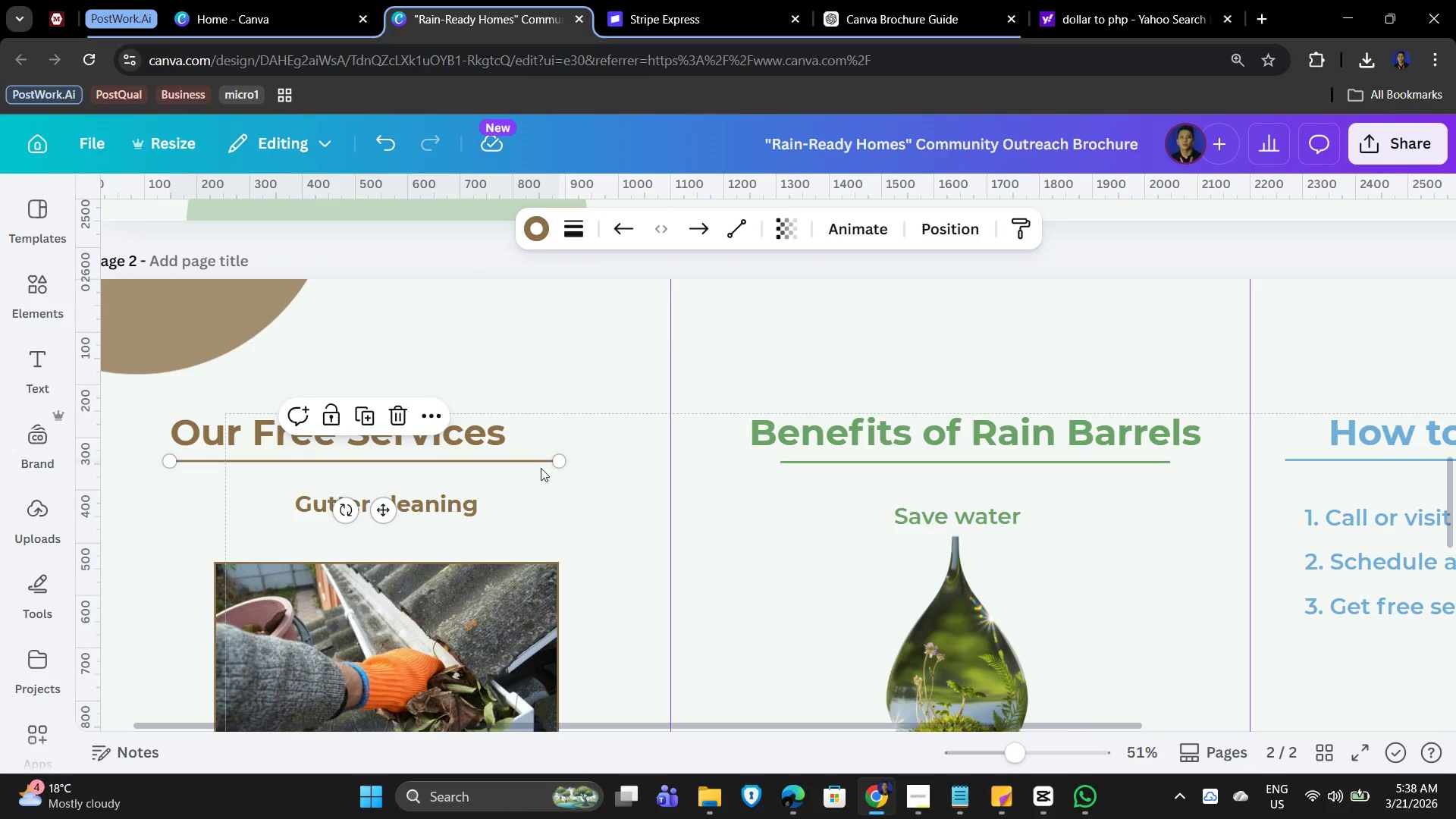 
key(Control+C)
 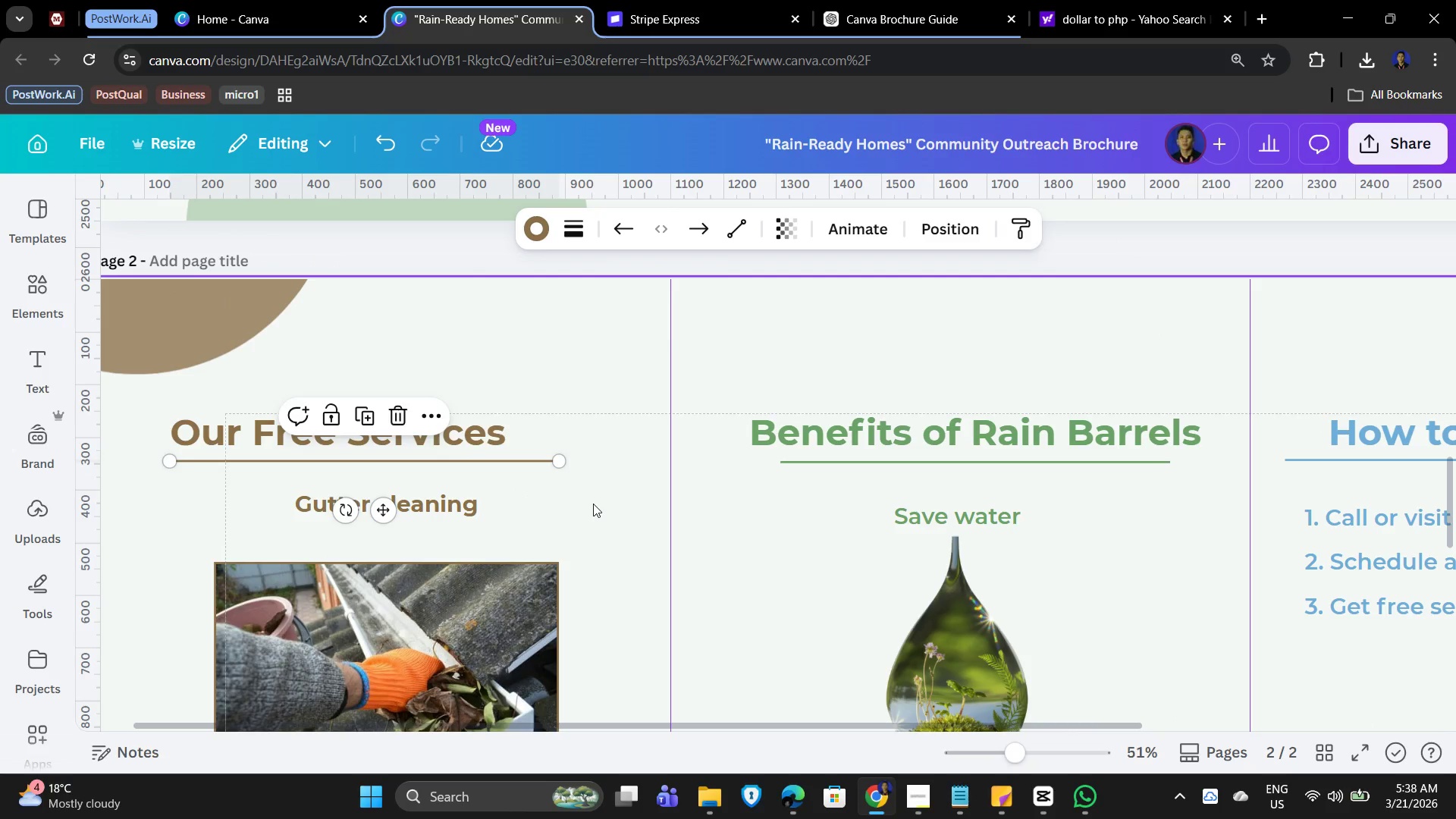 
key(Control+V)
 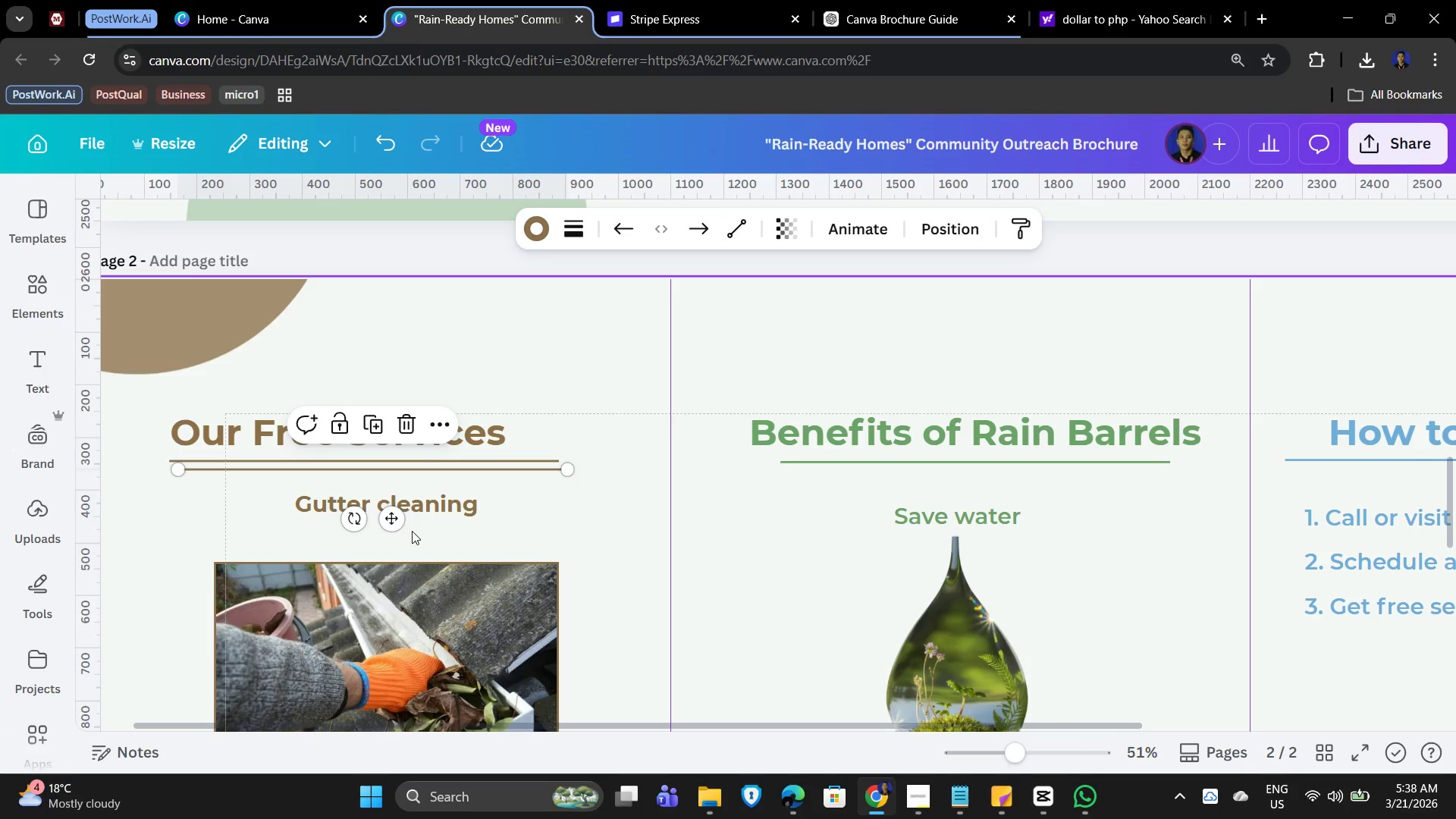 
left_click_drag(start_coordinate=[384, 516], to_coordinate=[385, 573])
 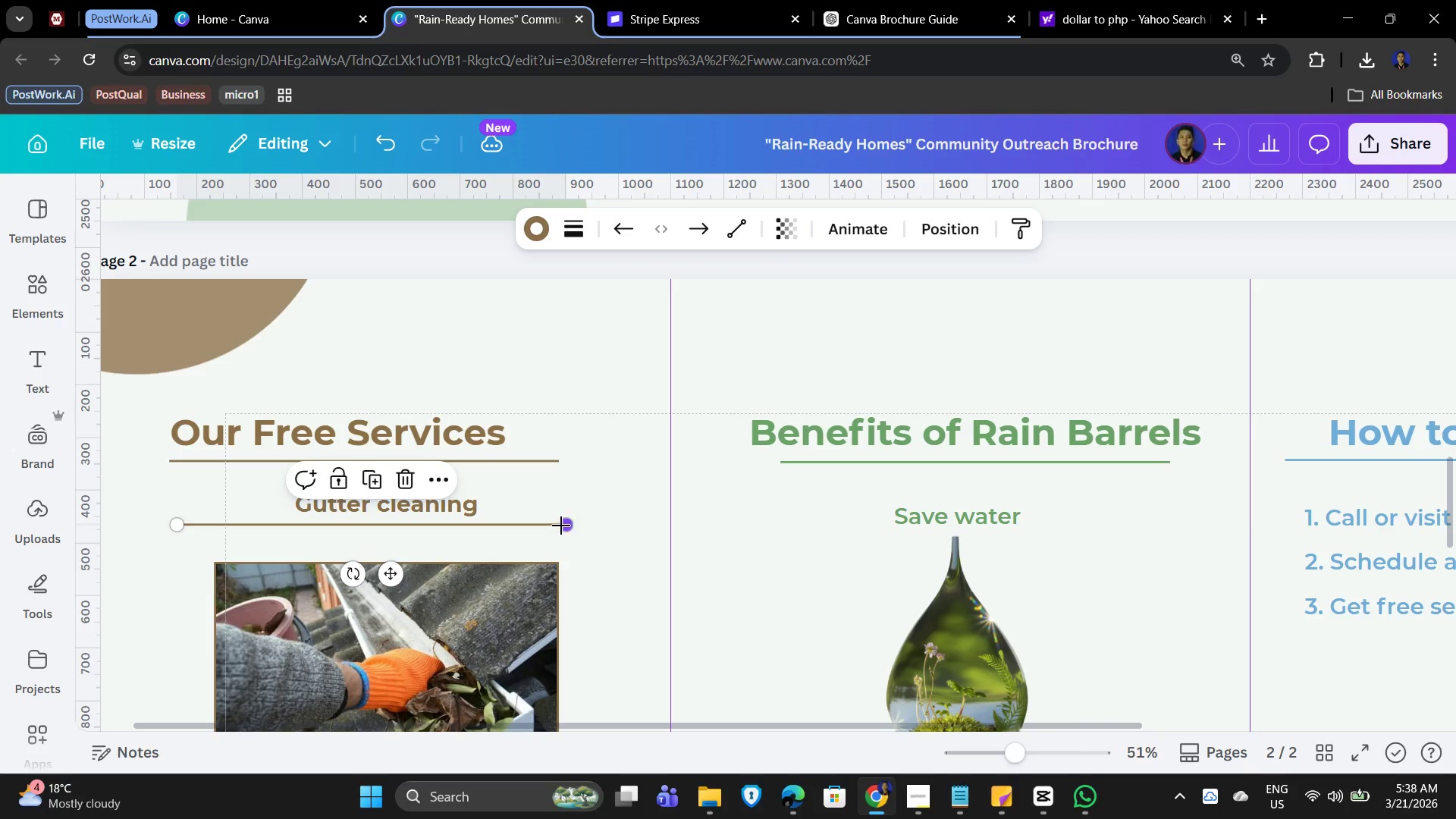 
left_click_drag(start_coordinate=[561, 522], to_coordinate=[503, 522])
 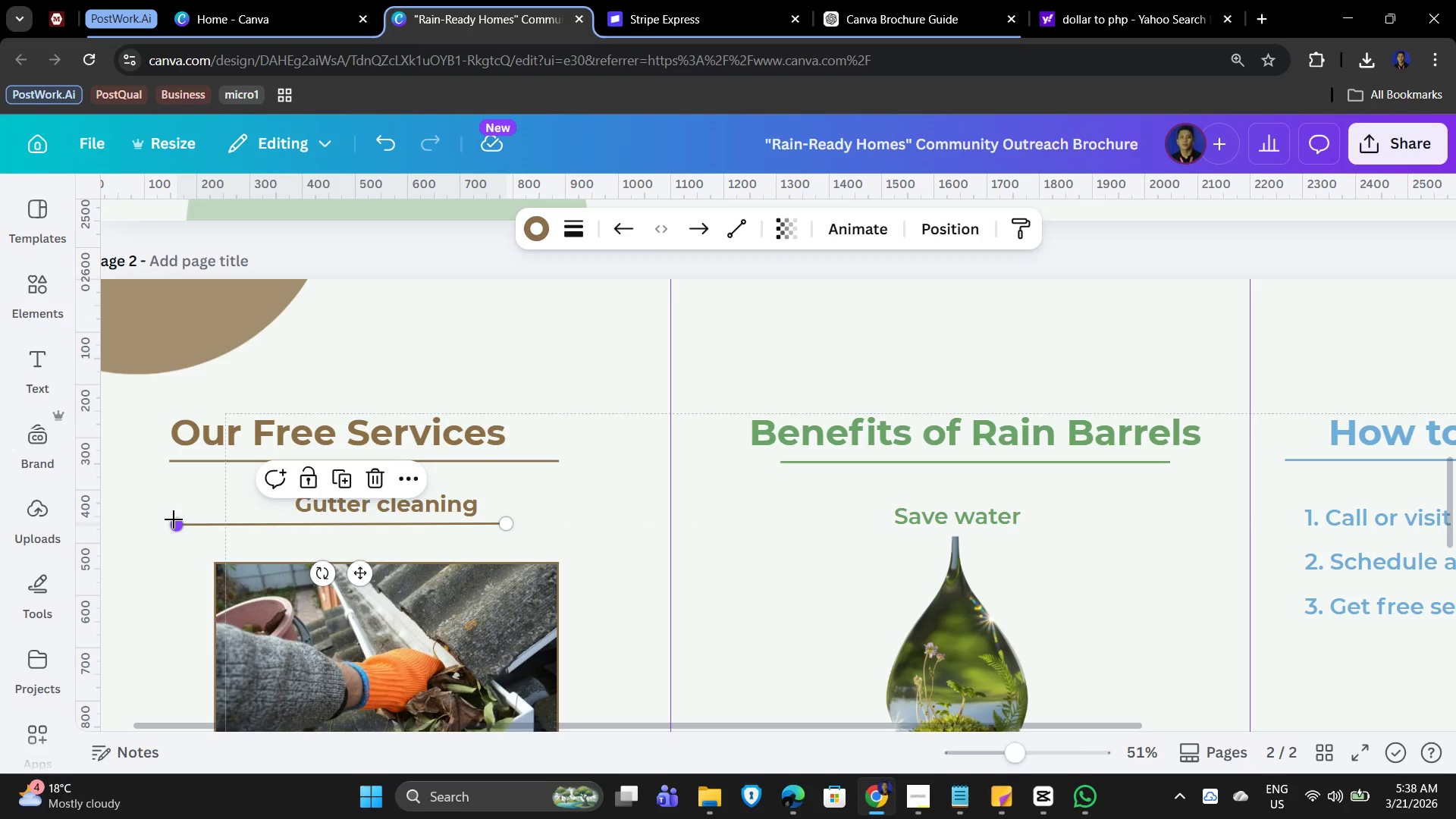 
left_click_drag(start_coordinate=[175, 522], to_coordinate=[289, 522])
 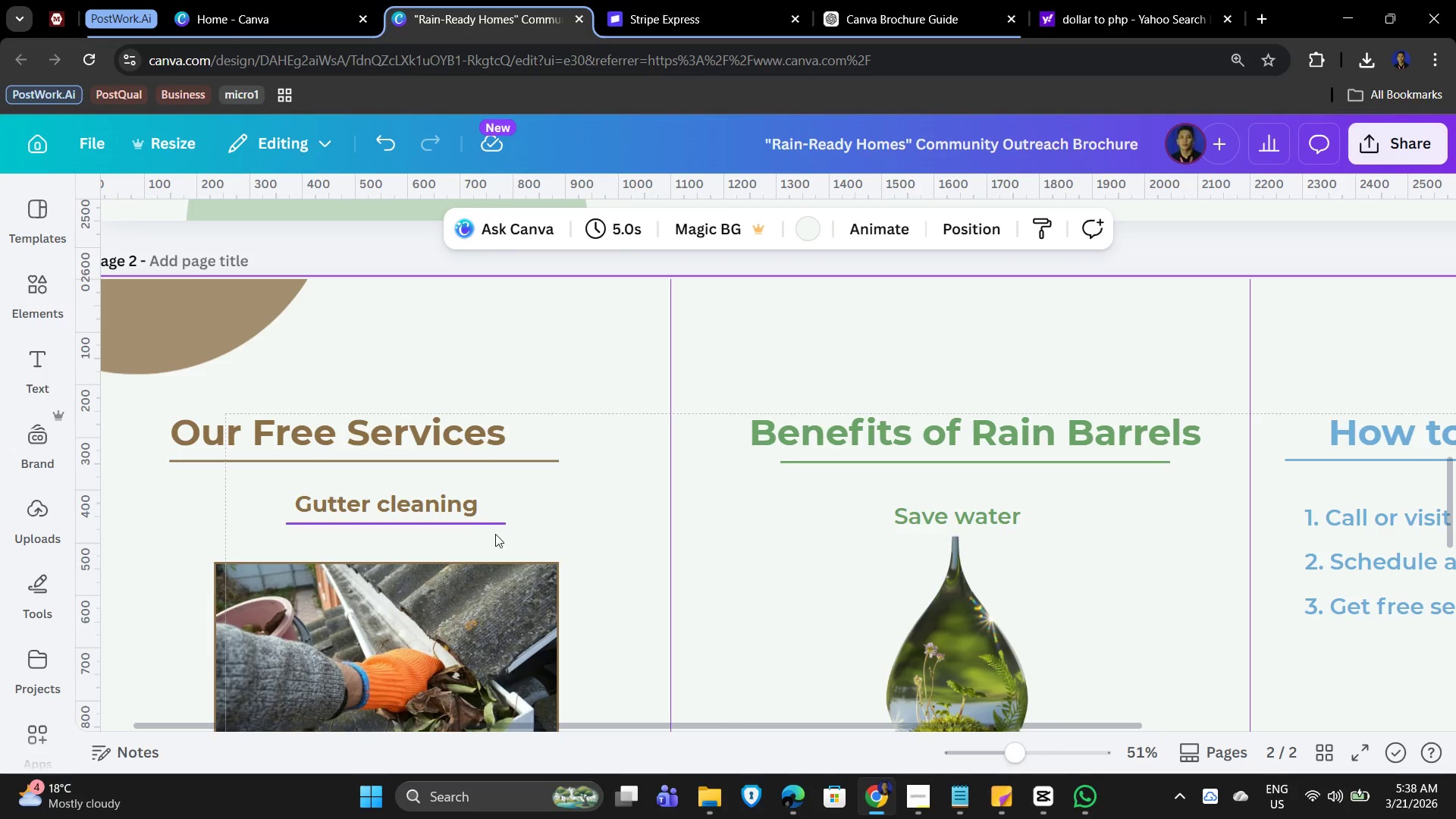 
left_click([468, 528])
 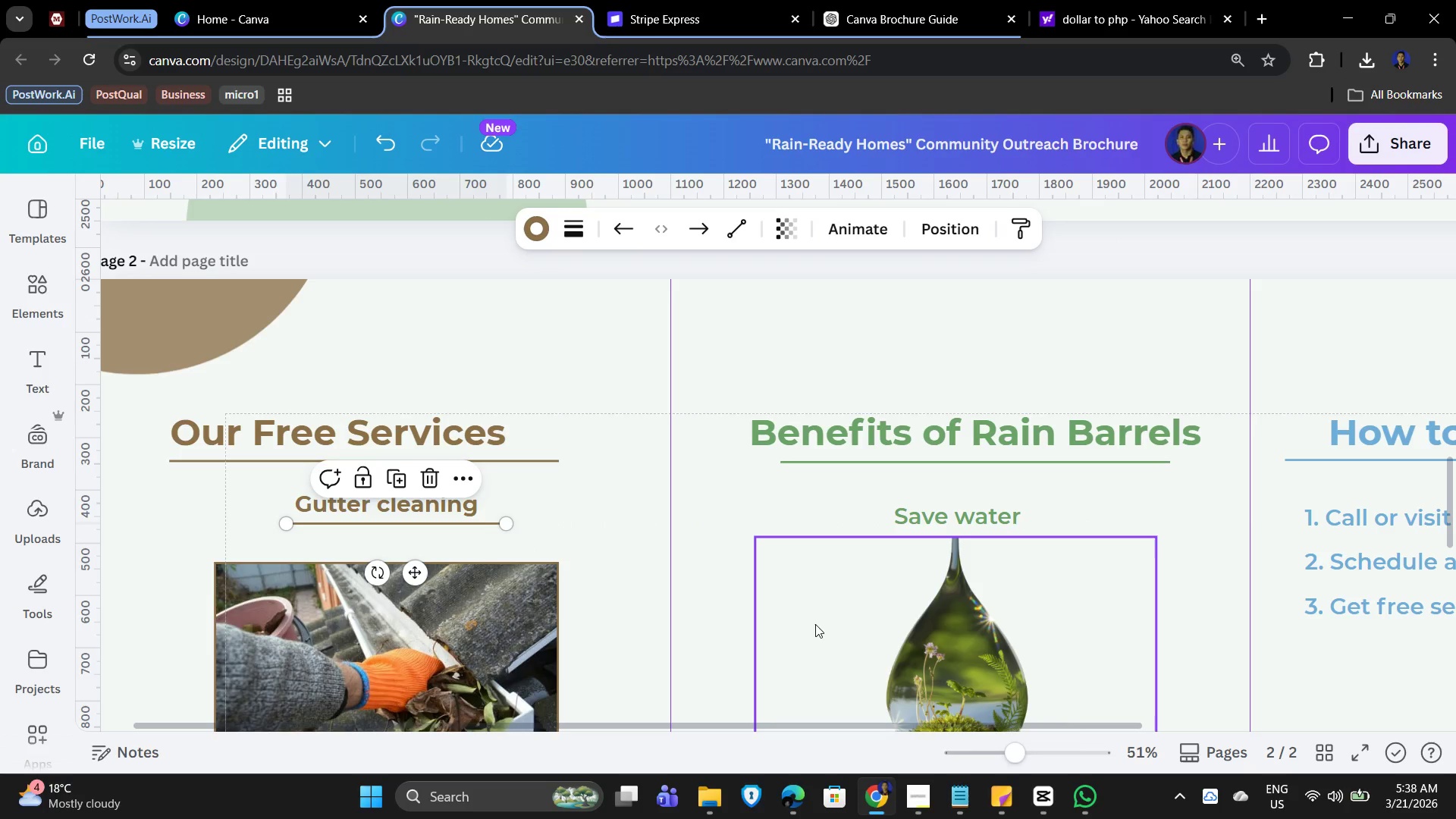 
key(ArrowLeft)
 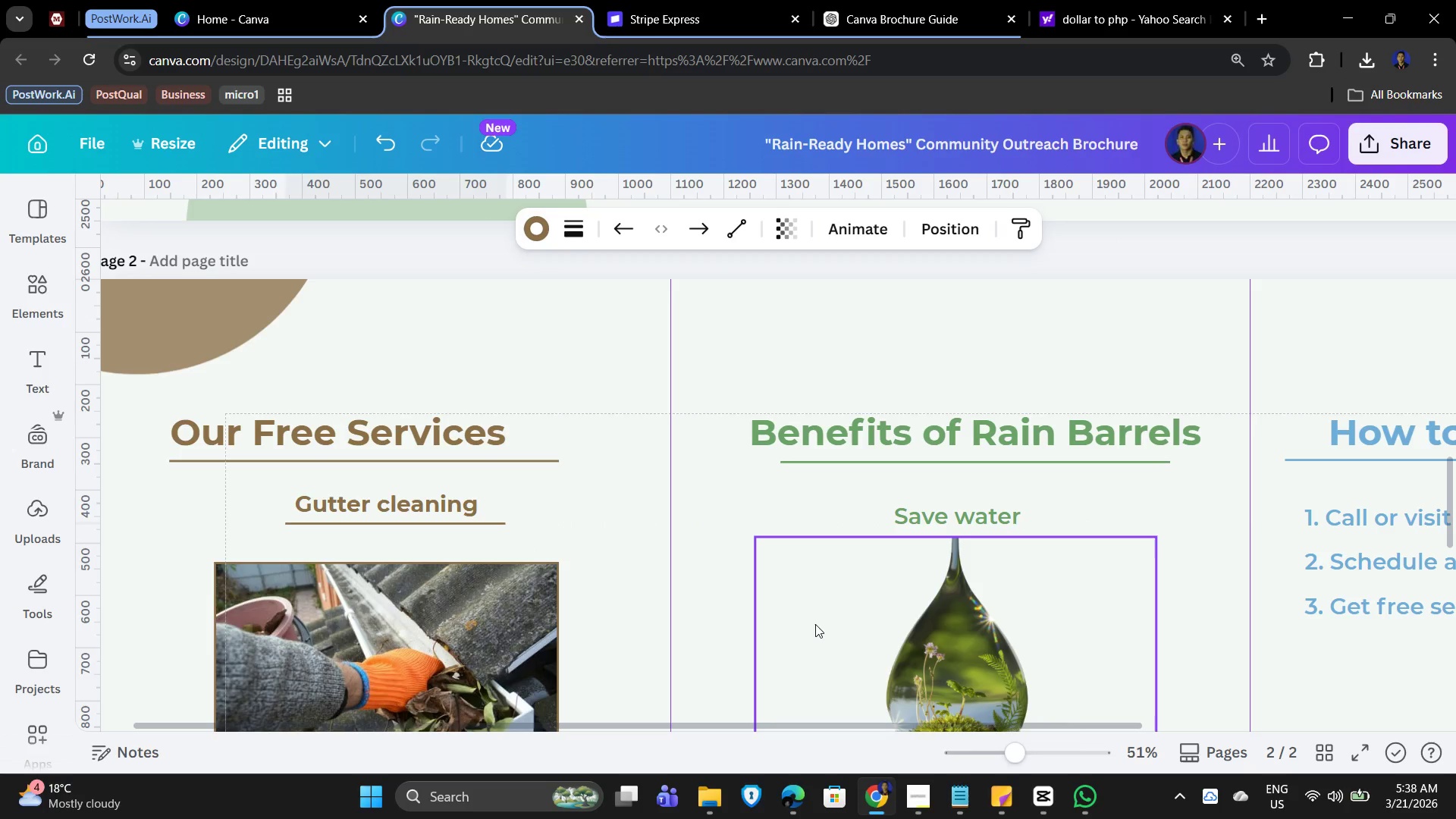 
key(ArrowLeft)
 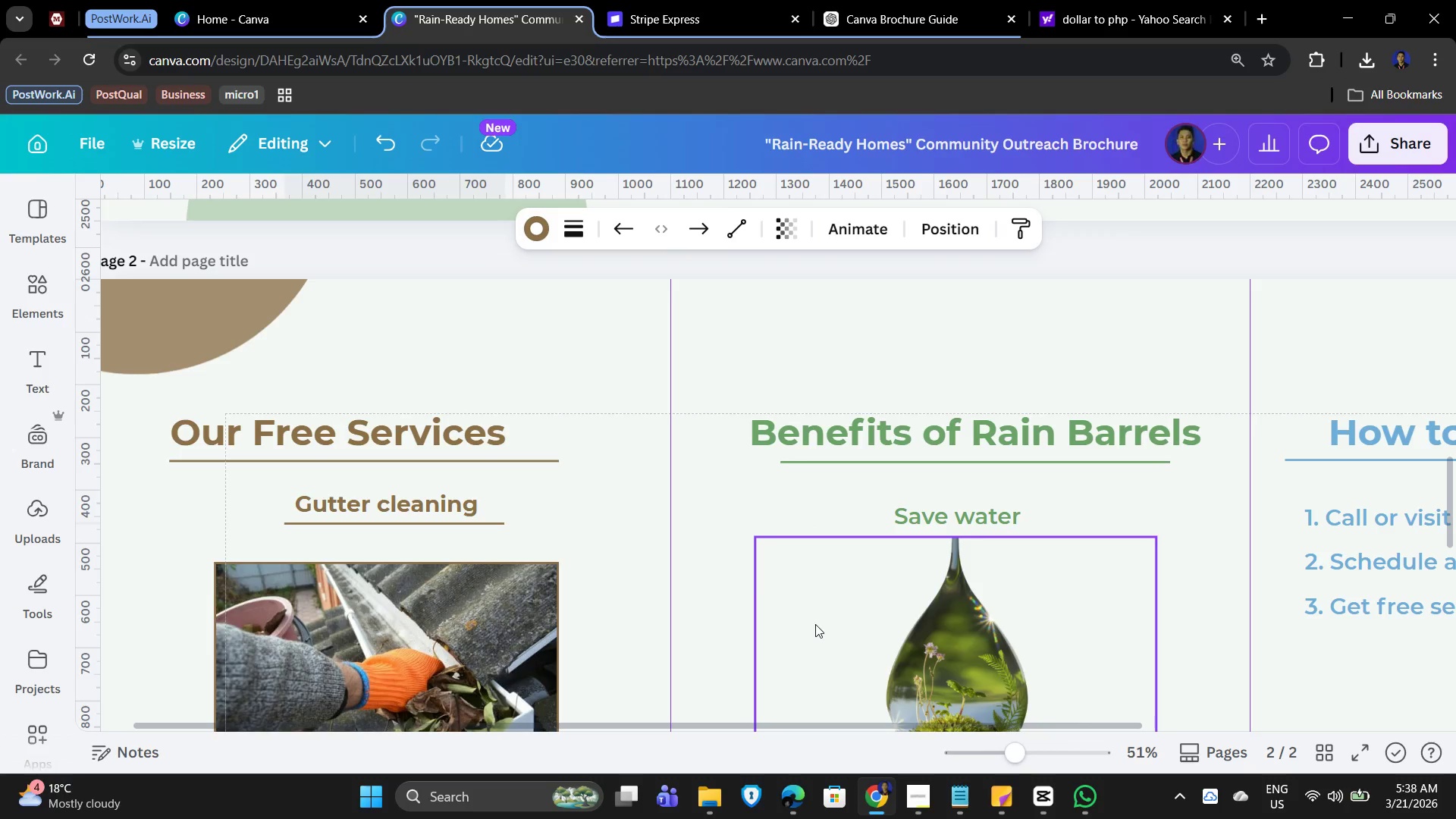 
key(ArrowLeft)
 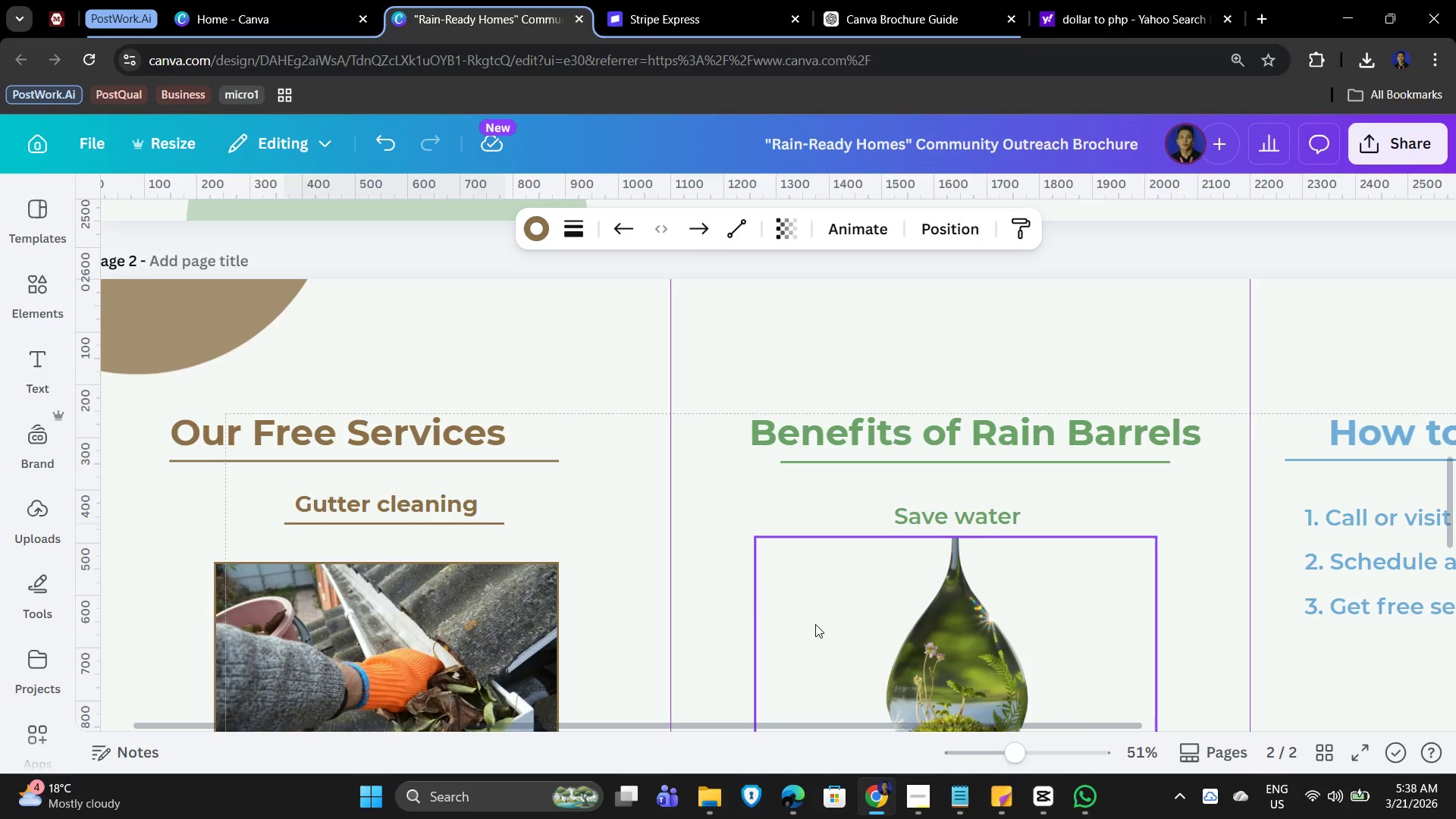 
key(ArrowLeft)
 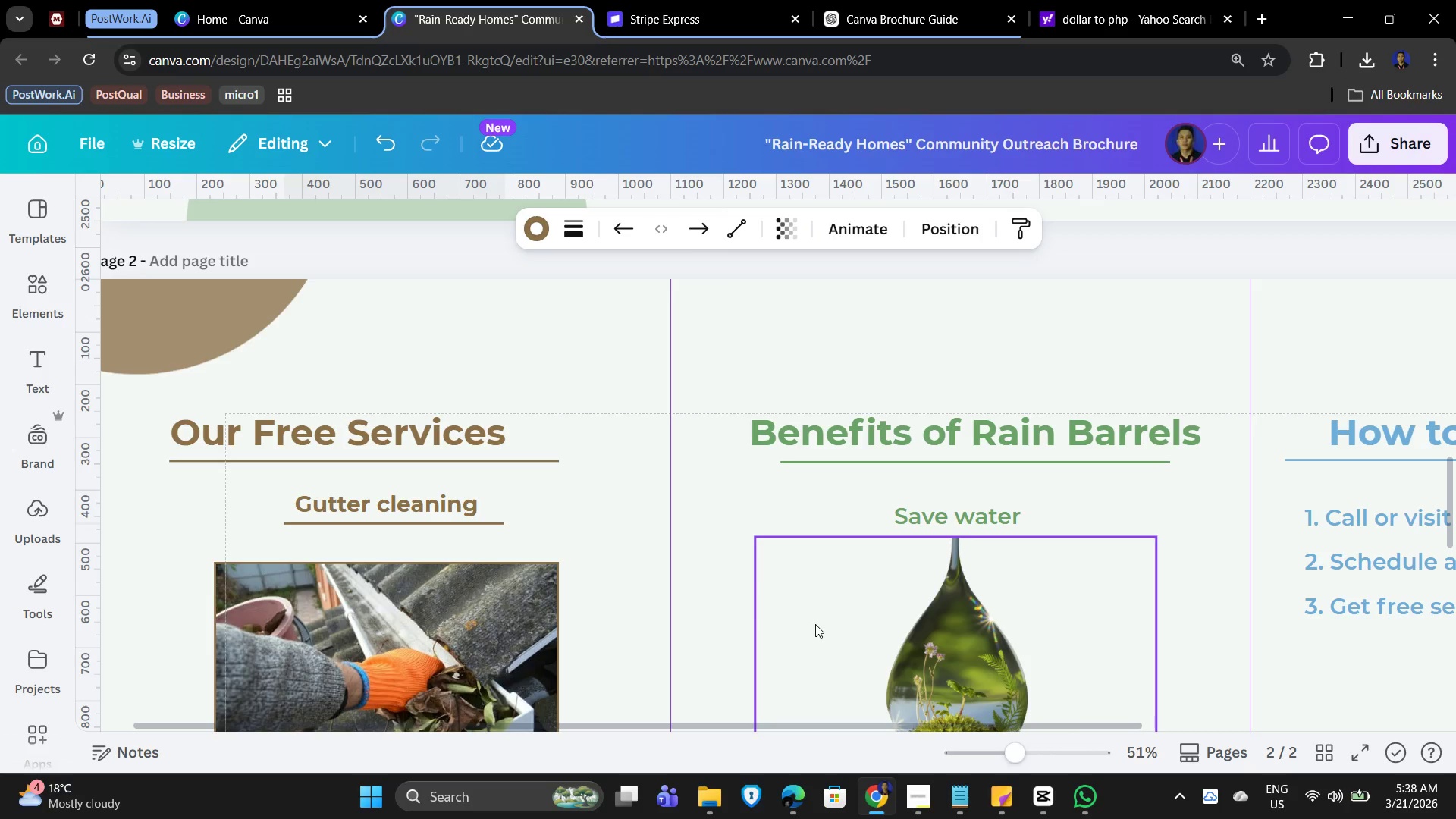 
key(ArrowLeft)
 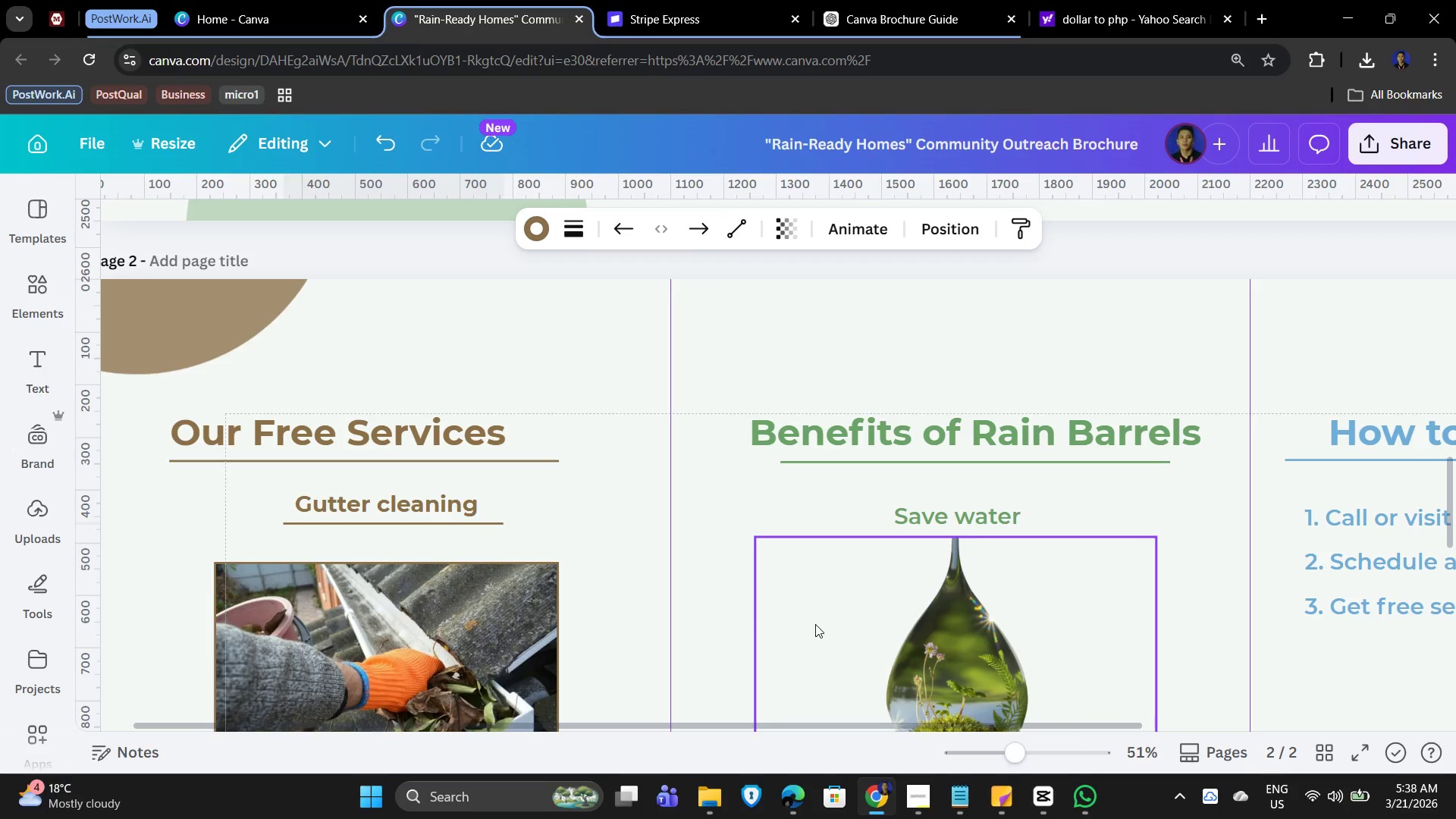 
key(ArrowLeft)
 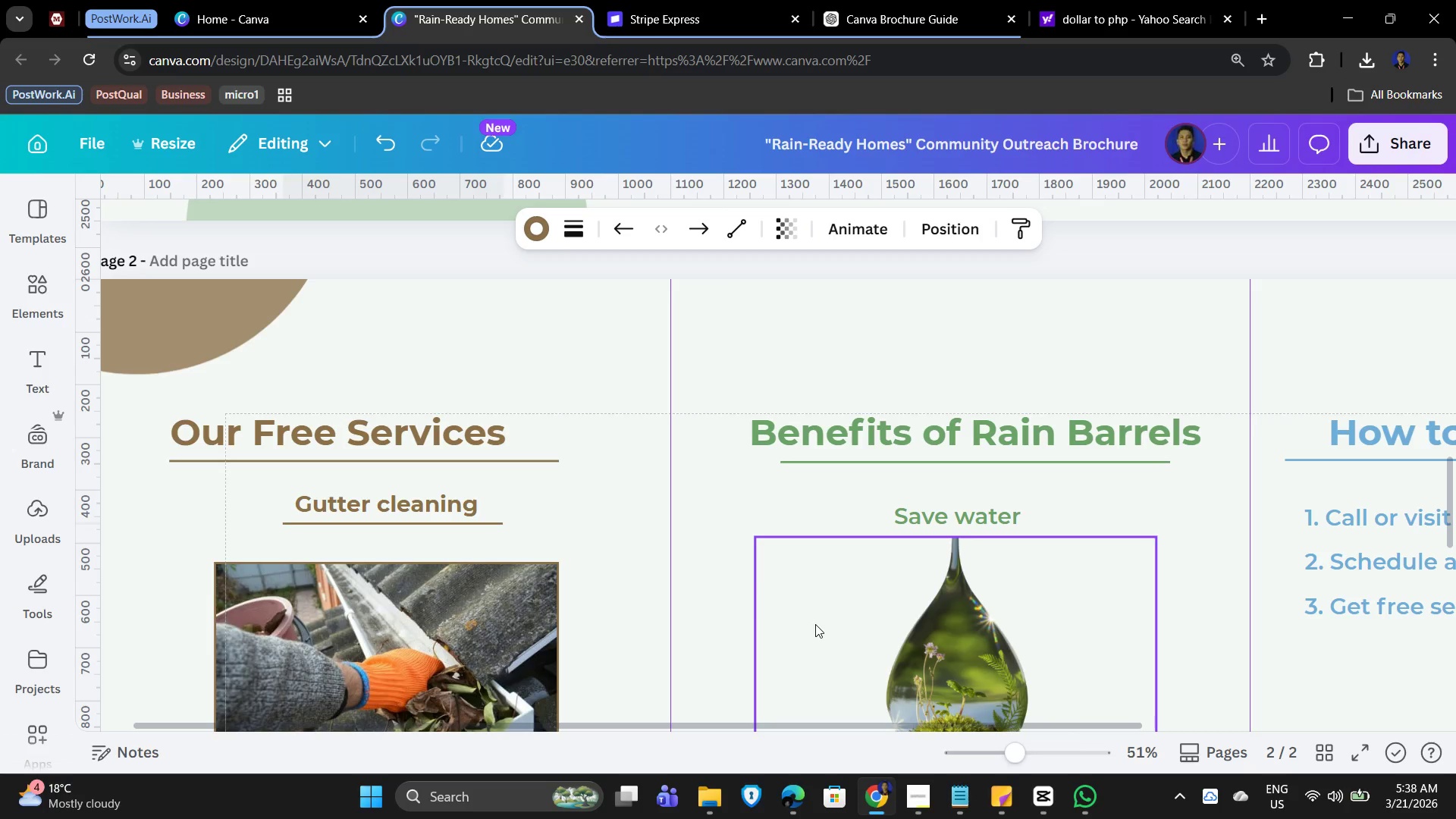 
key(ArrowLeft)
 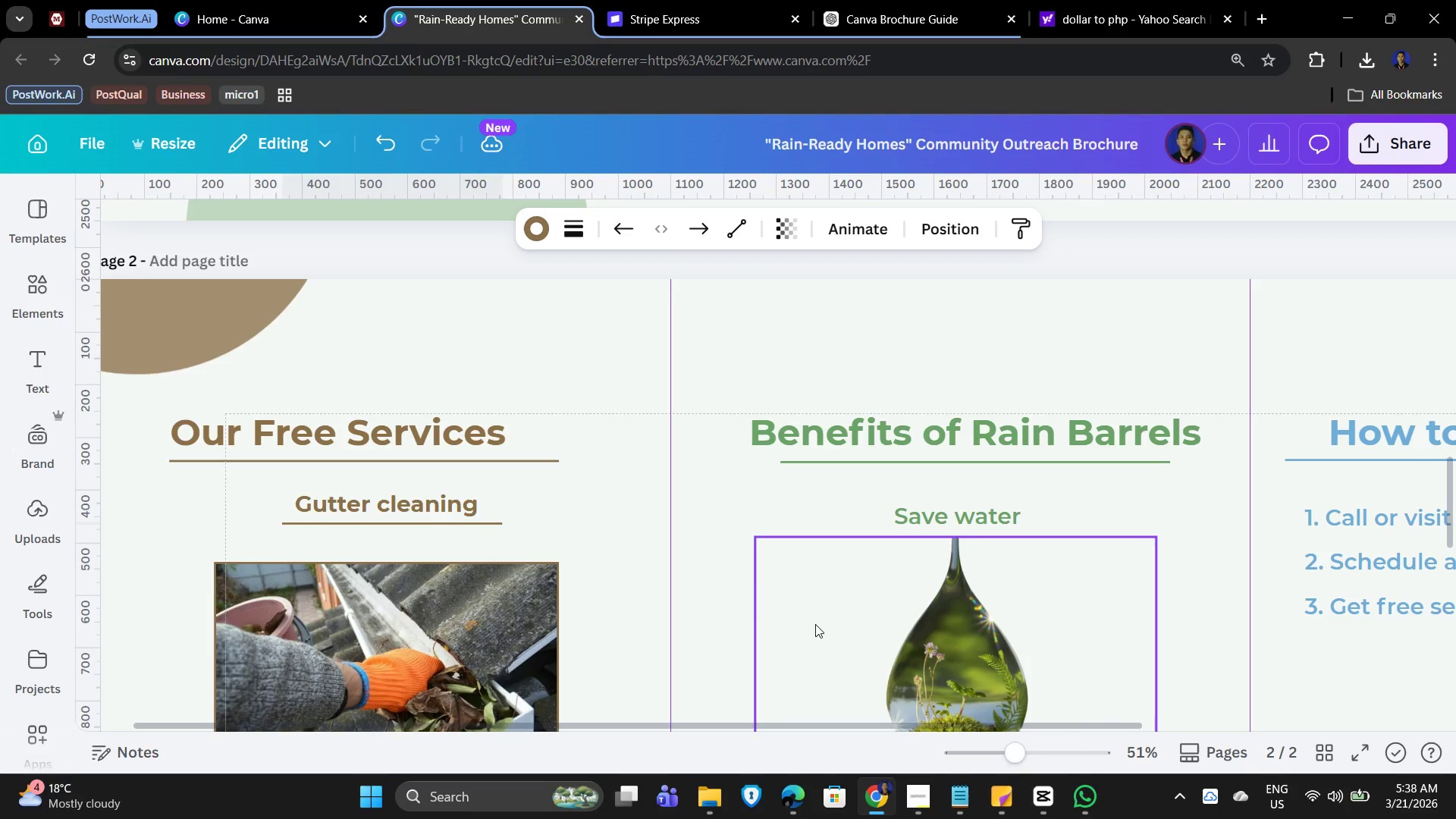 
key(ArrowLeft)
 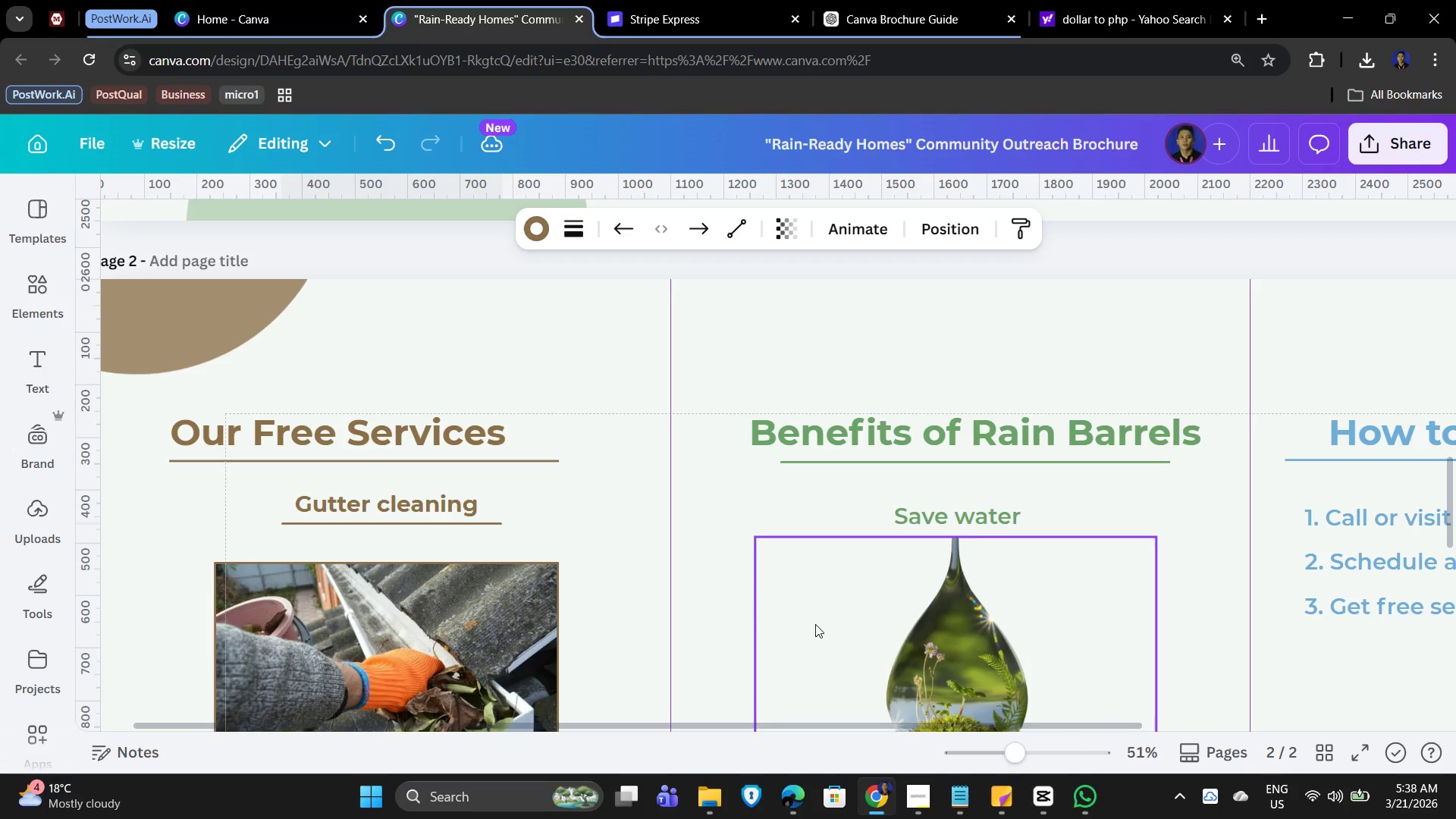 
key(ArrowLeft)
 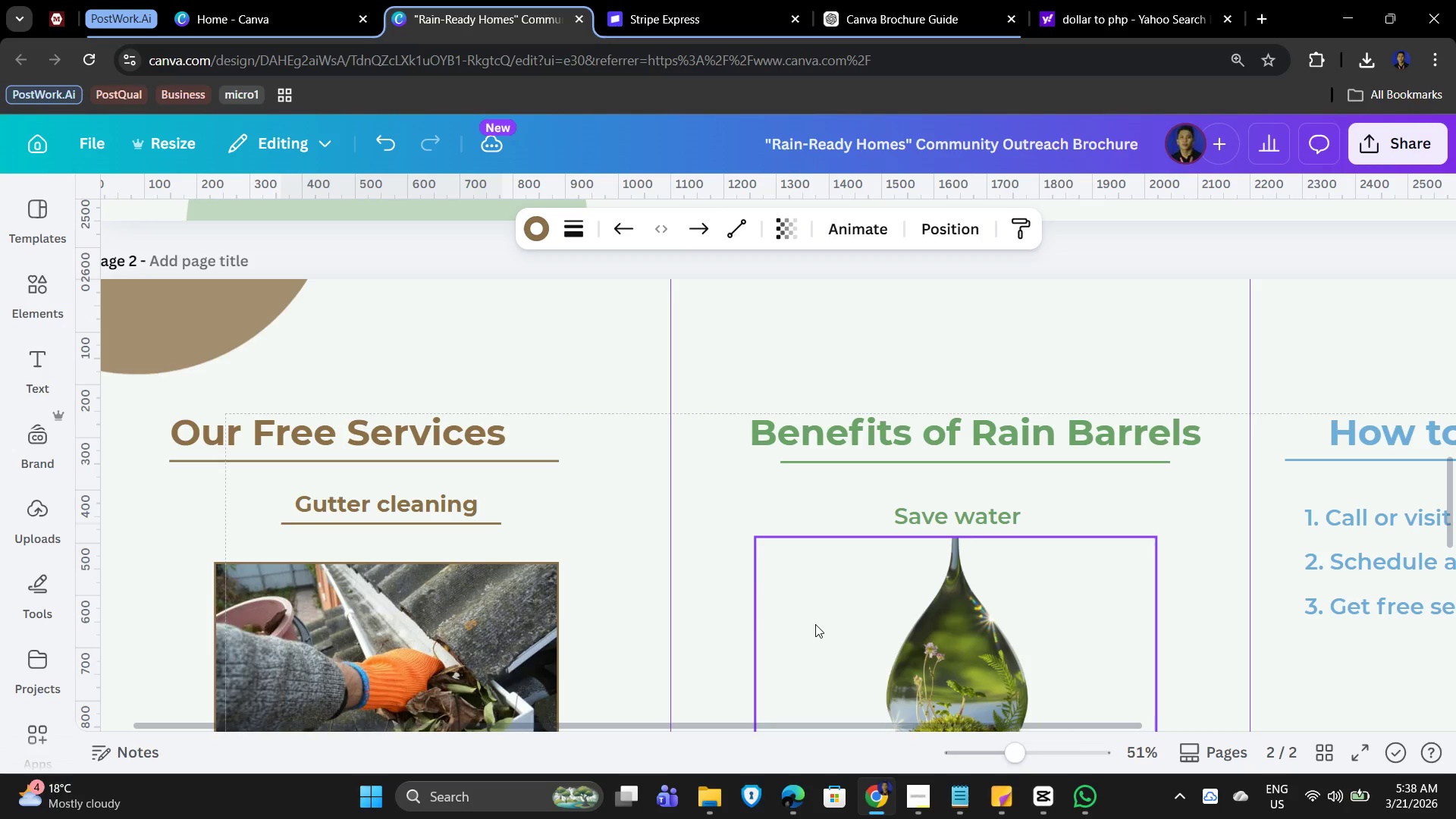 
key(ArrowRight)
 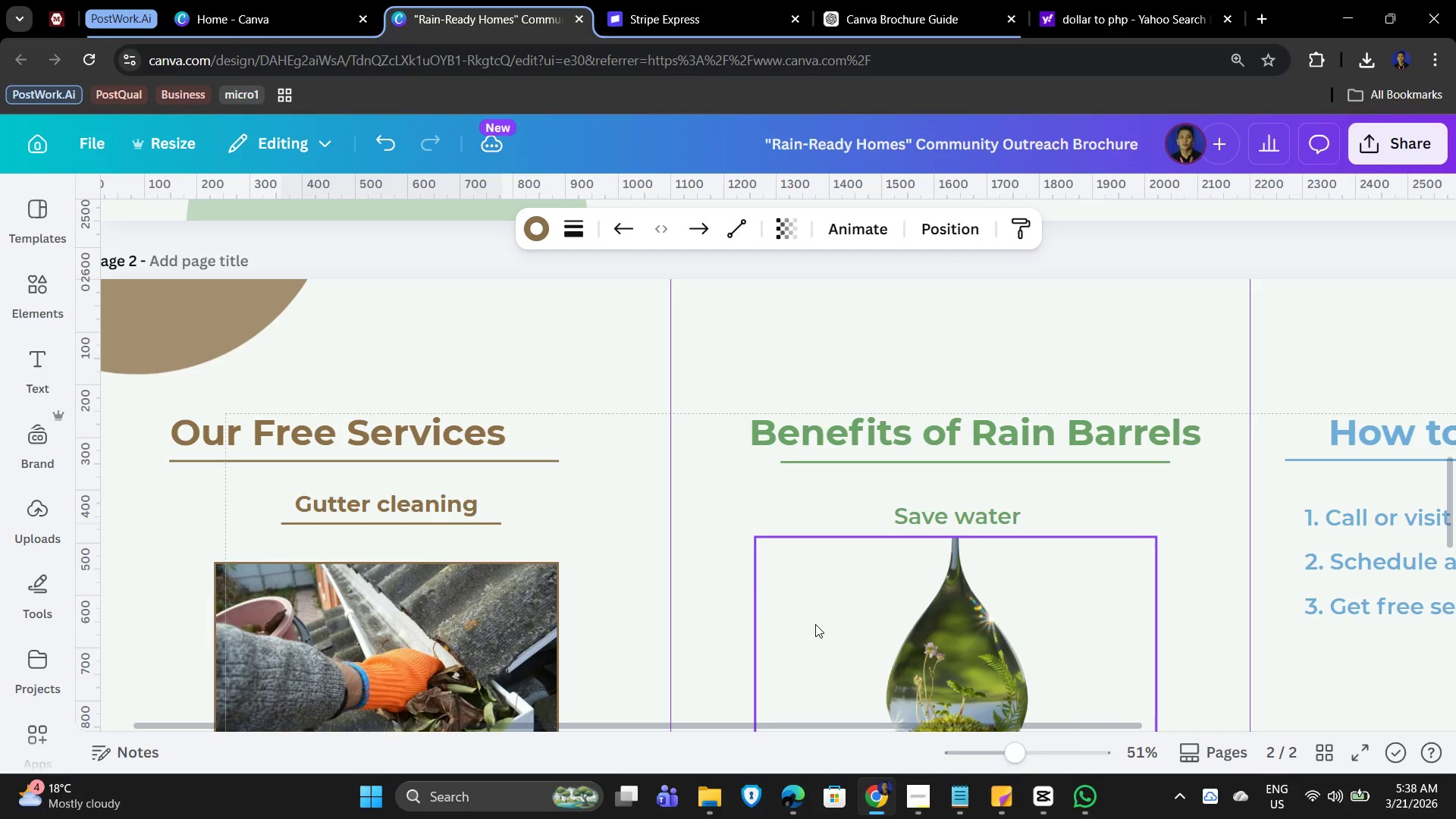 
key(ArrowLeft)
 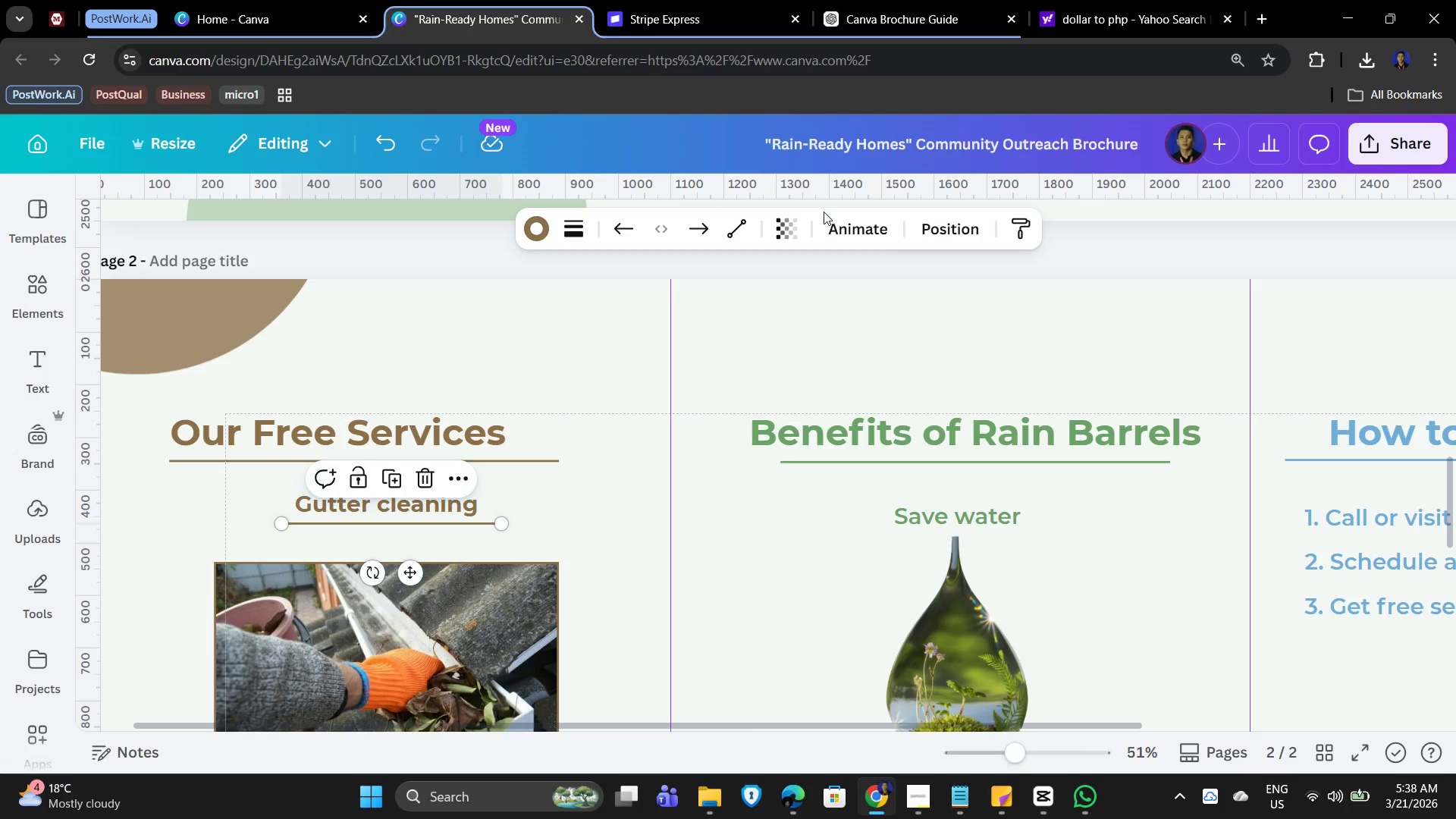 
left_click([600, 532])
 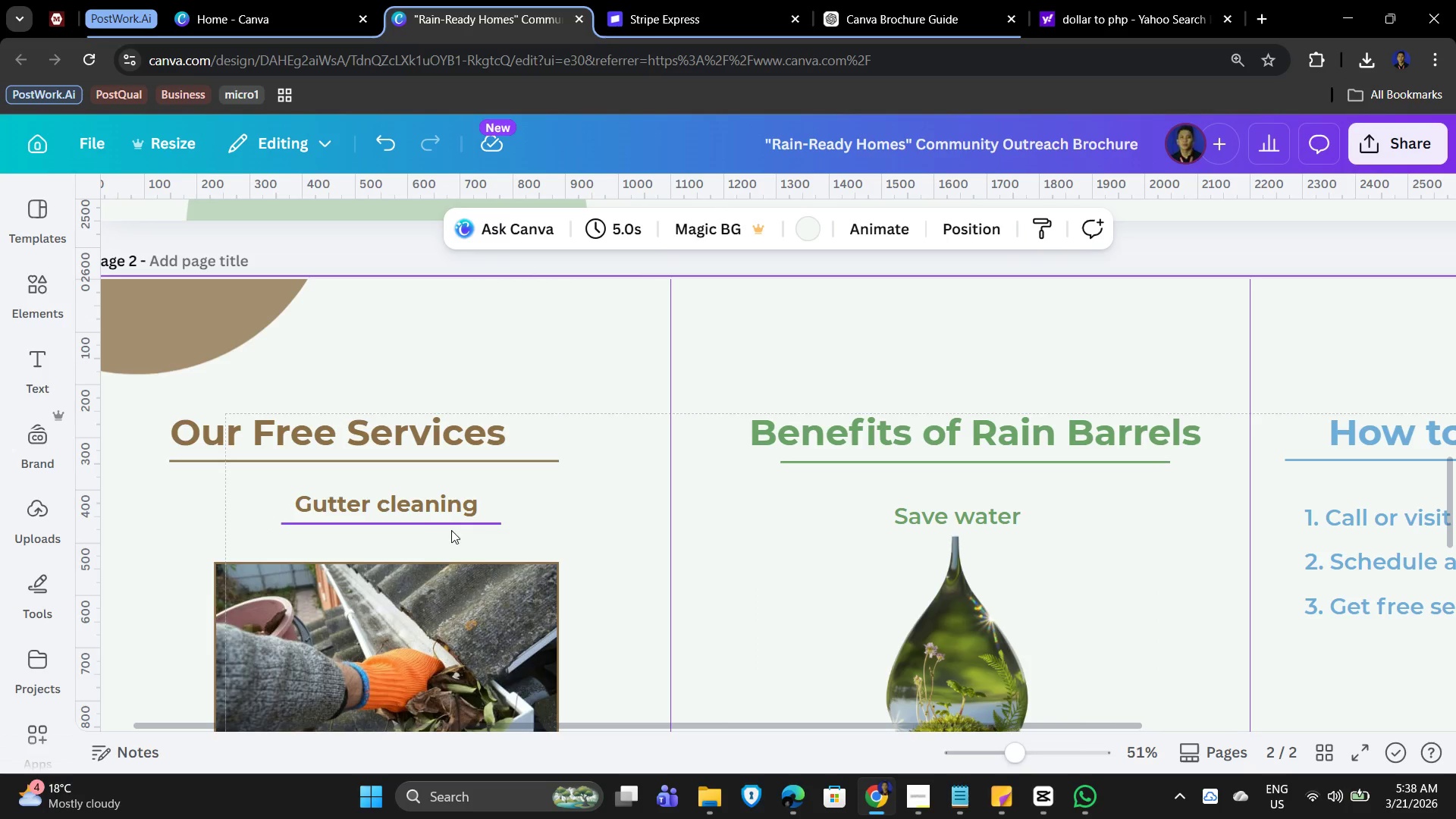 
left_click([435, 521])
 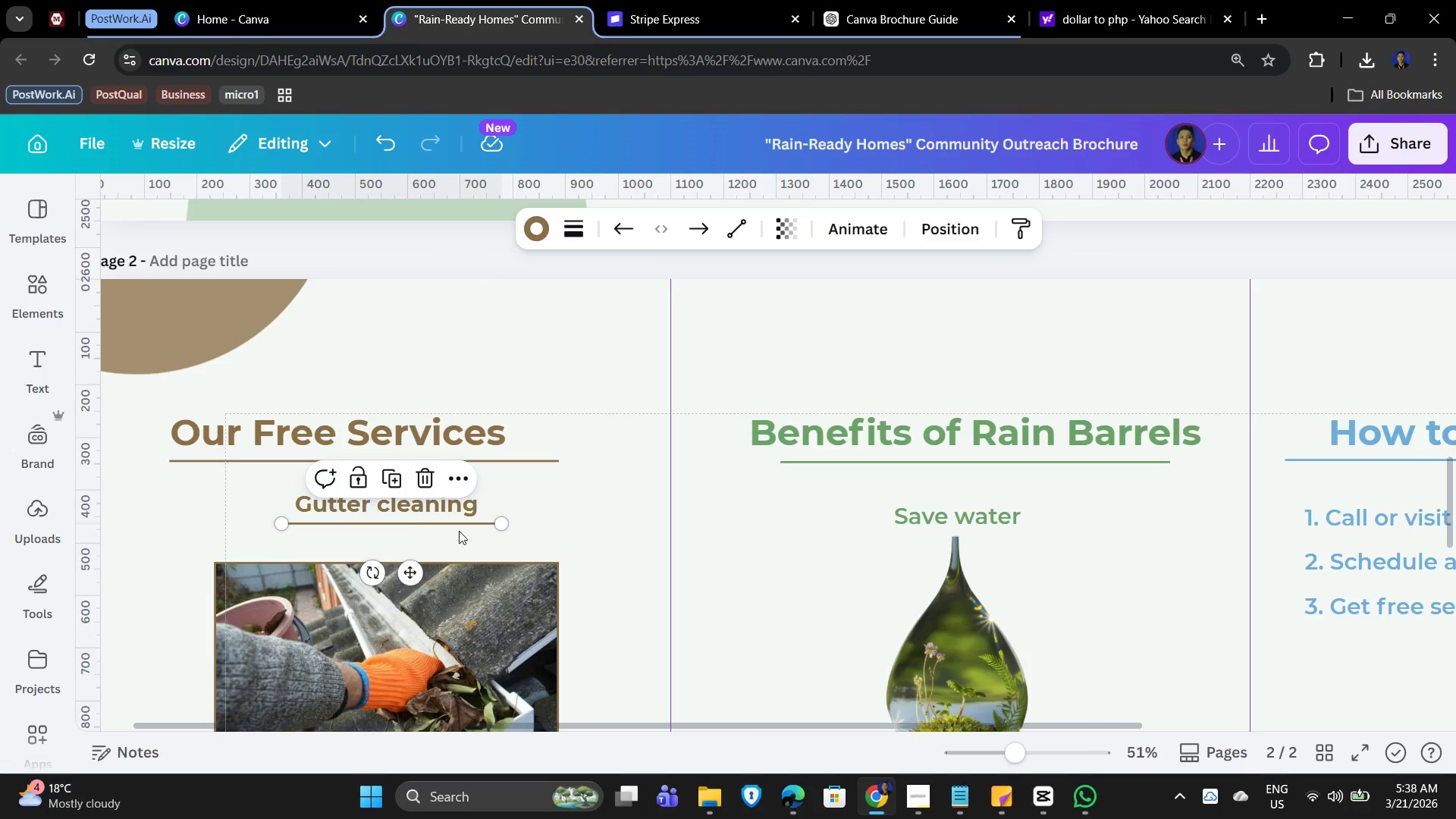 
key(Control+C)
 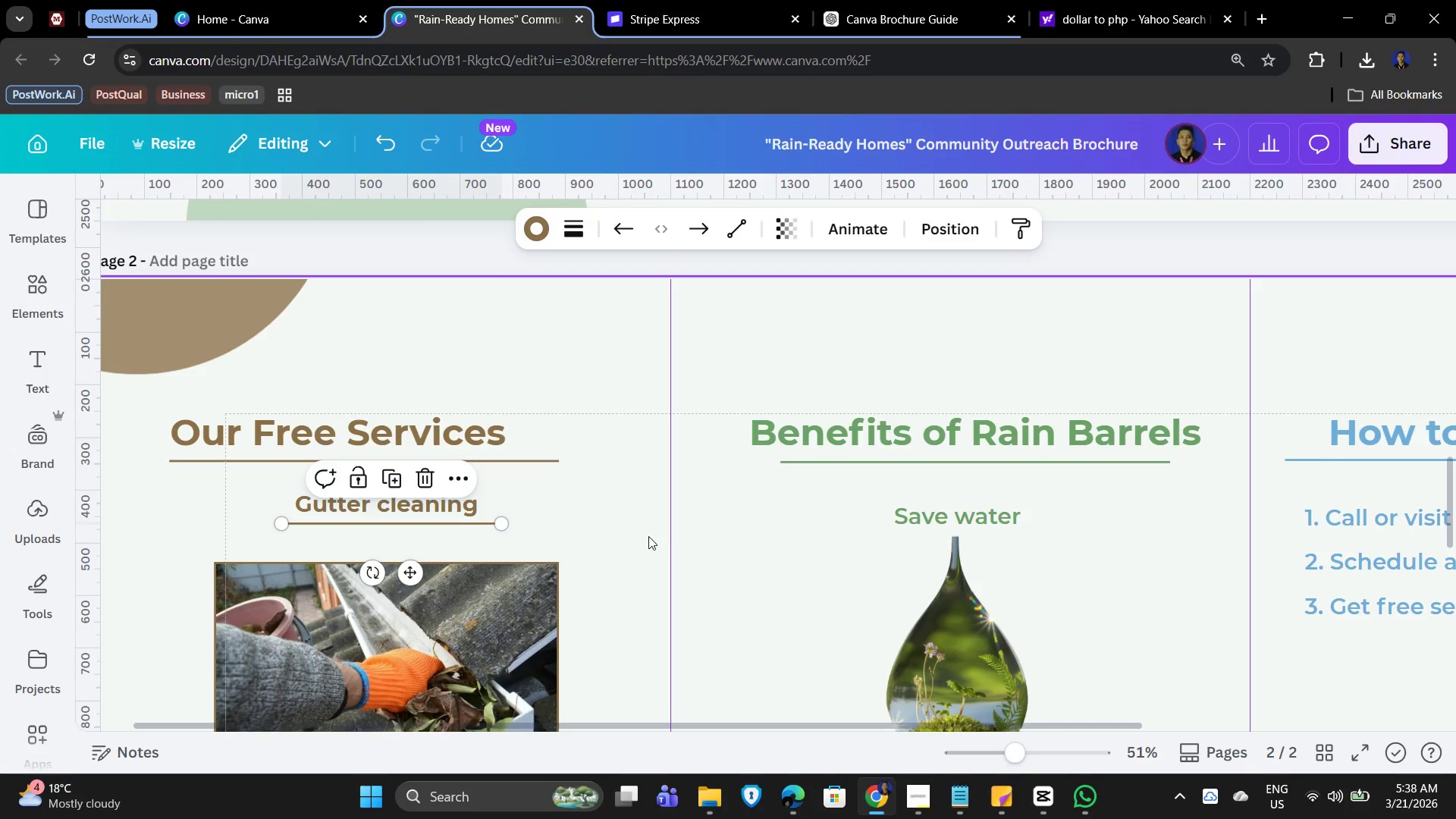 
scroll: coordinate [648, 537], scroll_direction: down, amount: 4.0
 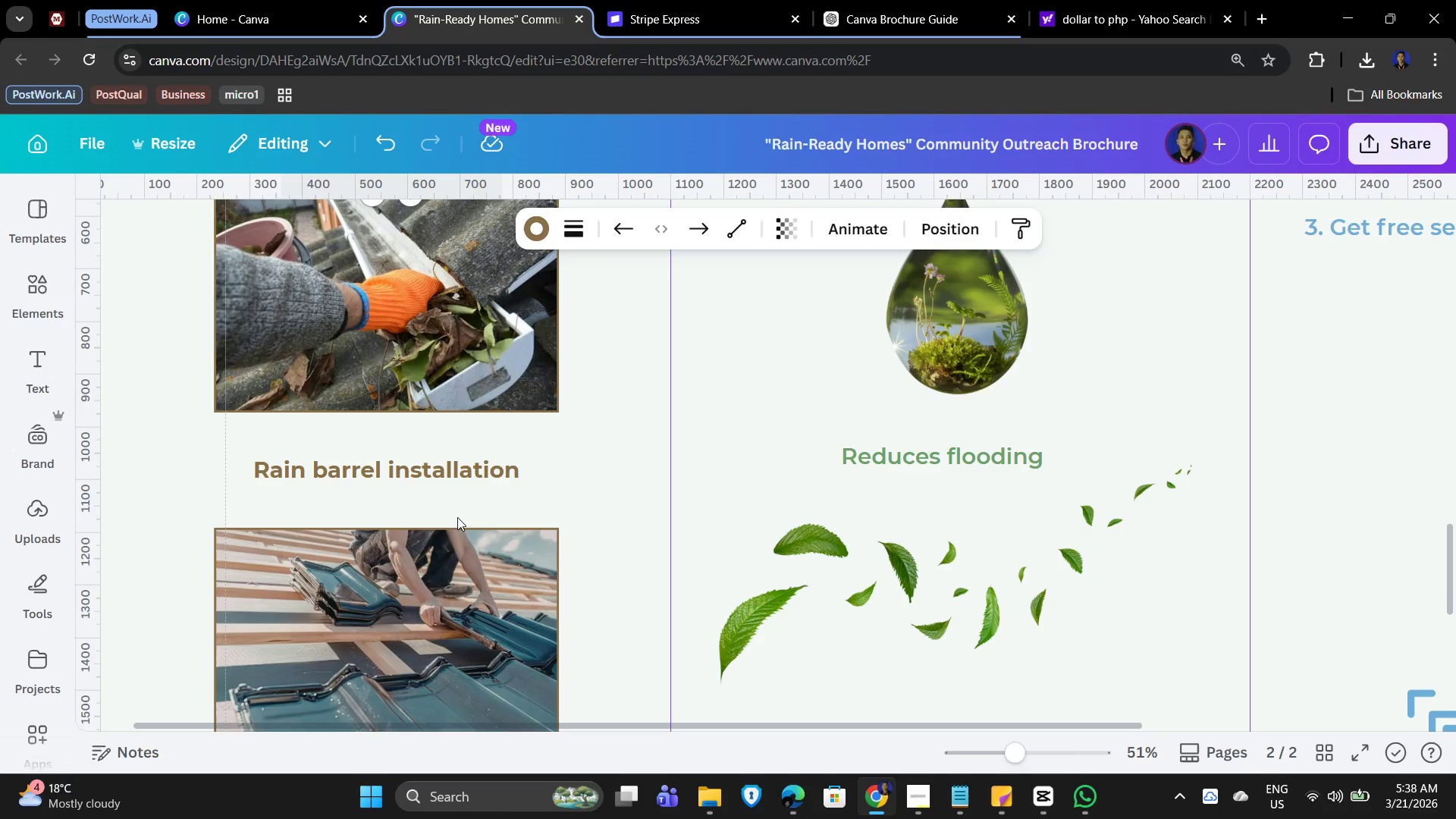 
left_click([432, 494])
 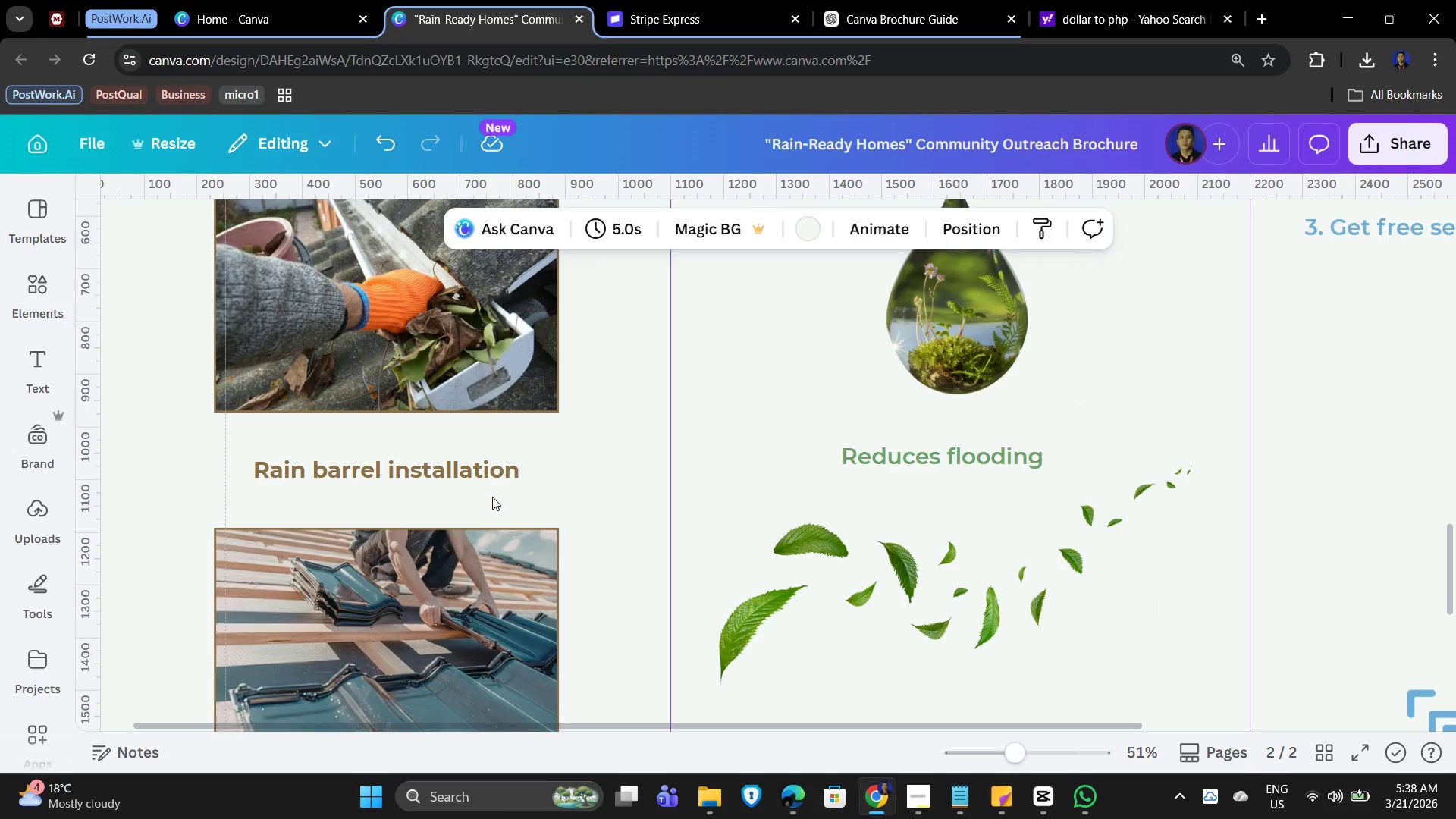 
key(Control+V)
 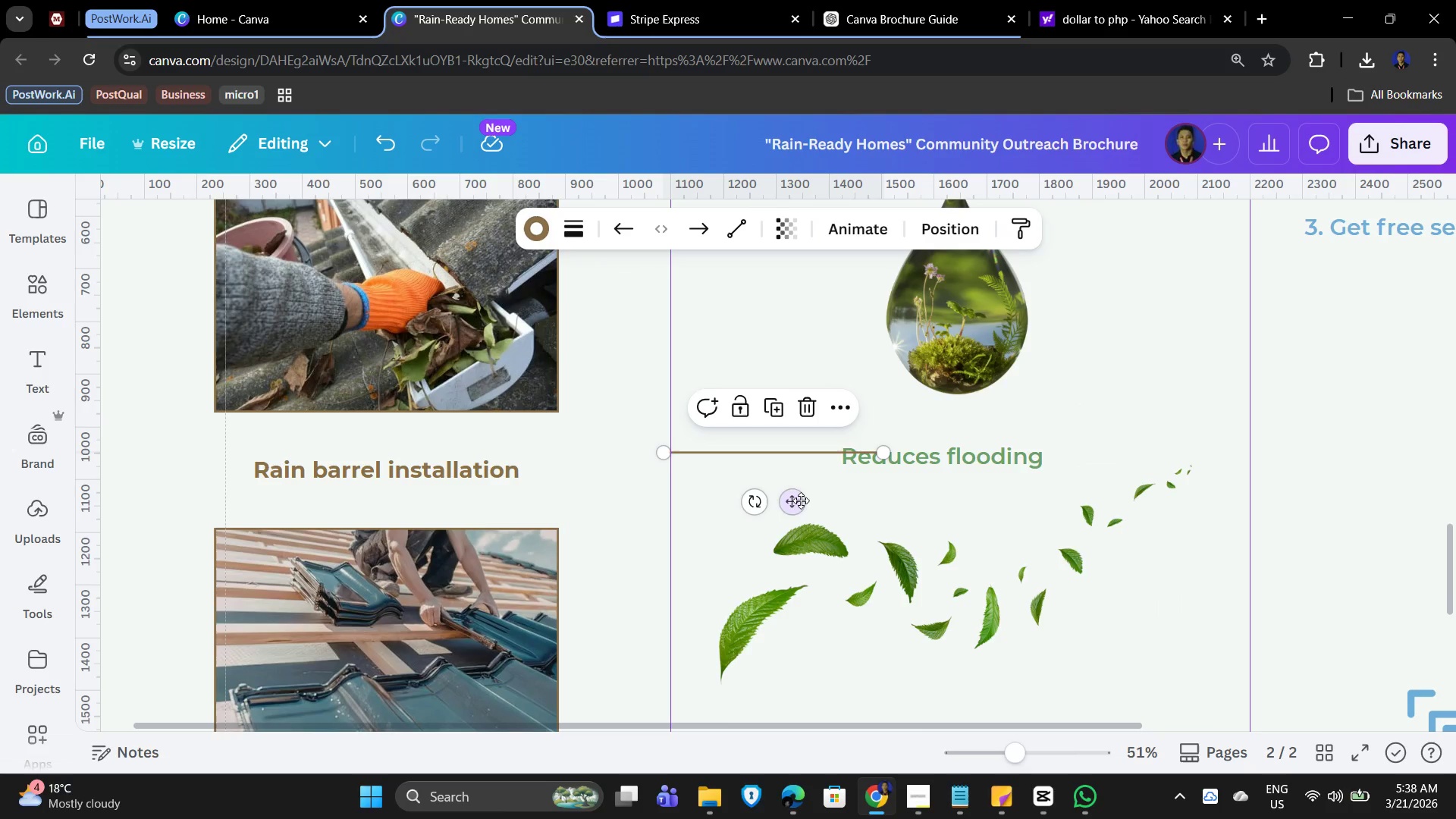 
left_click_drag(start_coordinate=[799, 502], to_coordinate=[362, 538])
 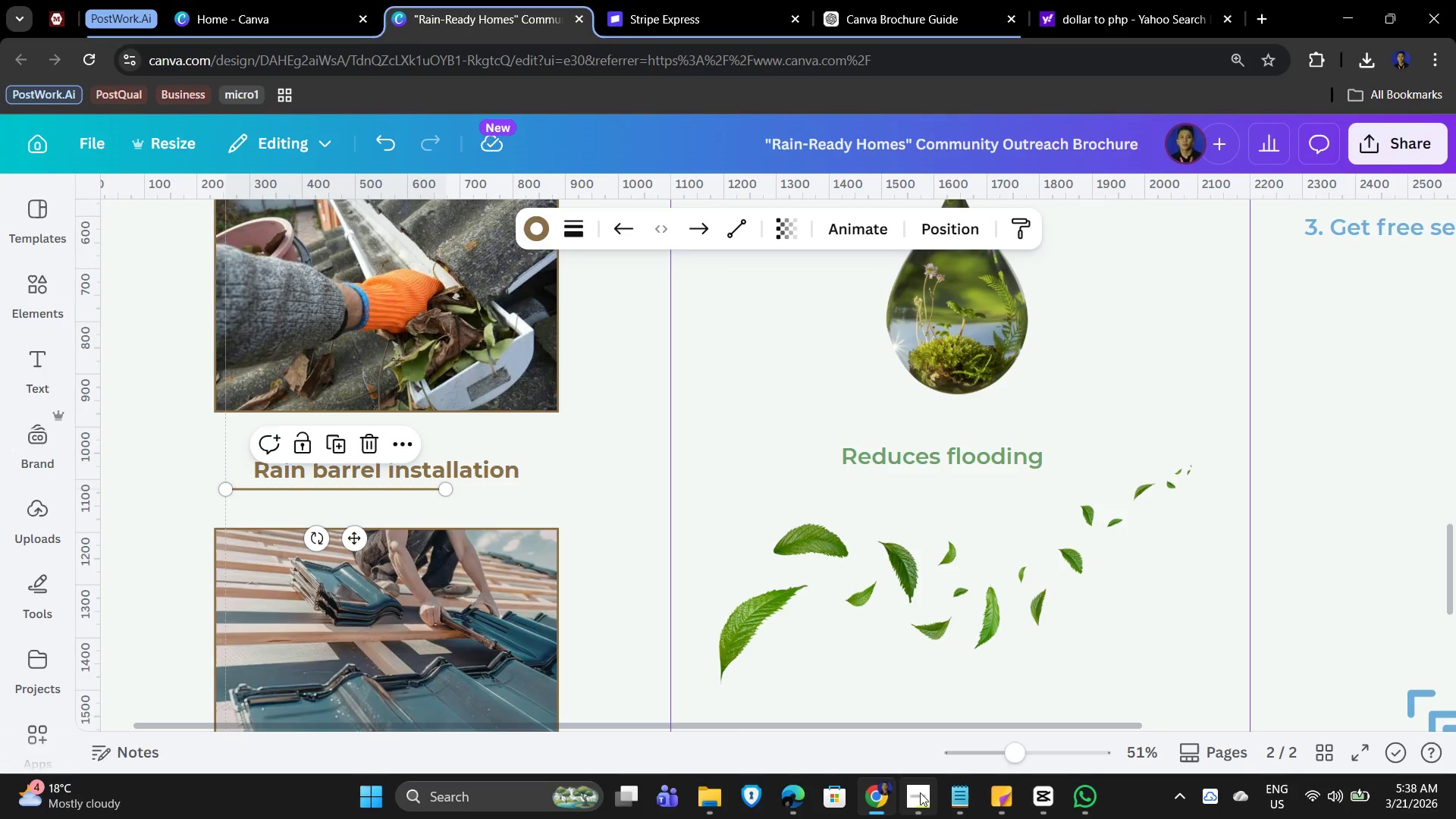 
left_click([925, 803])